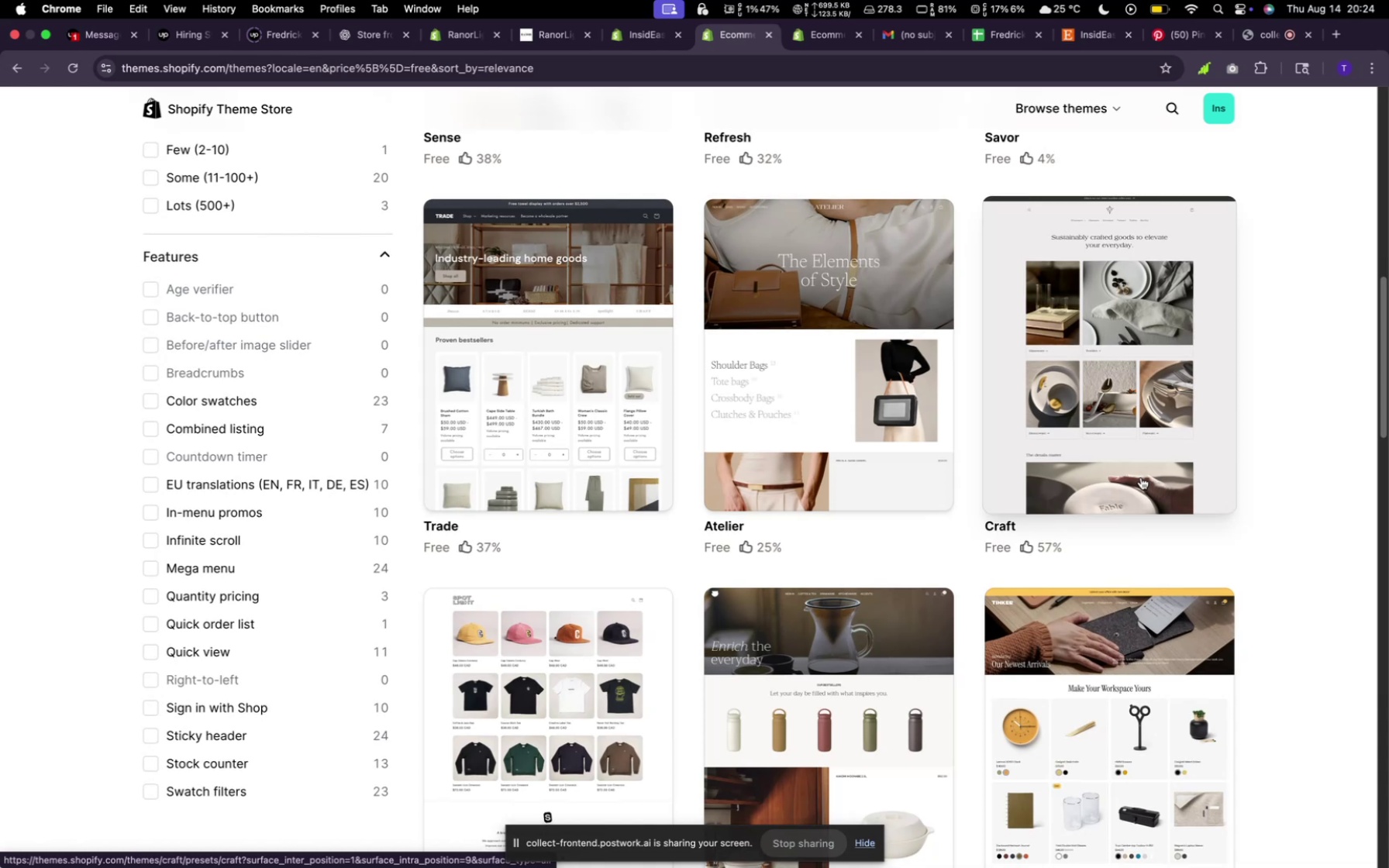 
scroll: coordinate [1143, 473], scroll_direction: down, amount: 24.0
 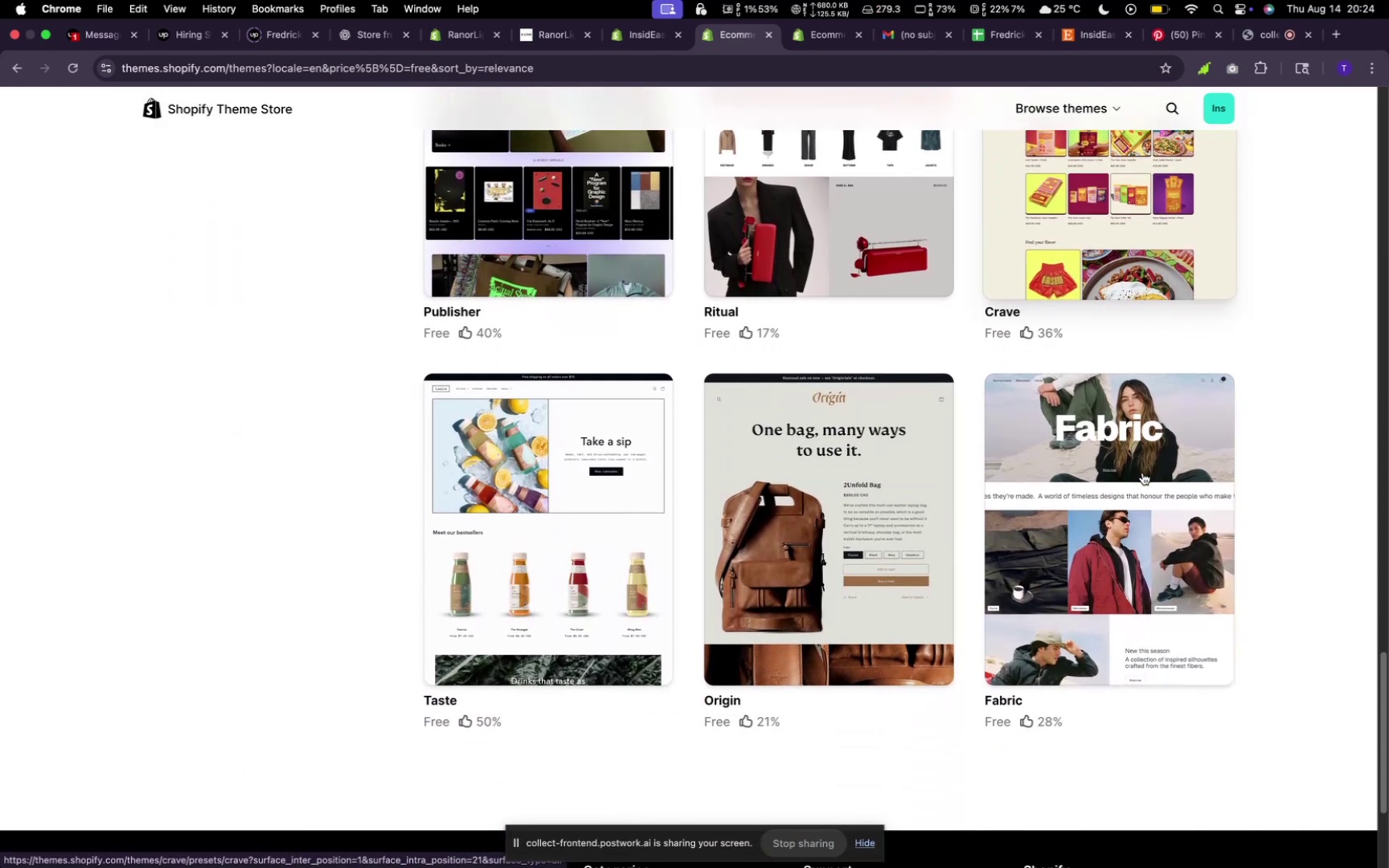 
scroll: coordinate [1160, 403], scroll_direction: up, amount: 62.0
 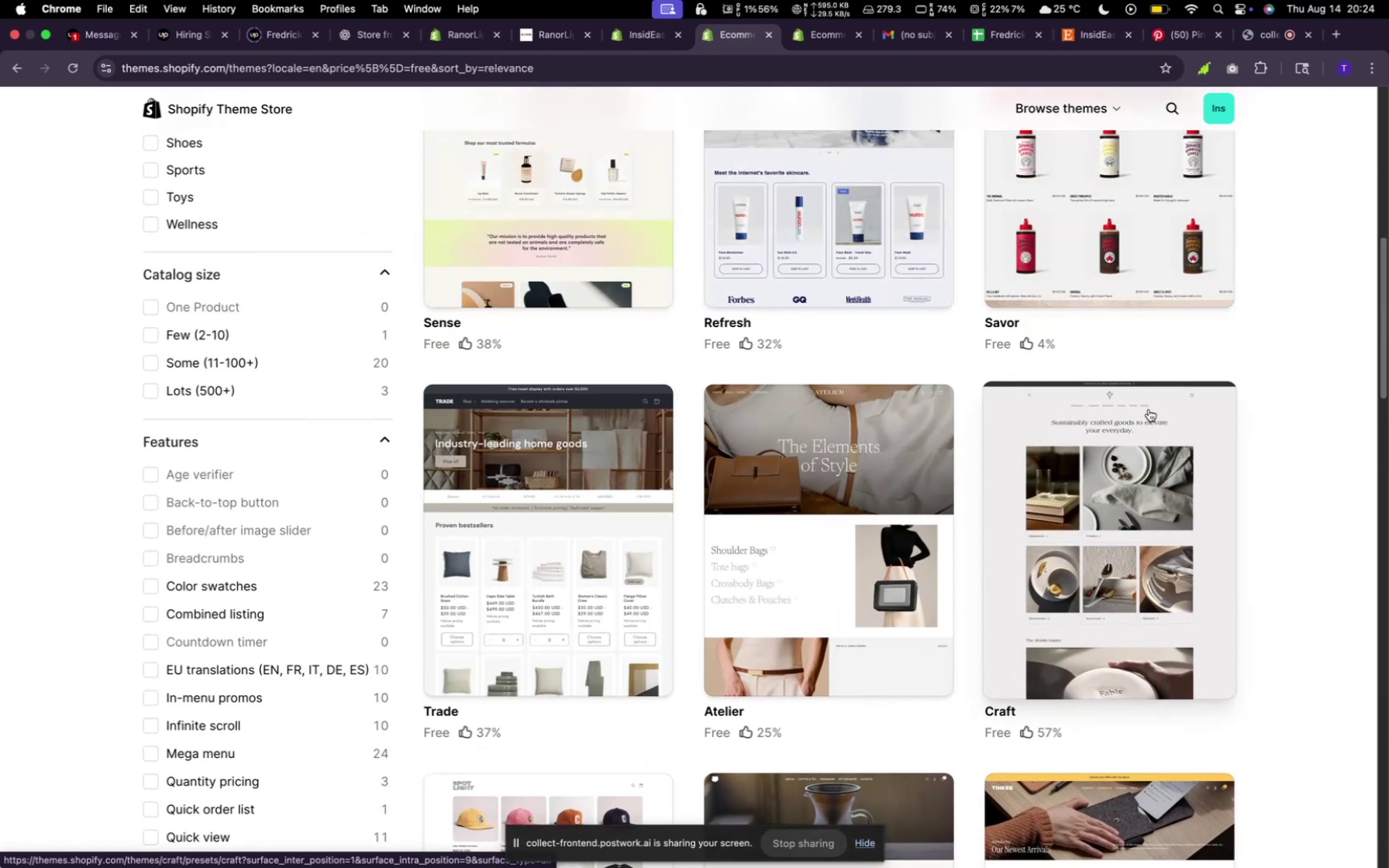 
mouse_move([1118, 429])
 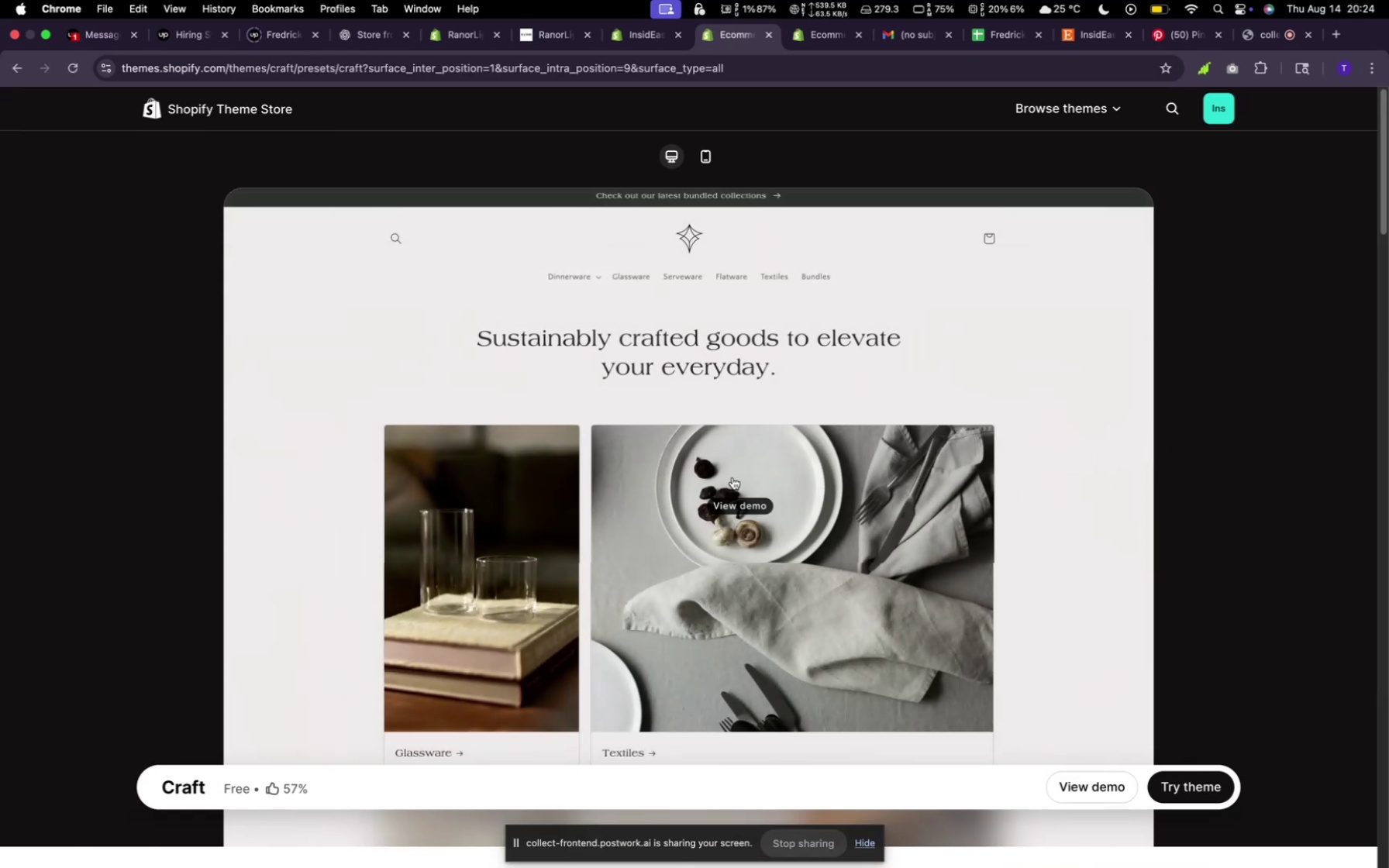 
left_click([733, 477])
 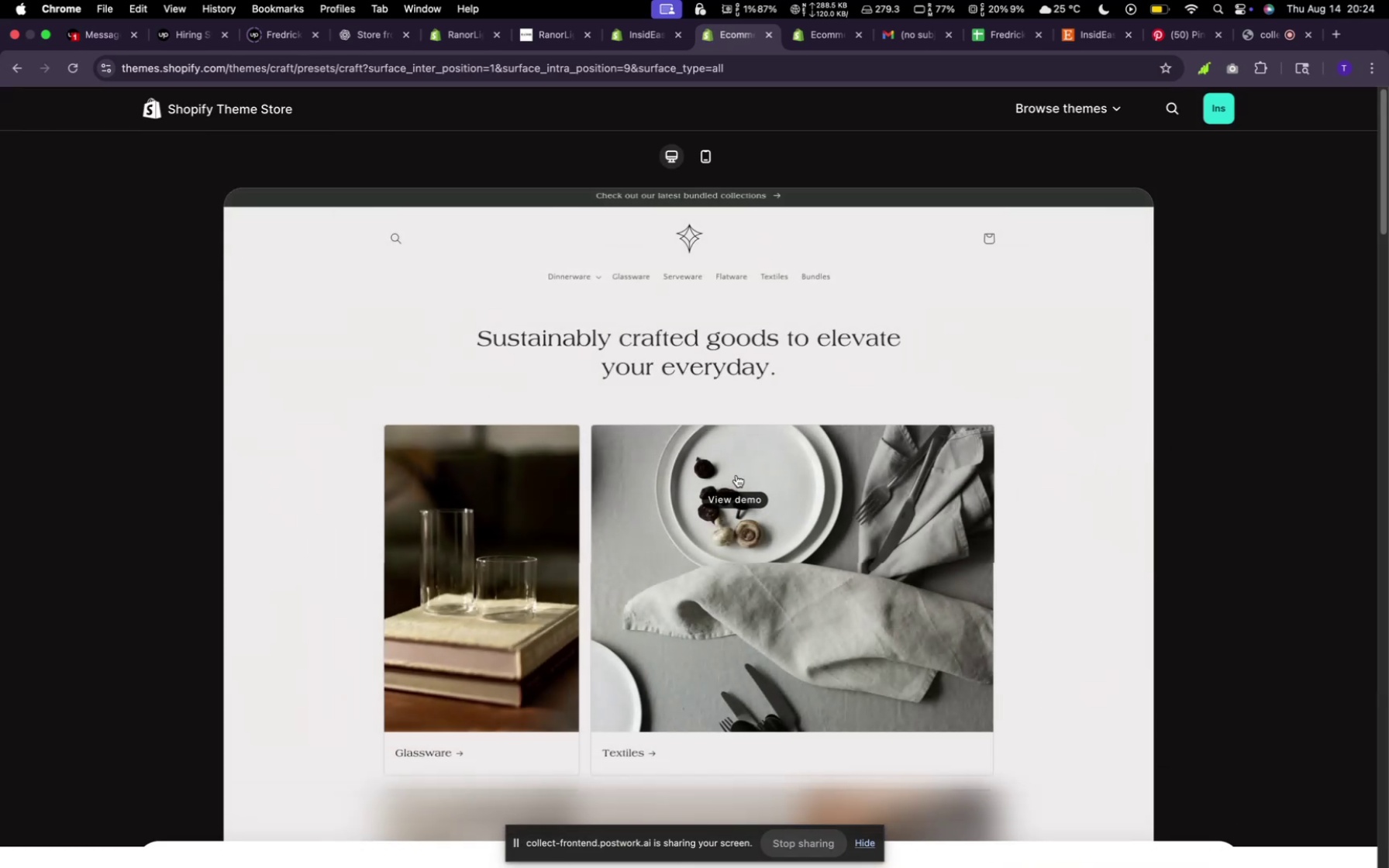 
left_click([736, 475])
 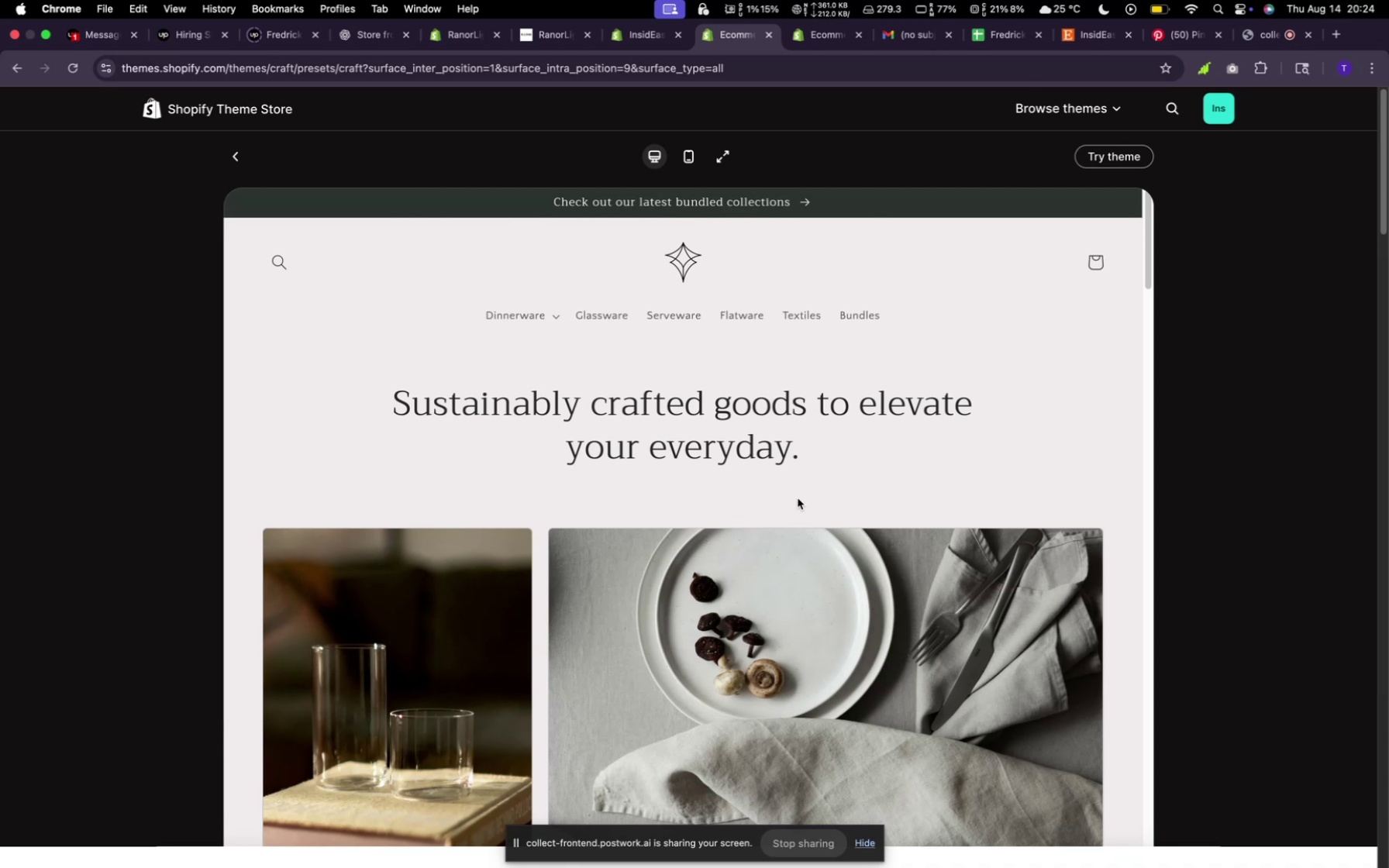 
wait(7.3)
 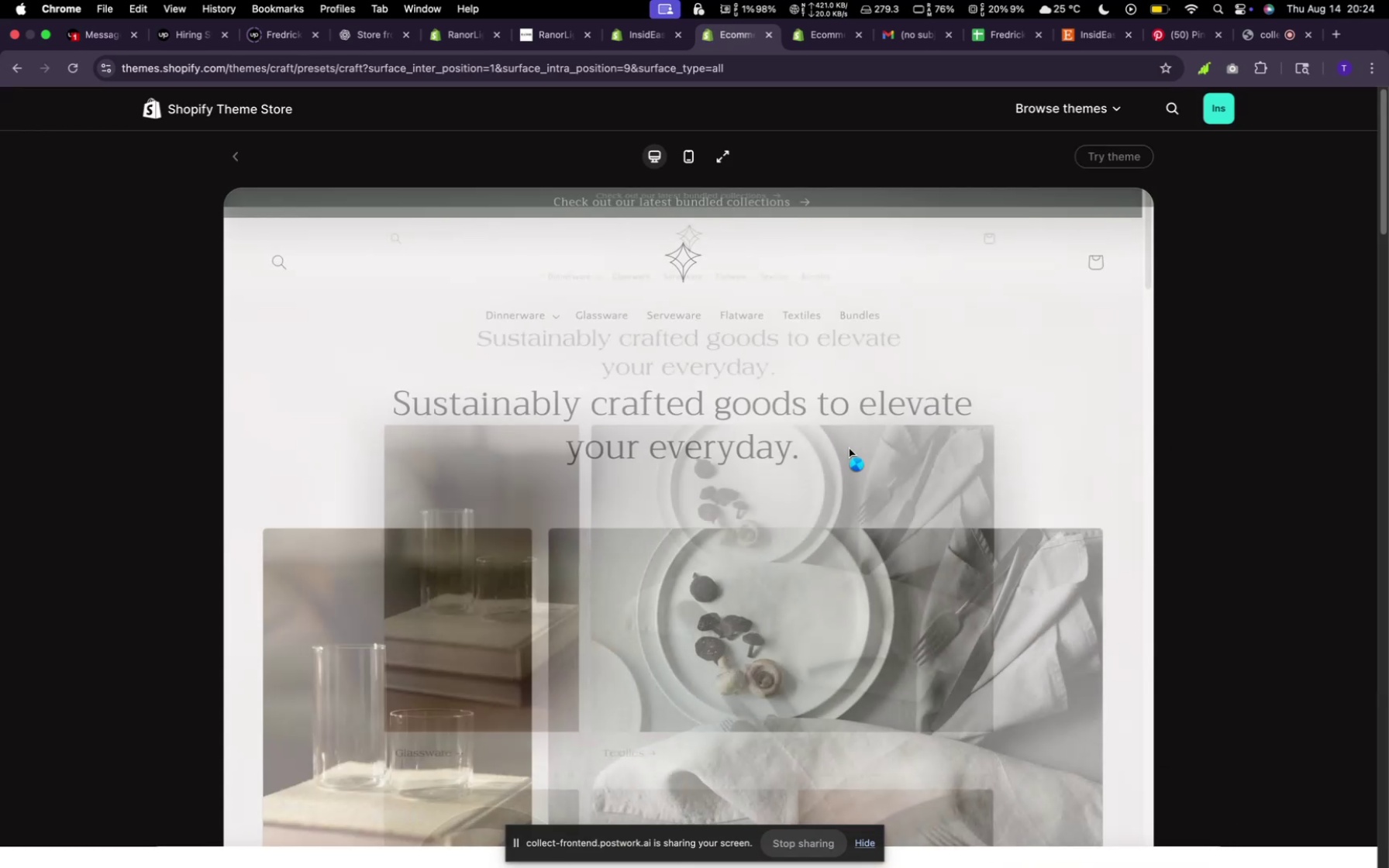 
scroll: coordinate [726, 493], scroll_direction: down, amount: 4.0
 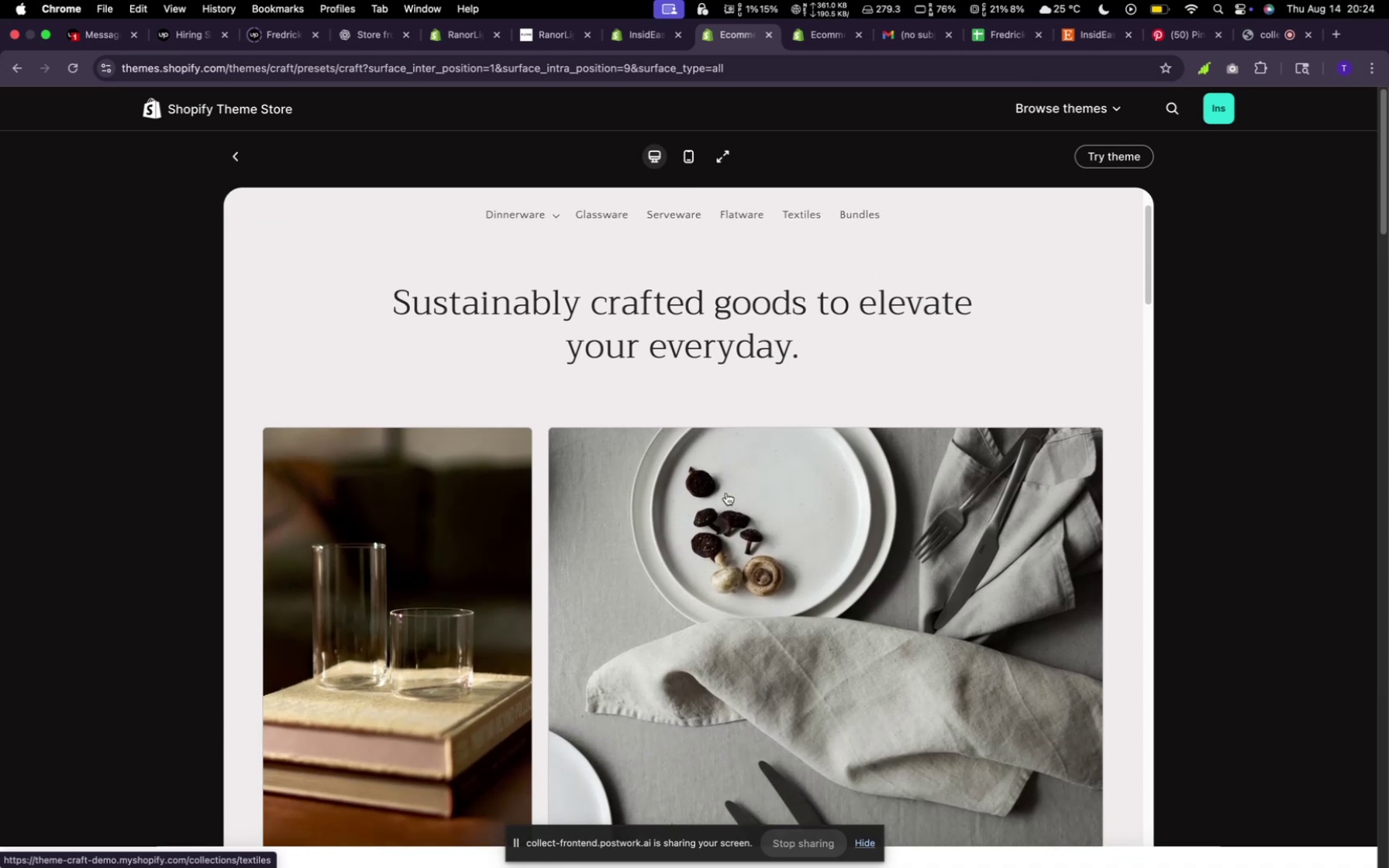 
scroll: coordinate [727, 494], scroll_direction: up, amount: 6.0
 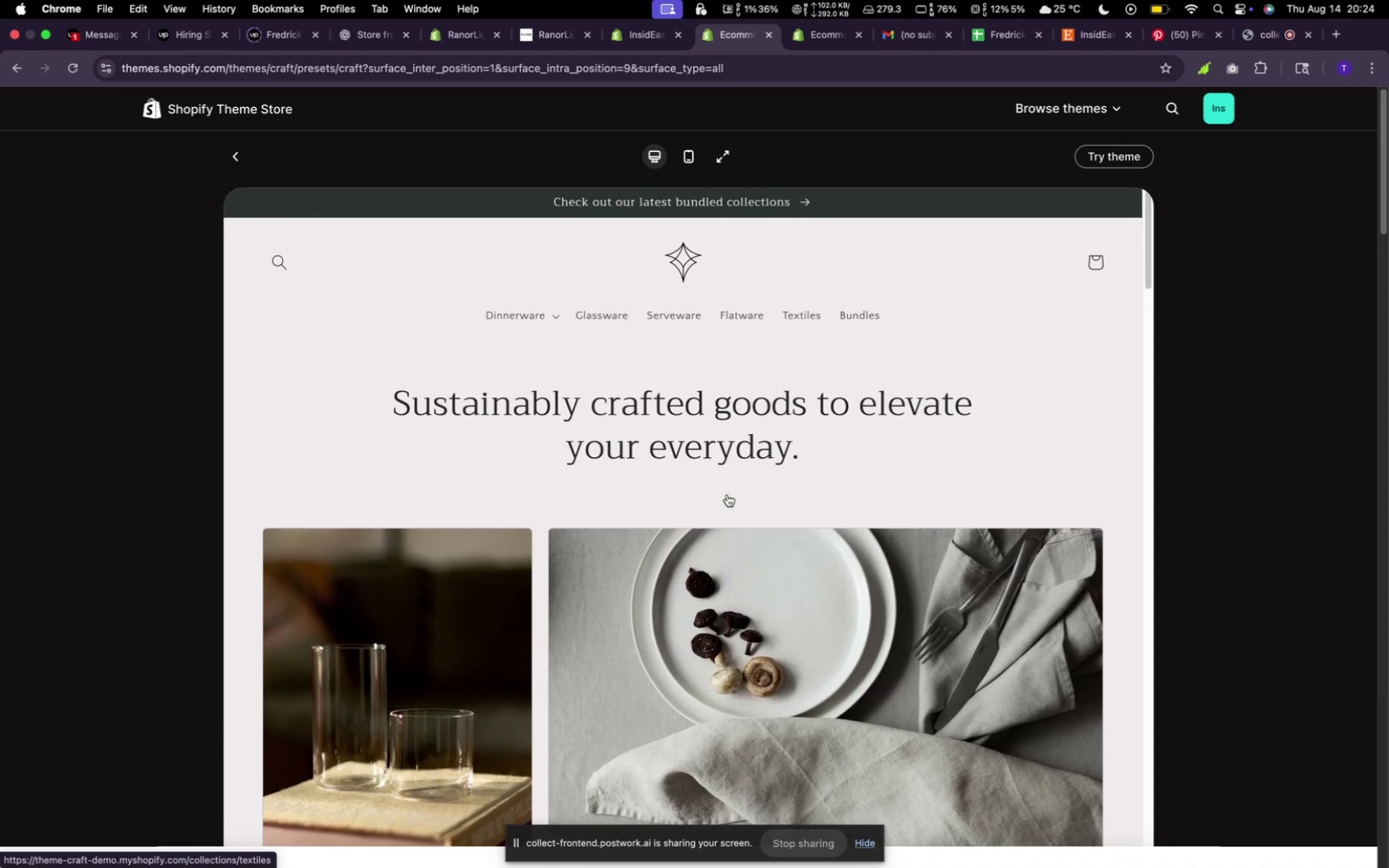 
scroll: coordinate [727, 494], scroll_direction: down, amount: 2.0
 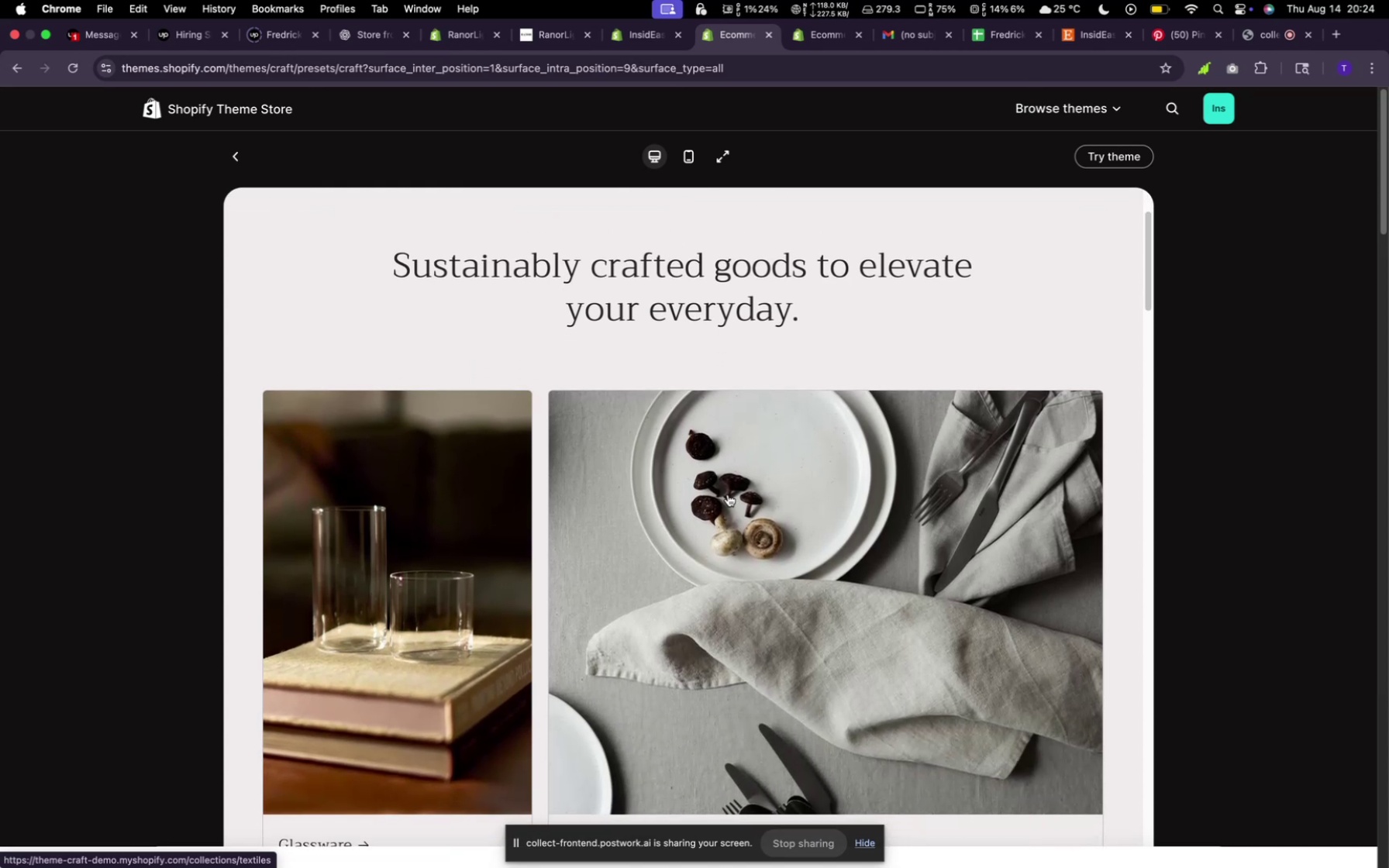 
scroll: coordinate [729, 495], scroll_direction: up, amount: 9.0
 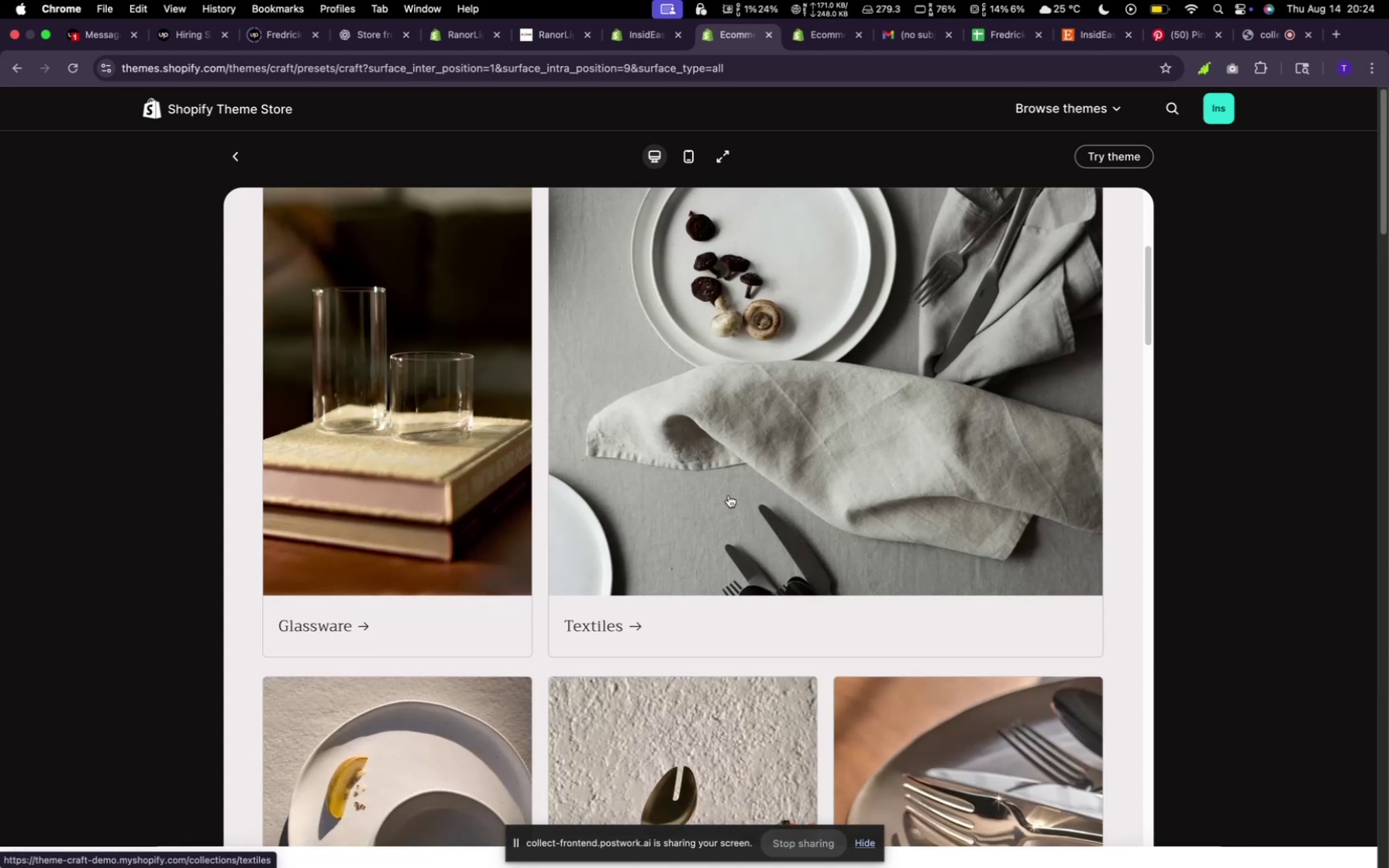 
scroll: coordinate [729, 495], scroll_direction: down, amount: 18.0
 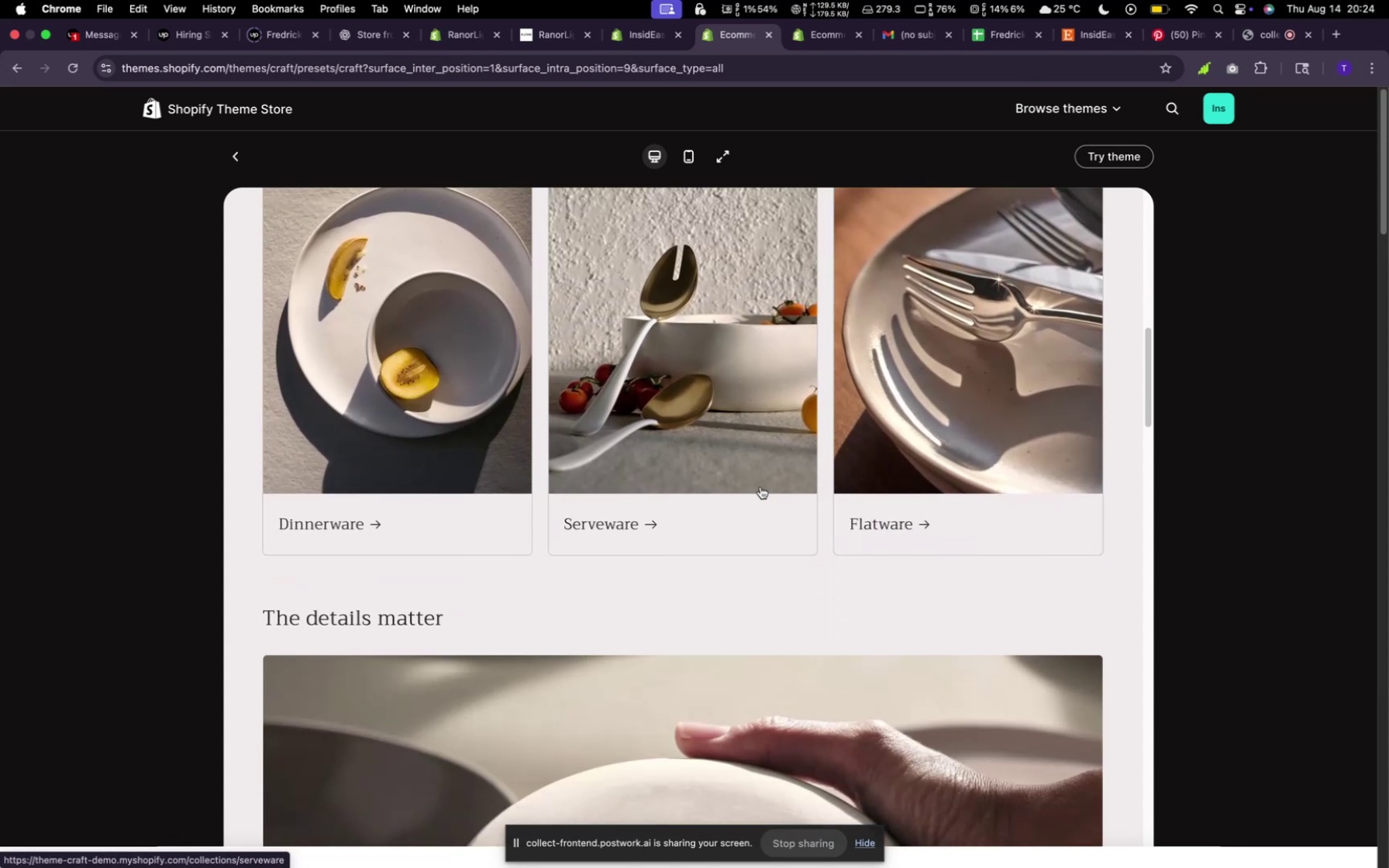 
scroll: coordinate [839, 471], scroll_direction: up, amount: 5.0
 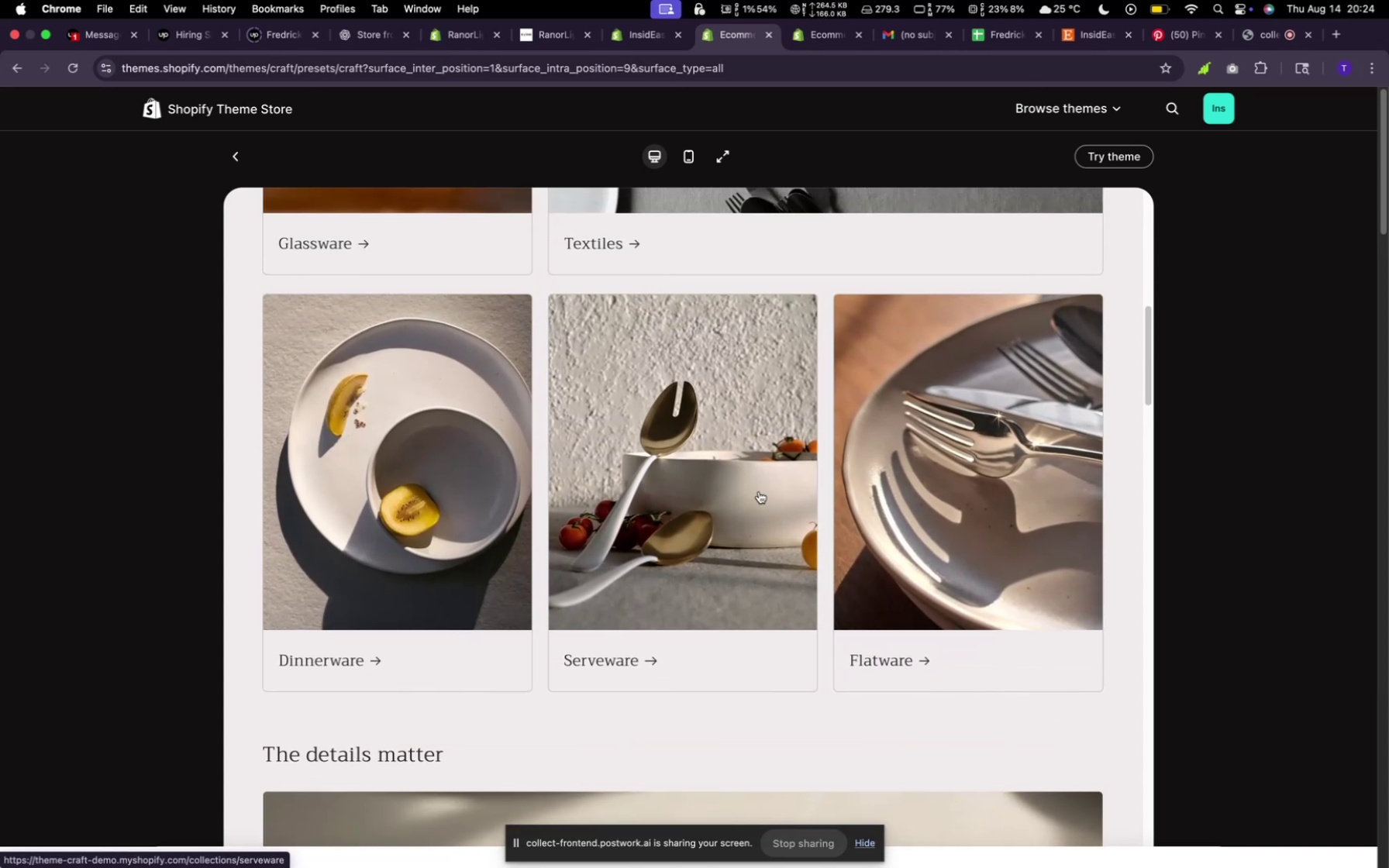 
scroll: coordinate [766, 493], scroll_direction: down, amount: 25.0
 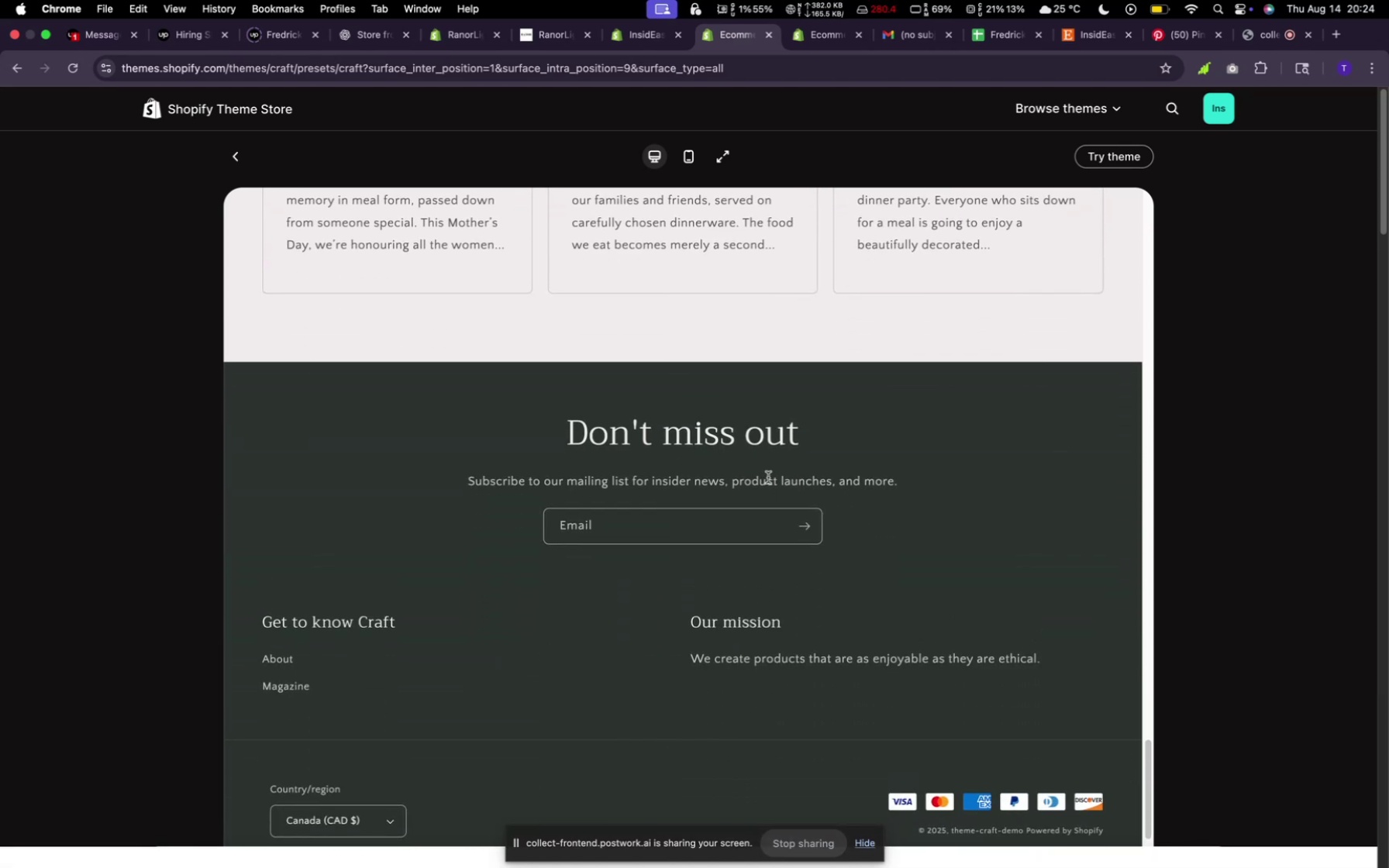 
scroll: coordinate [799, 365], scroll_direction: up, amount: 153.0
 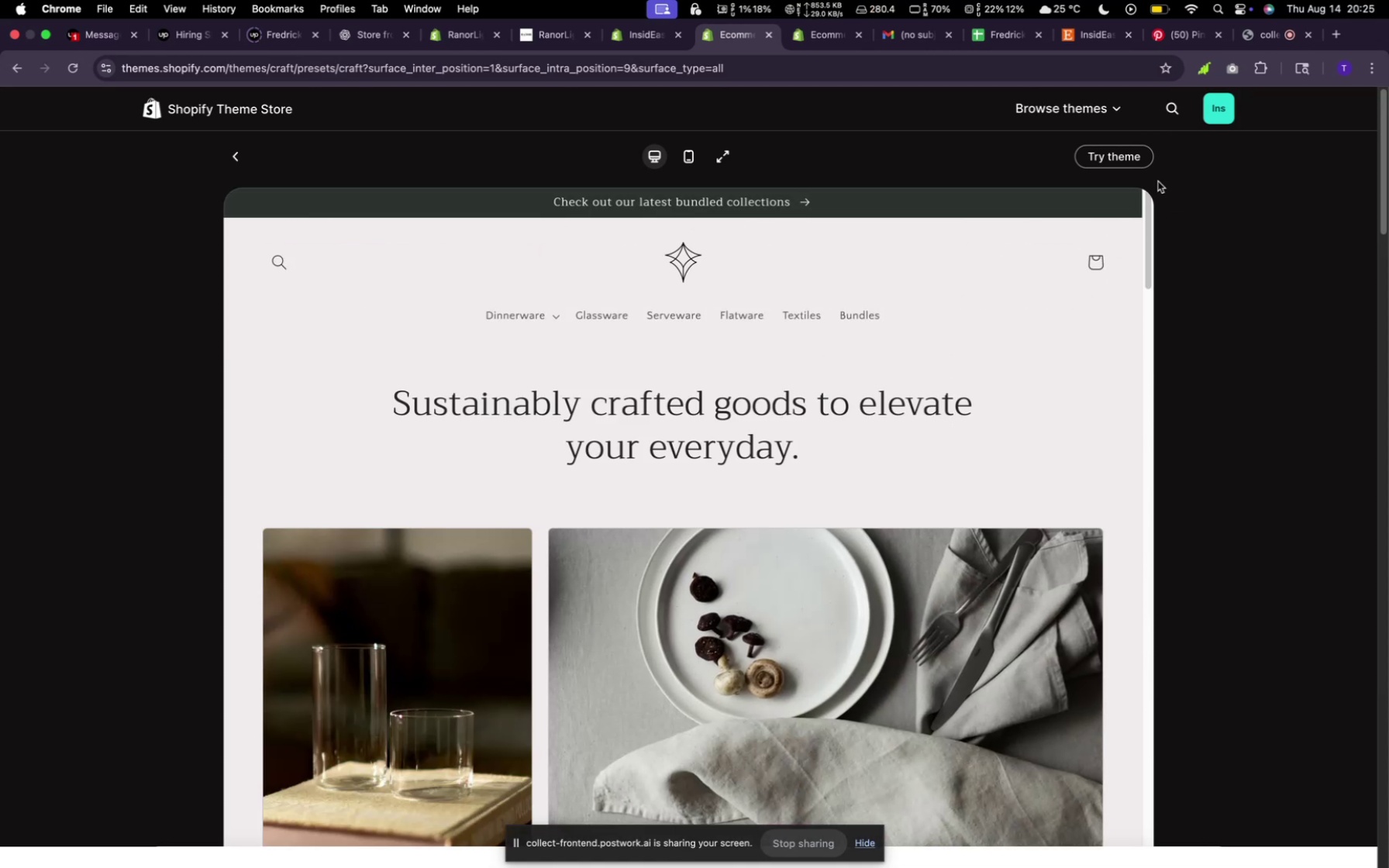 
left_click([1117, 155])
 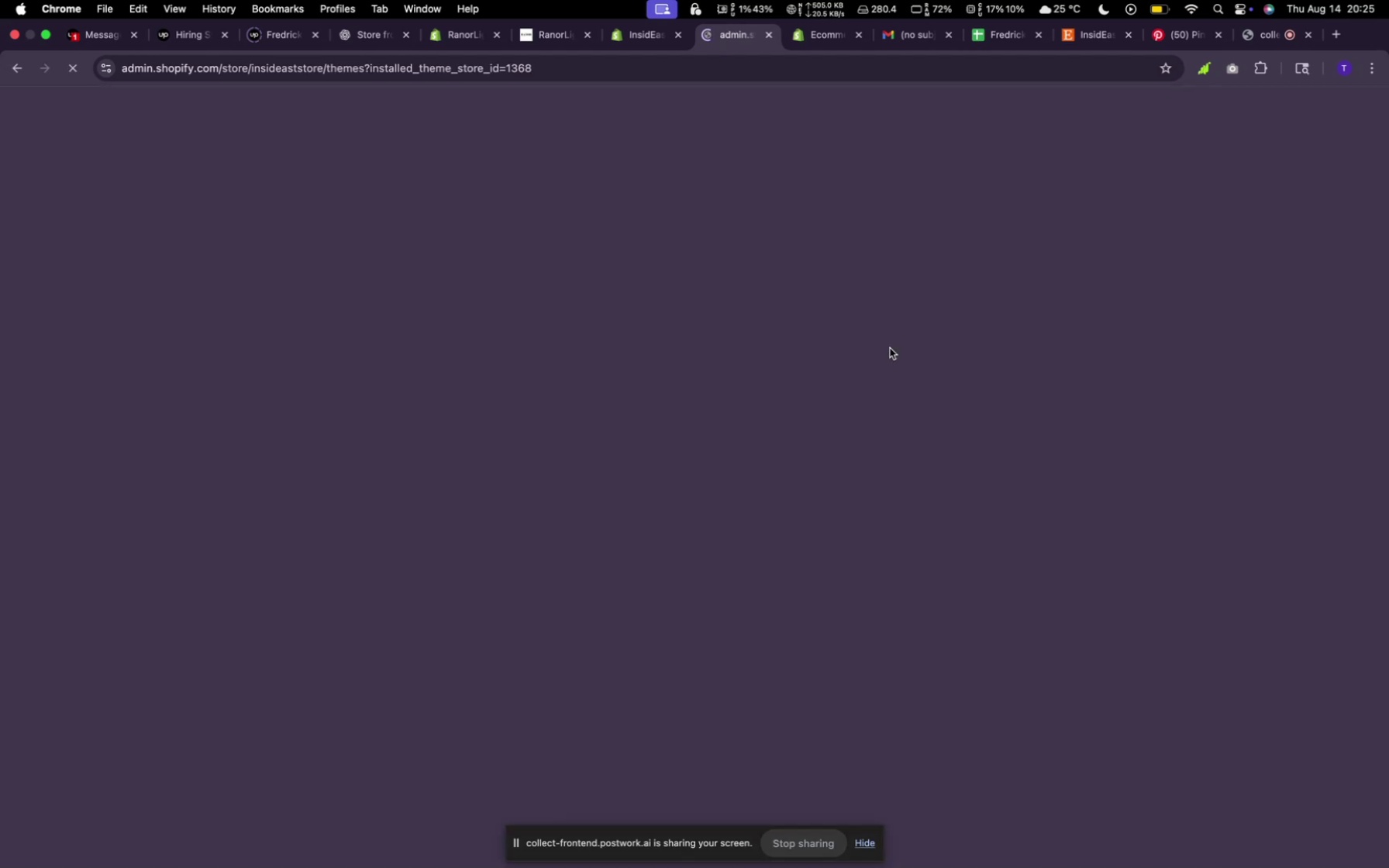 
wait(15.12)
 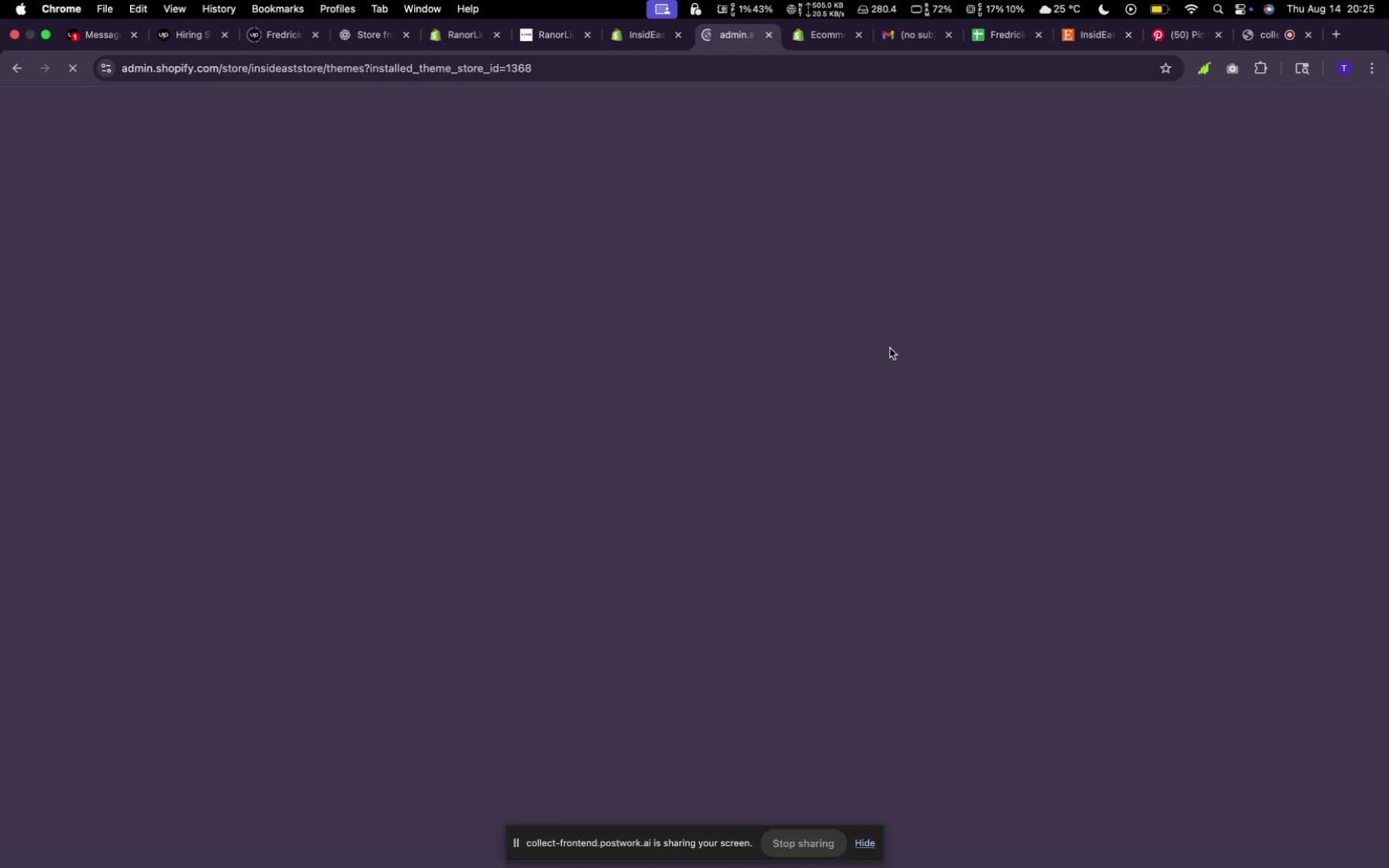 
mouse_move([1364, 169])
 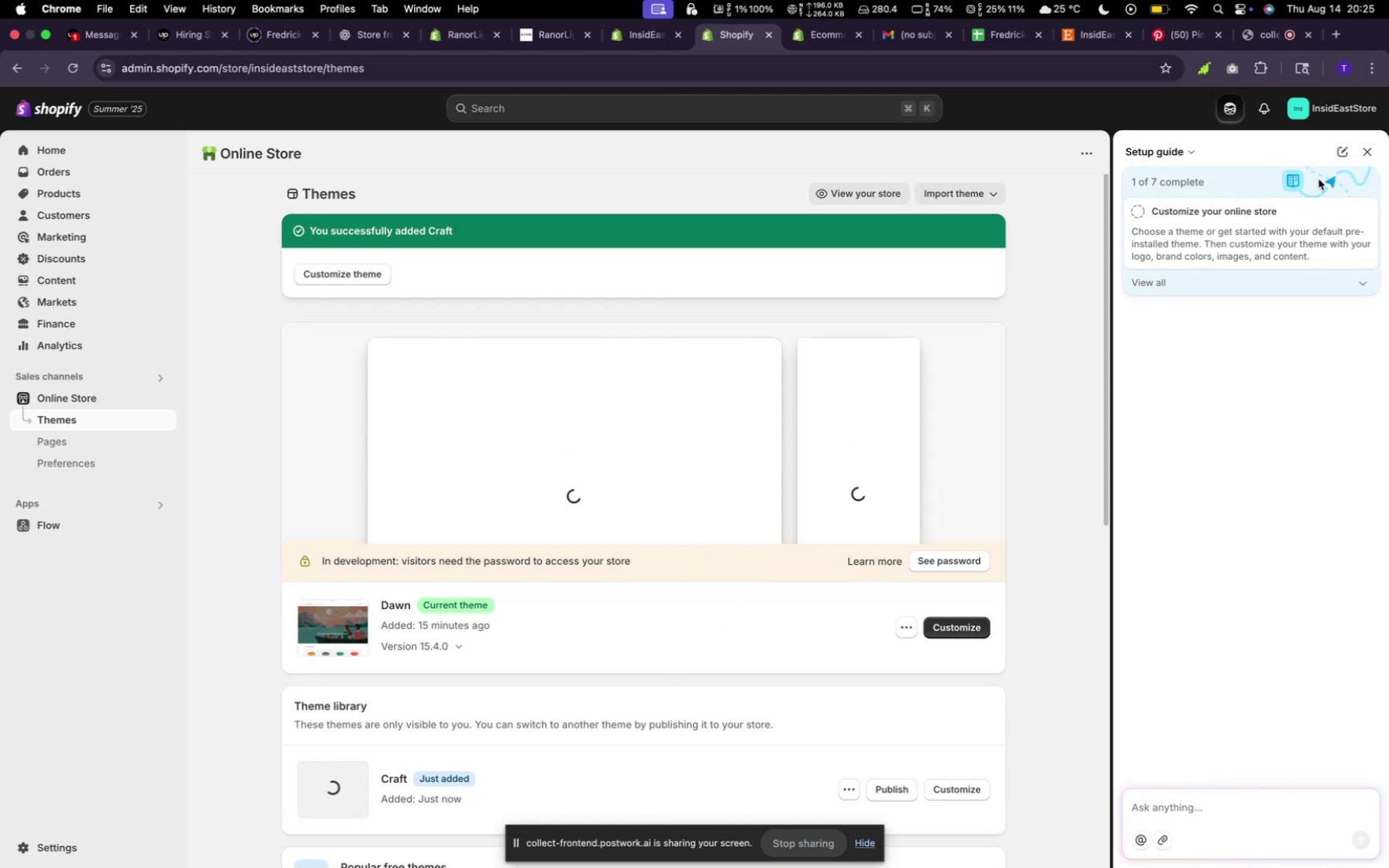 
wait(5.03)
 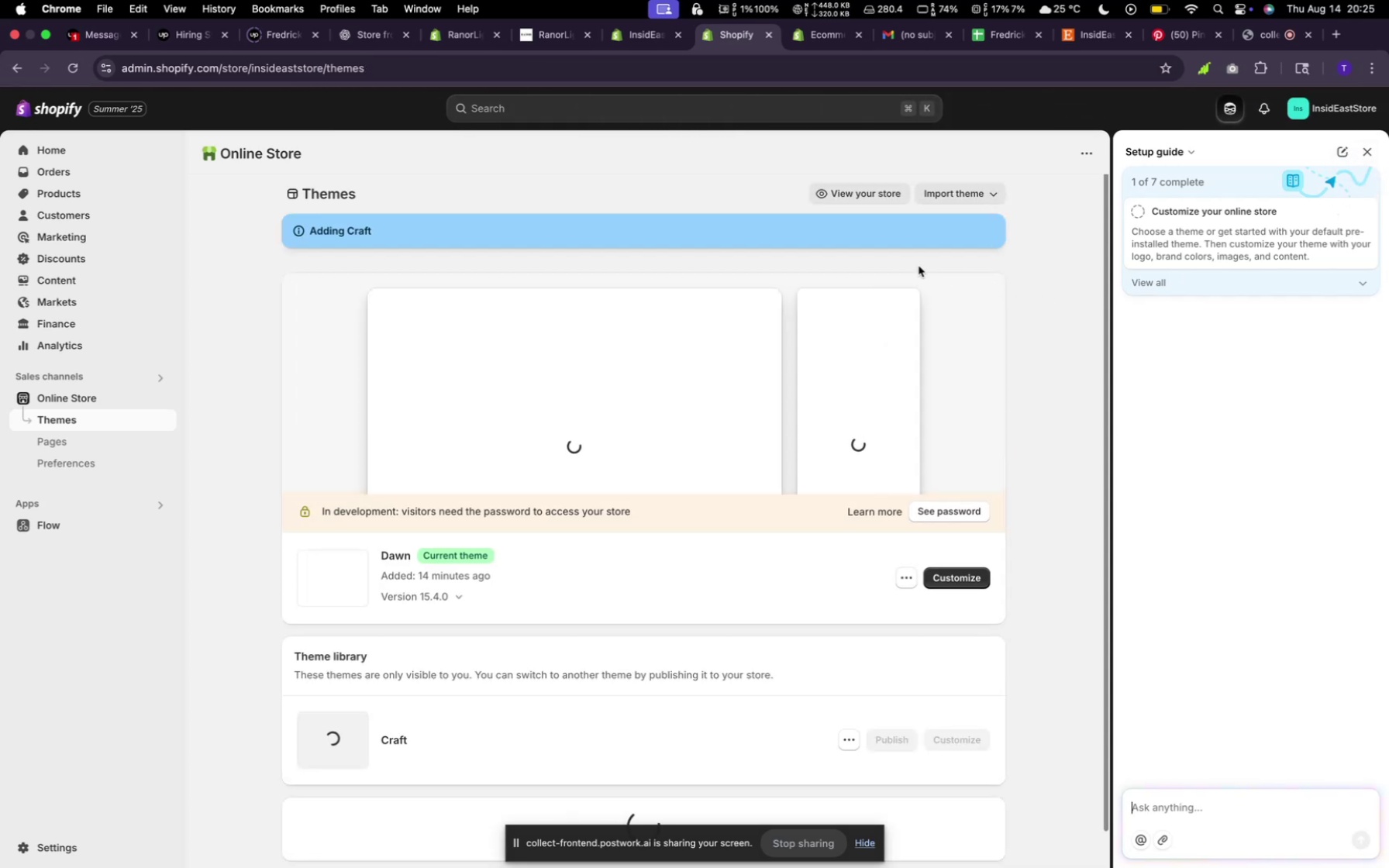 
left_click([1362, 155])
 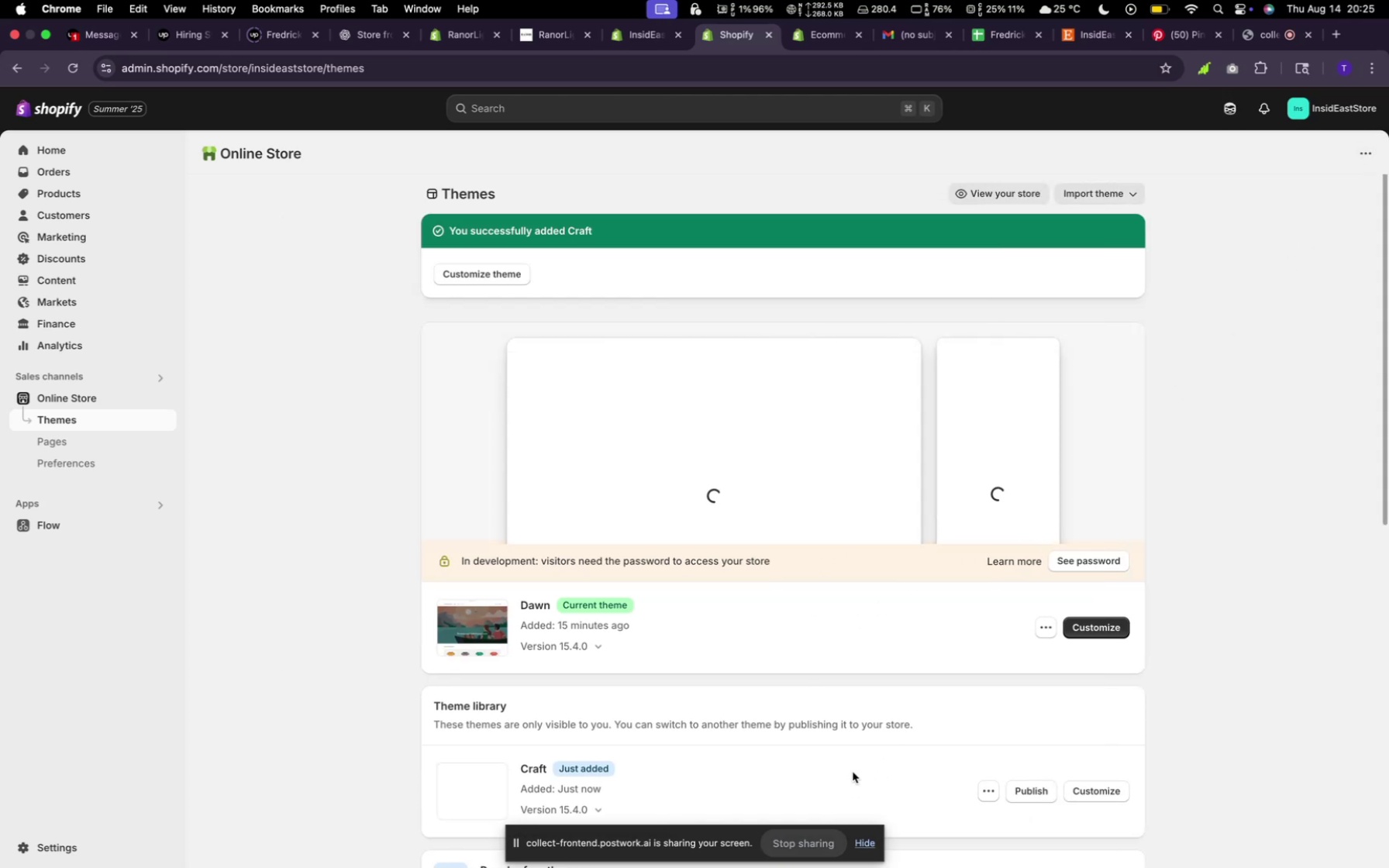 
scroll: coordinate [975, 718], scroll_direction: down, amount: 3.0
 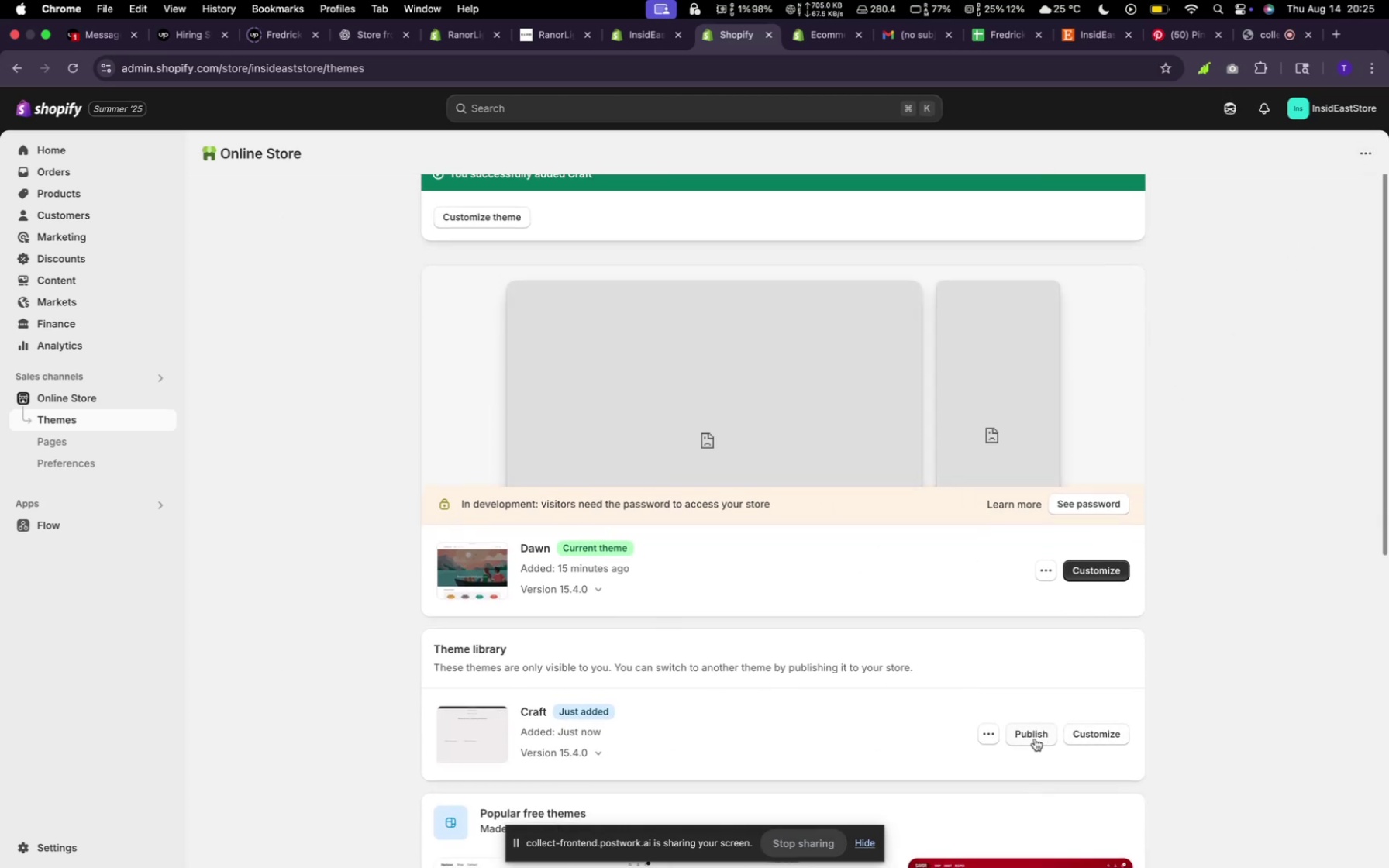 
left_click([1032, 739])
 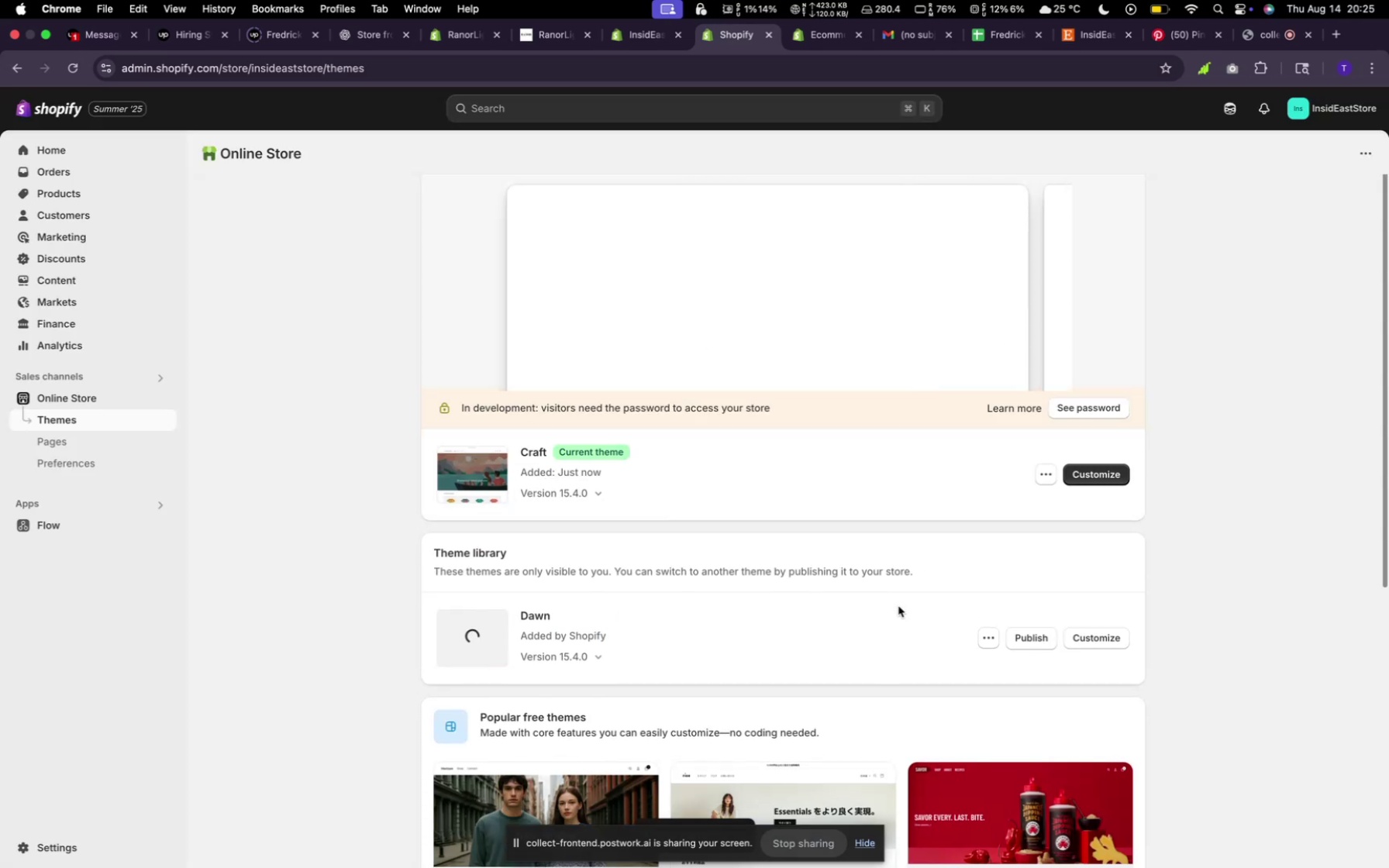 
wait(6.45)
 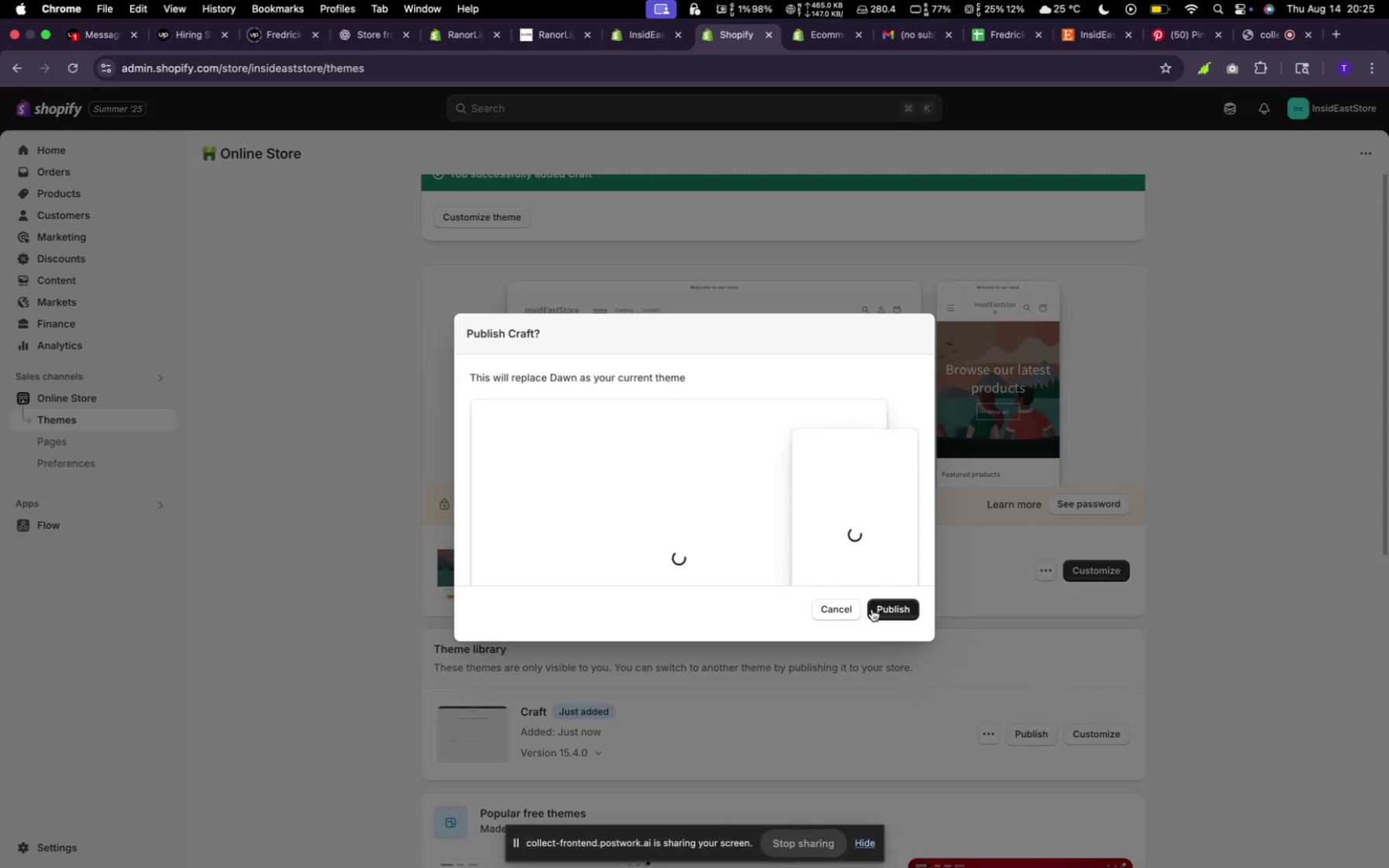 
scroll: coordinate [898, 610], scroll_direction: up, amount: 6.0
 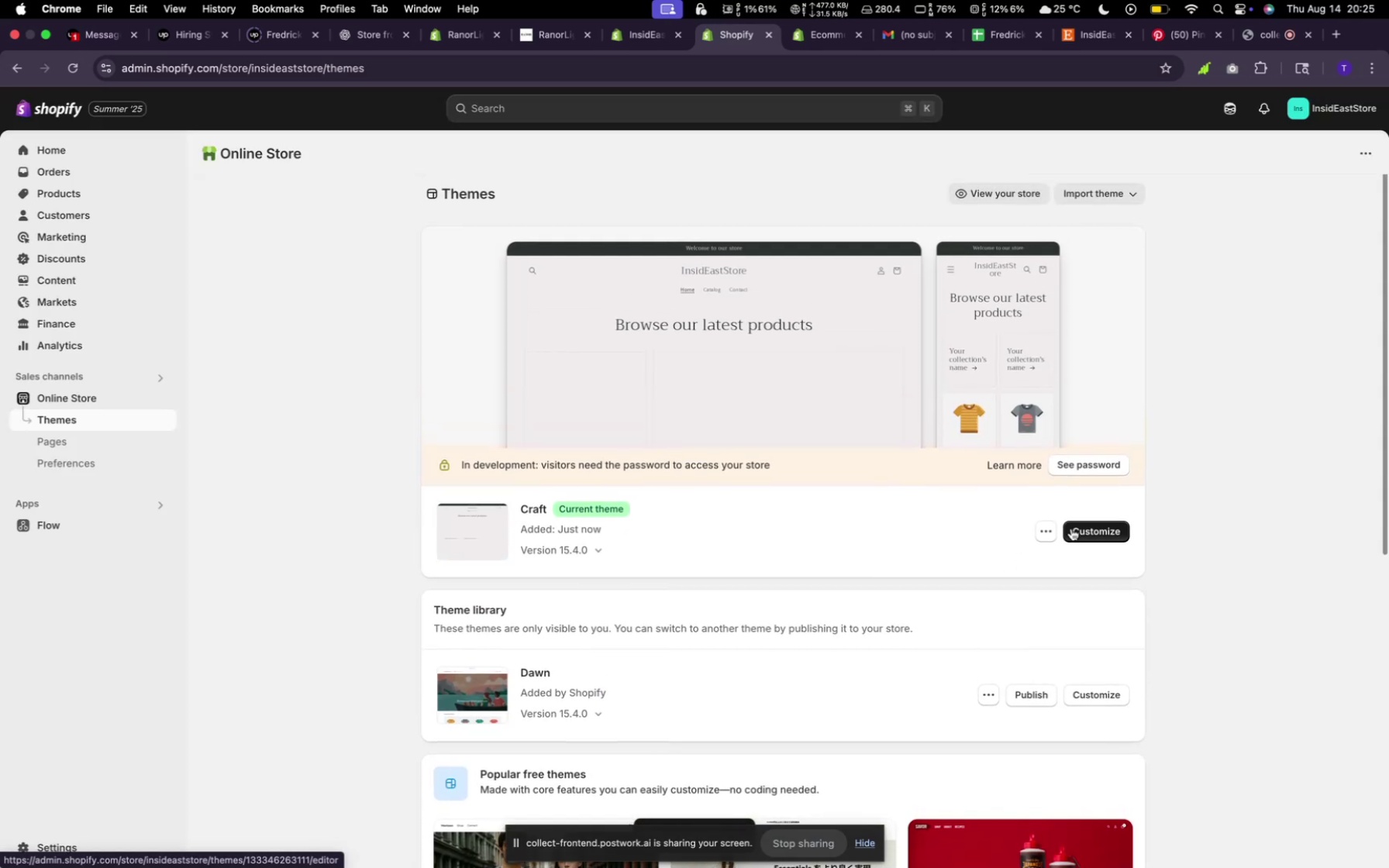 
left_click([1071, 529])
 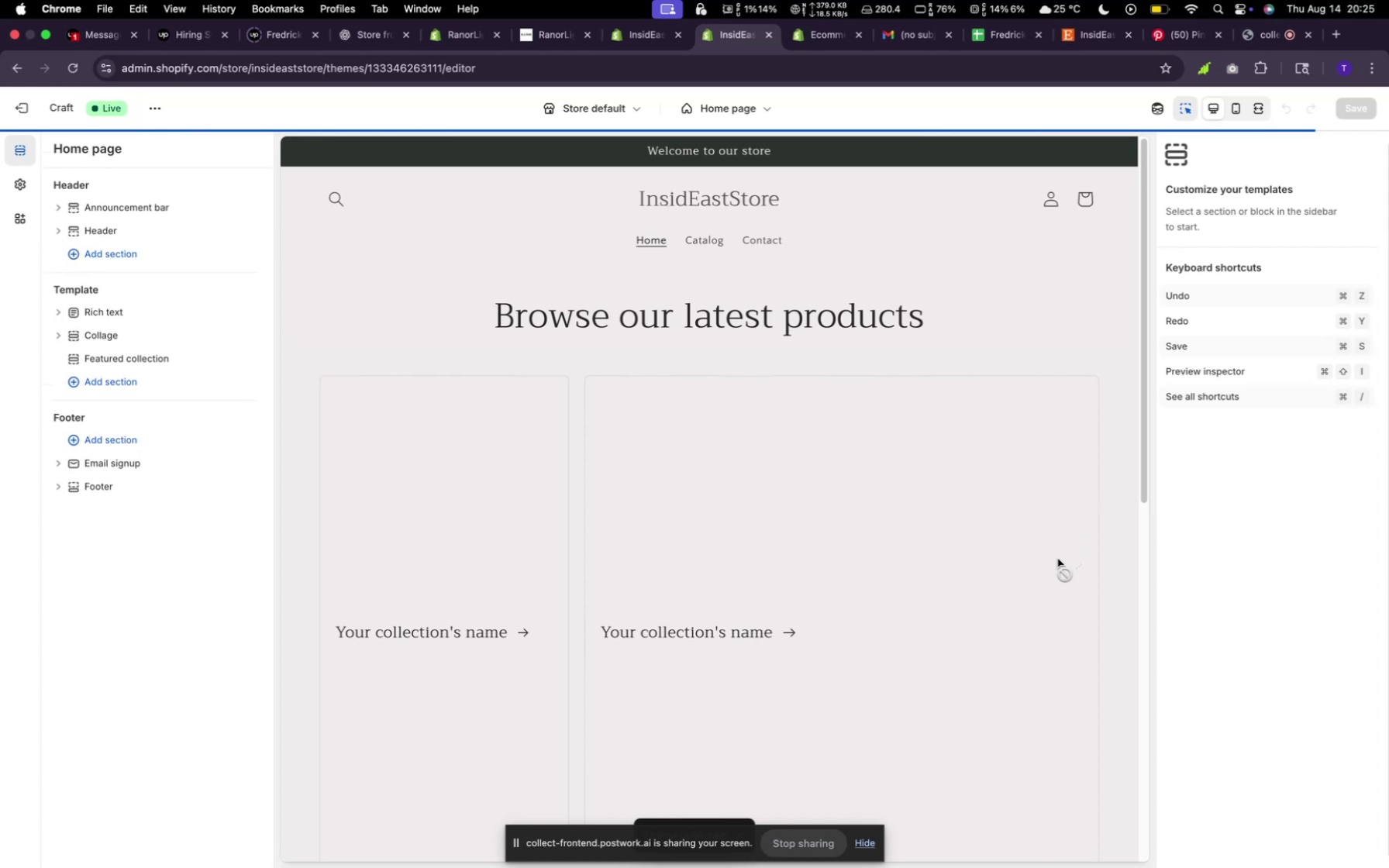 
wait(5.8)
 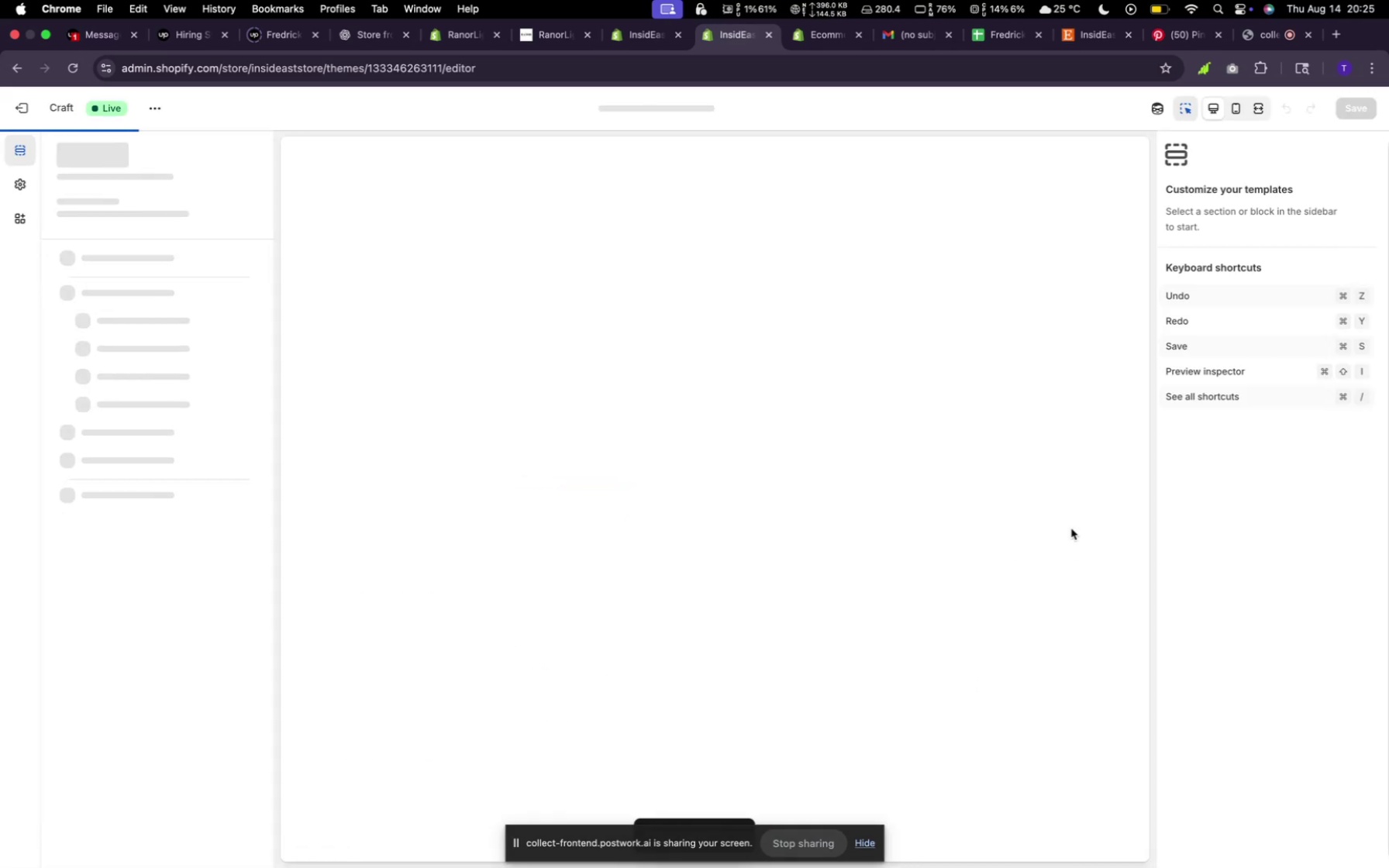 
scroll: coordinate [941, 529], scroll_direction: down, amount: 14.0
 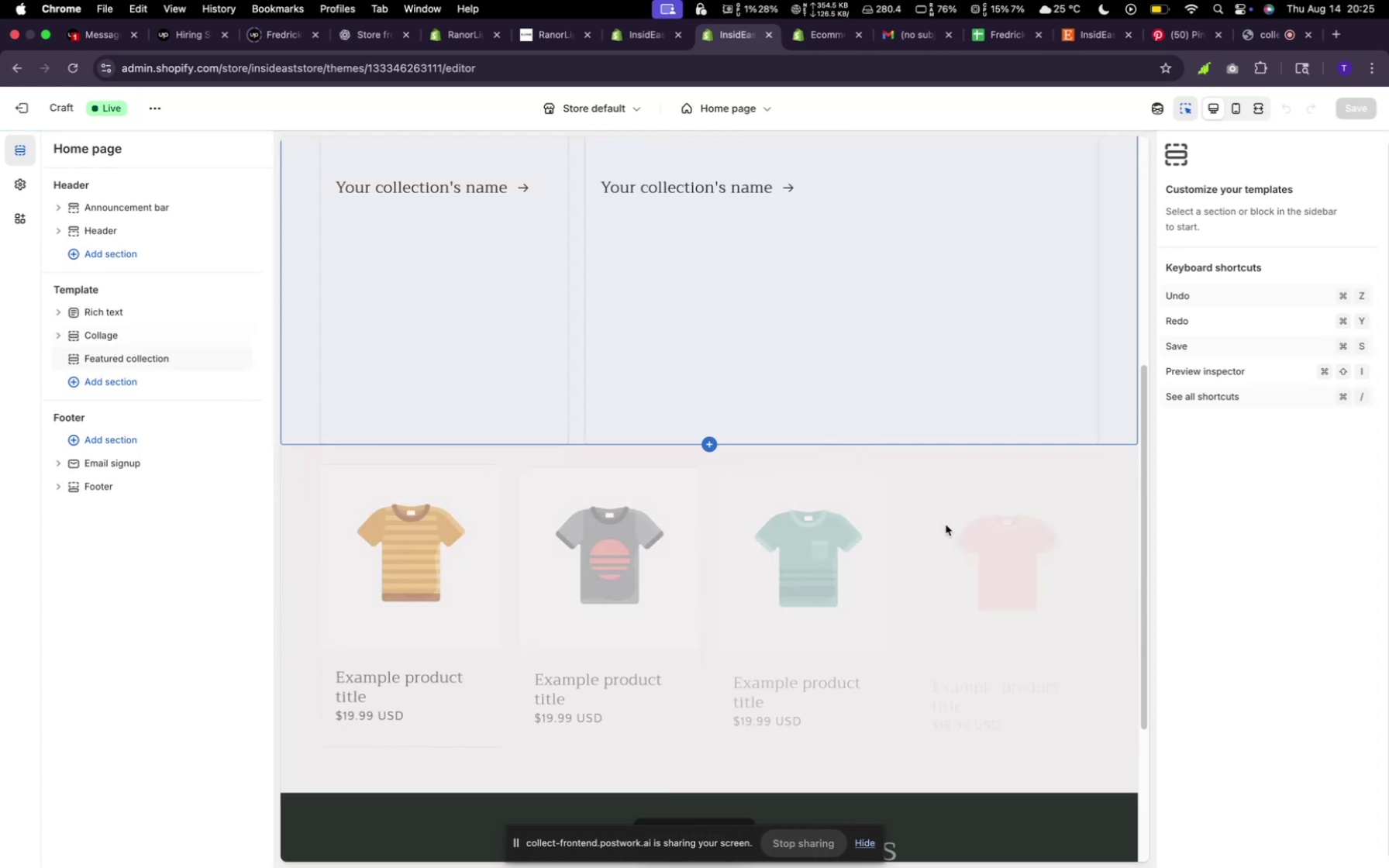 
scroll: coordinate [949, 525], scroll_direction: up, amount: 24.0
 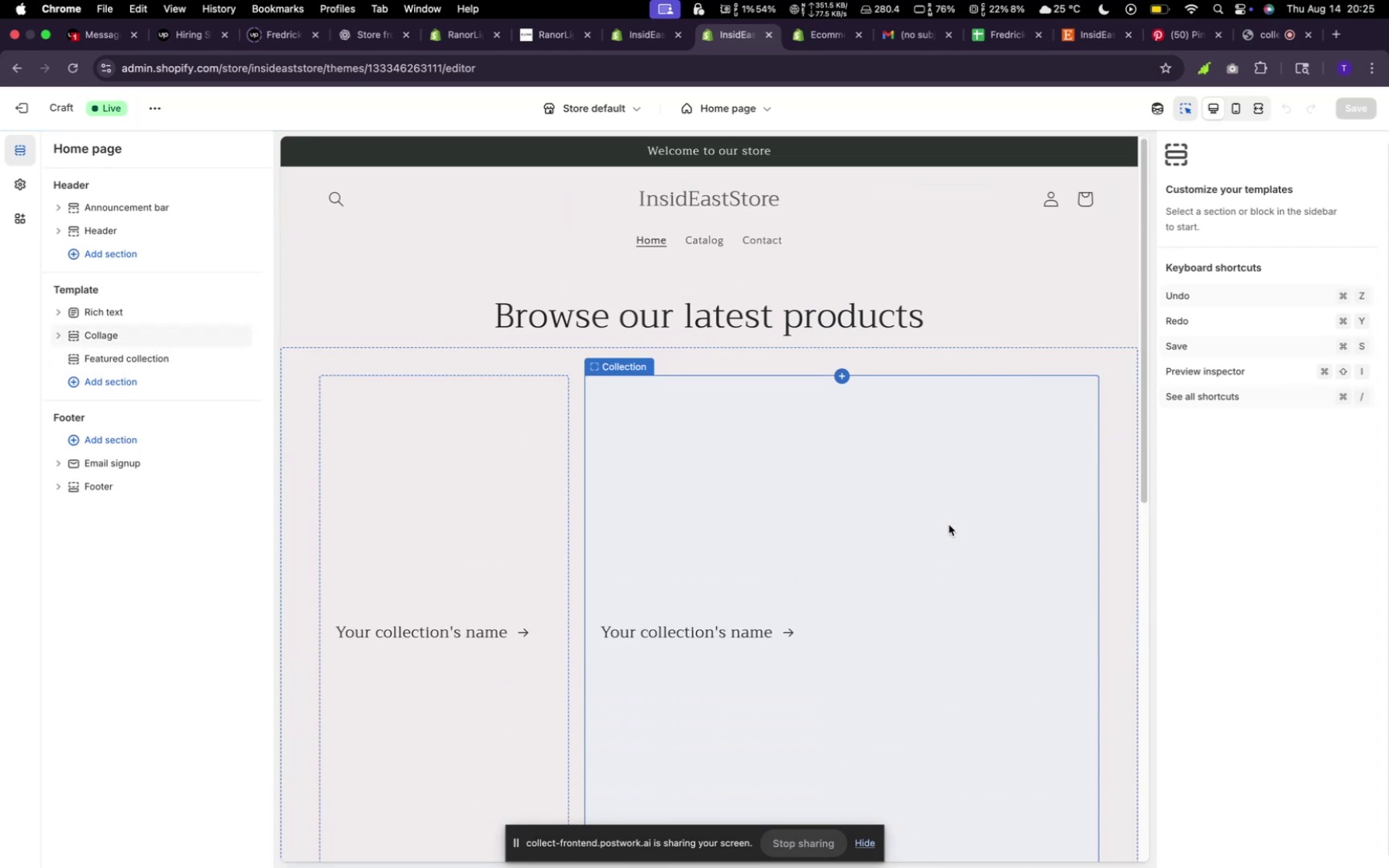 
scroll: coordinate [811, 521], scroll_direction: down, amount: 45.0
 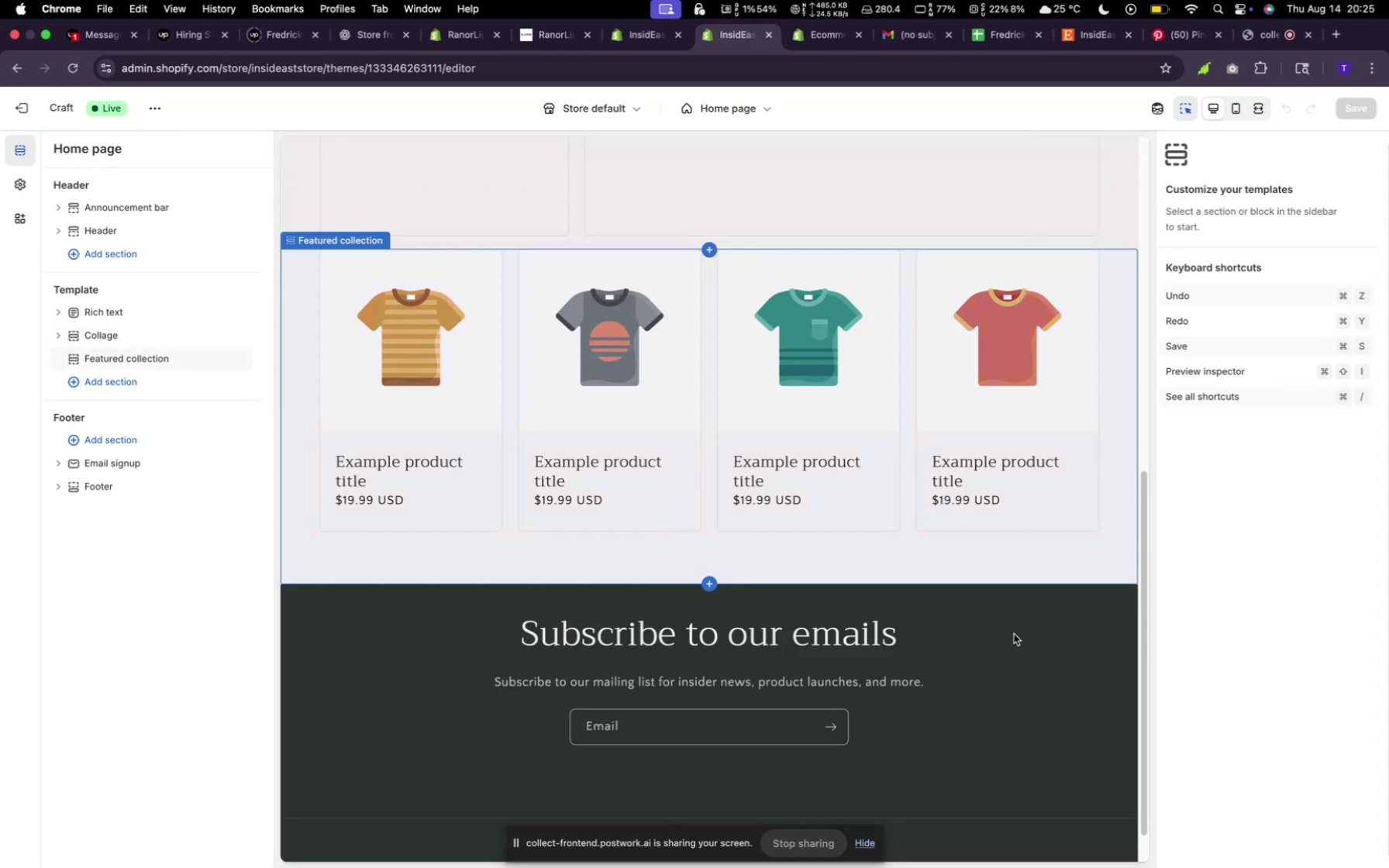 
scroll: coordinate [1007, 615], scroll_direction: up, amount: 24.0
 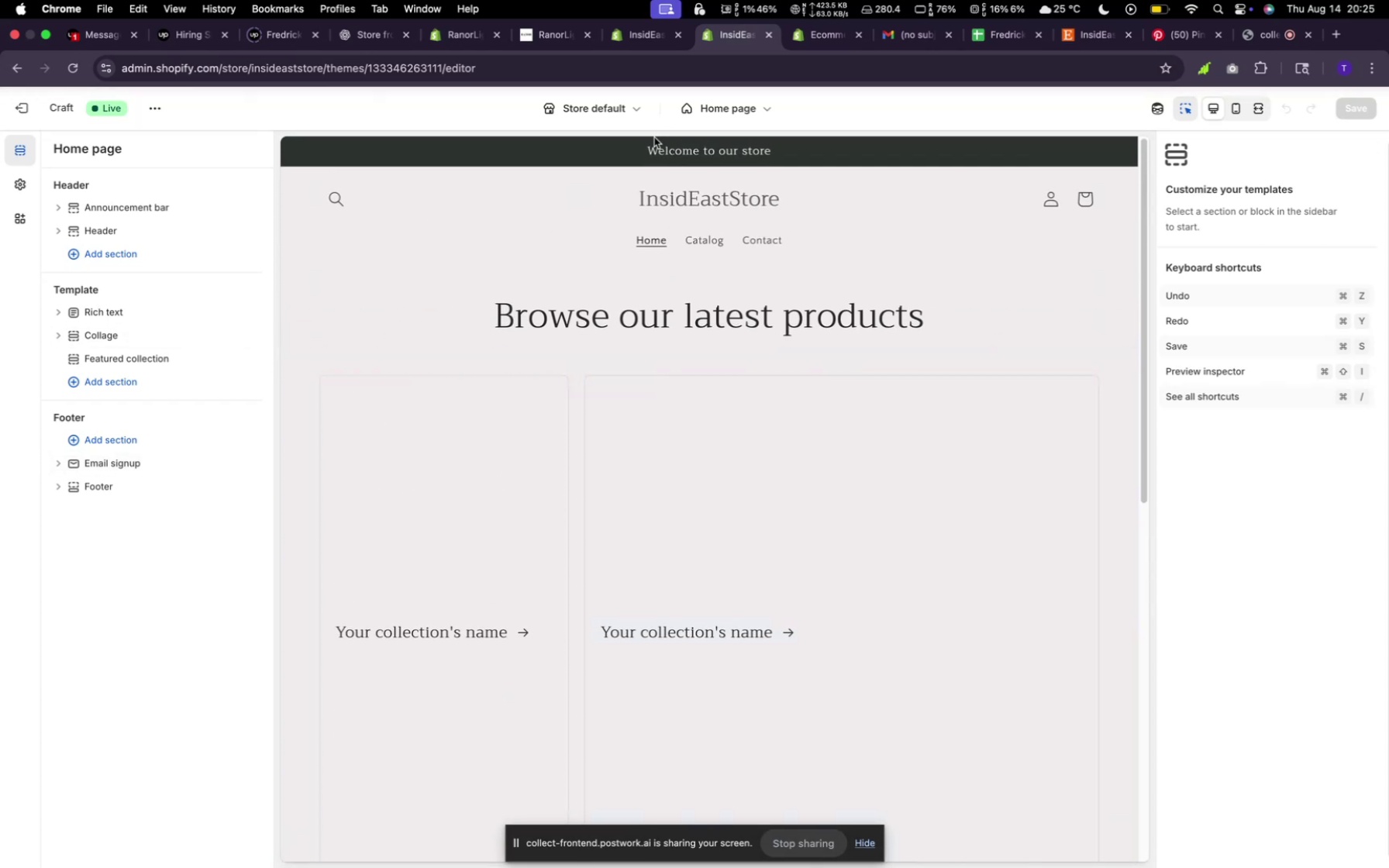 
mouse_move([788, 46])
 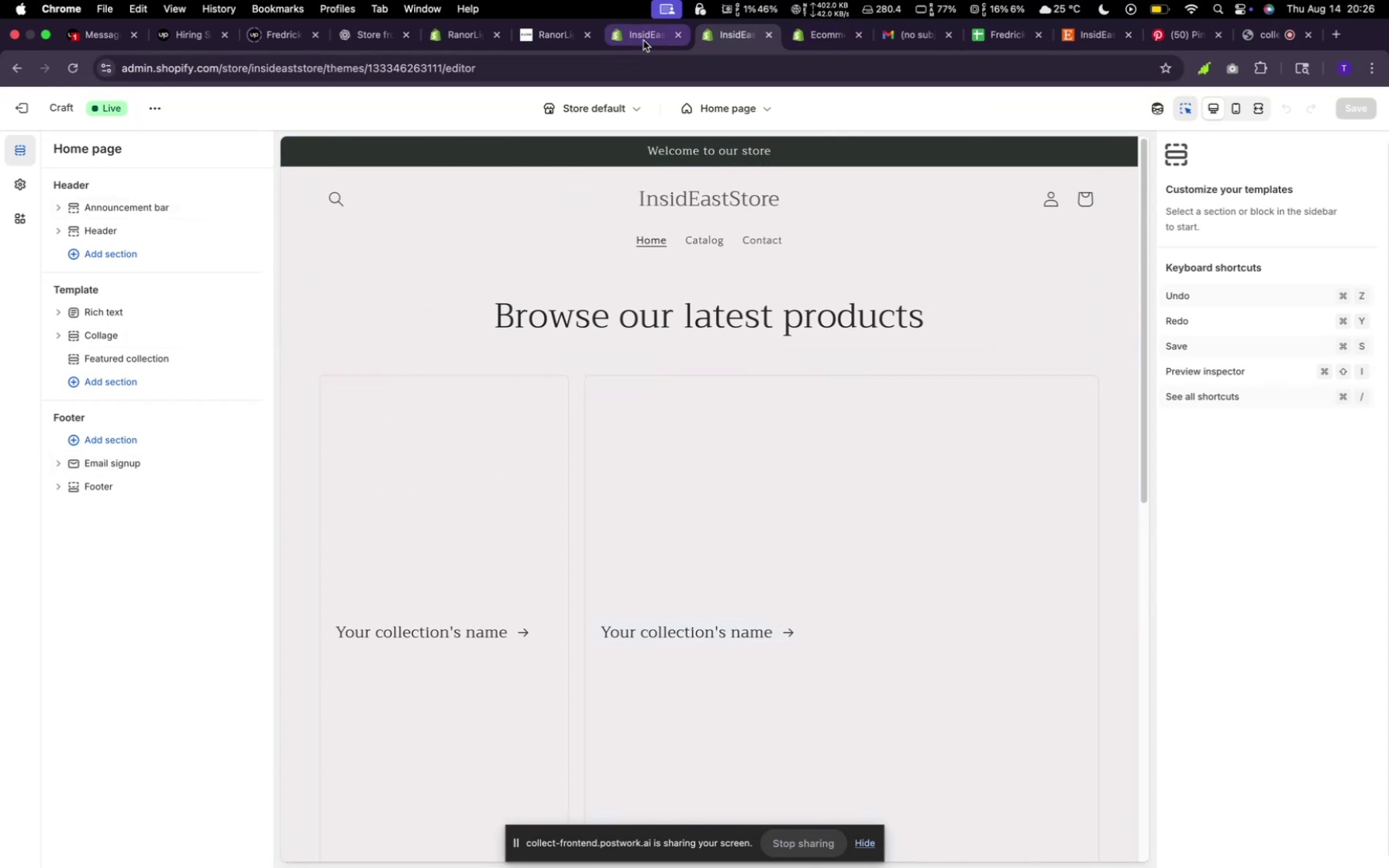 
left_click([643, 40])
 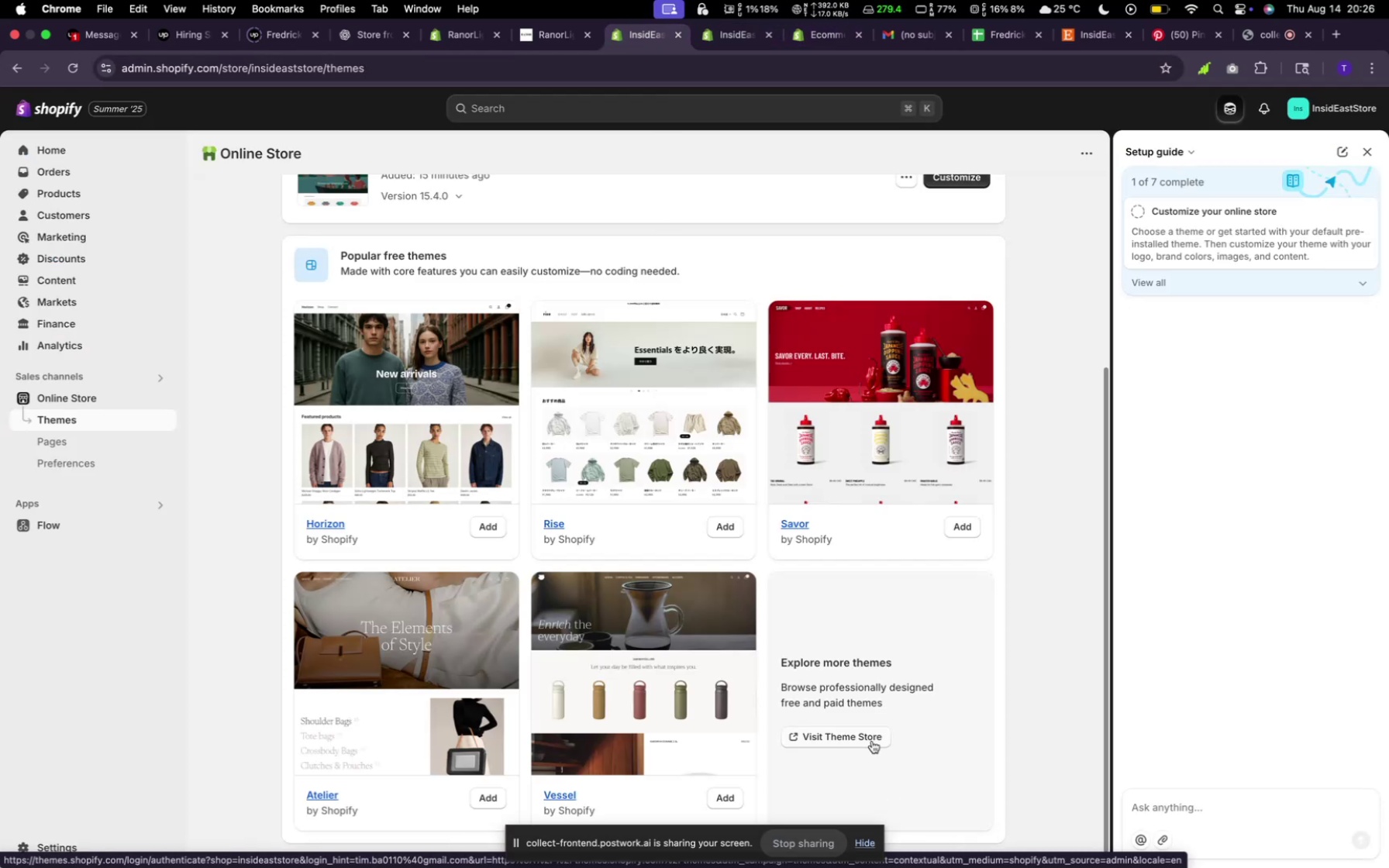 
wait(5.03)
 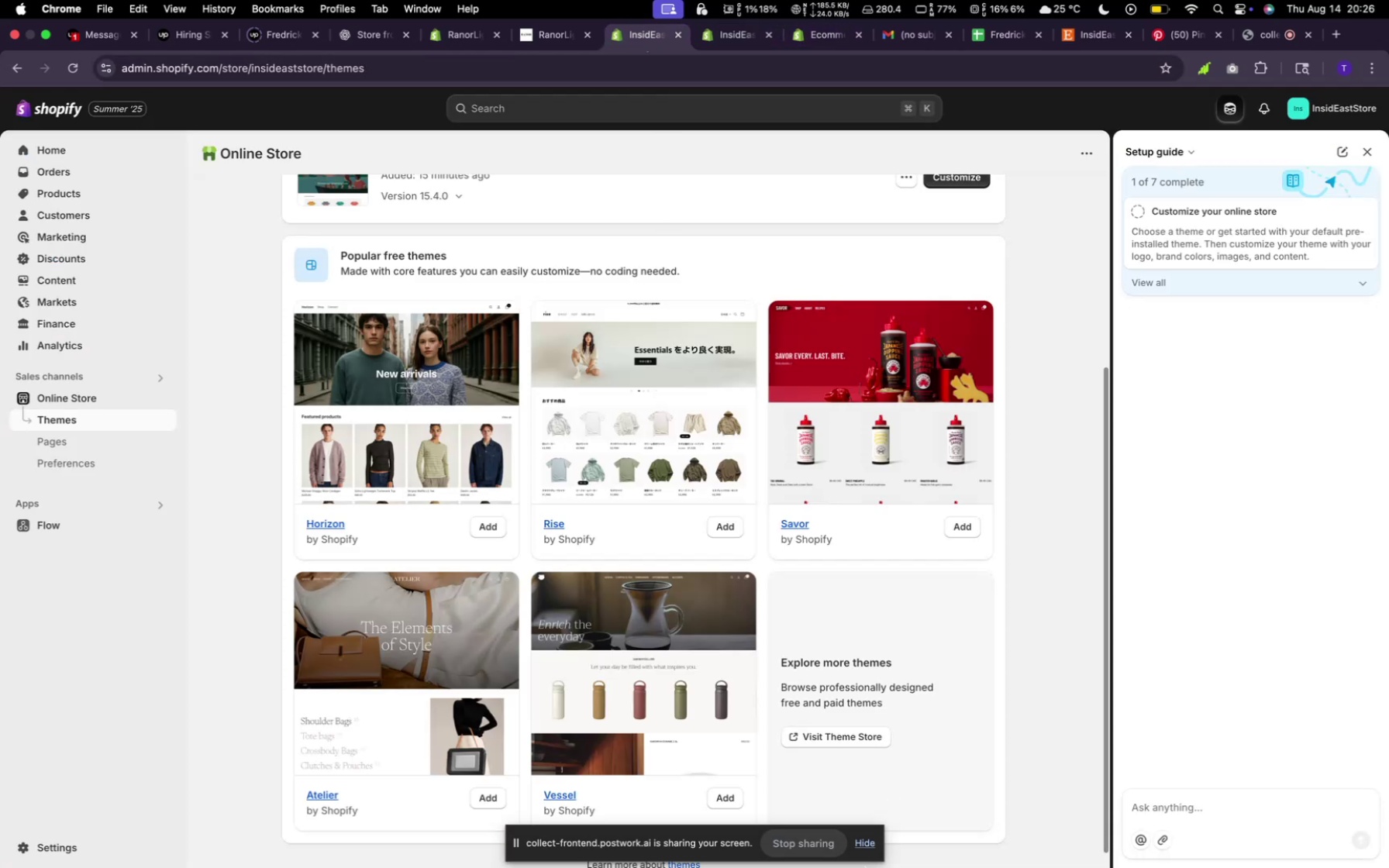 
left_click([872, 741])
 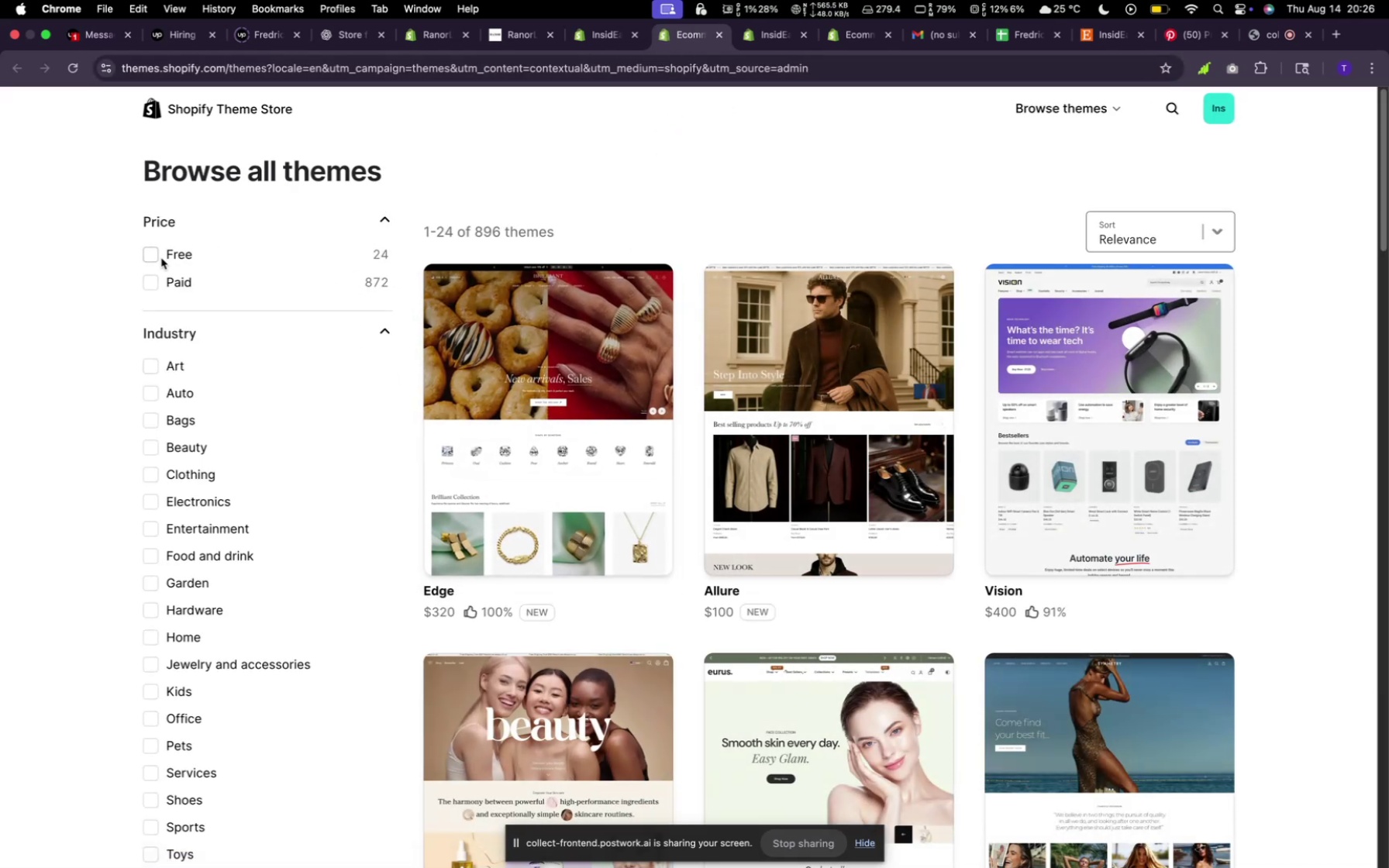 
wait(6.48)
 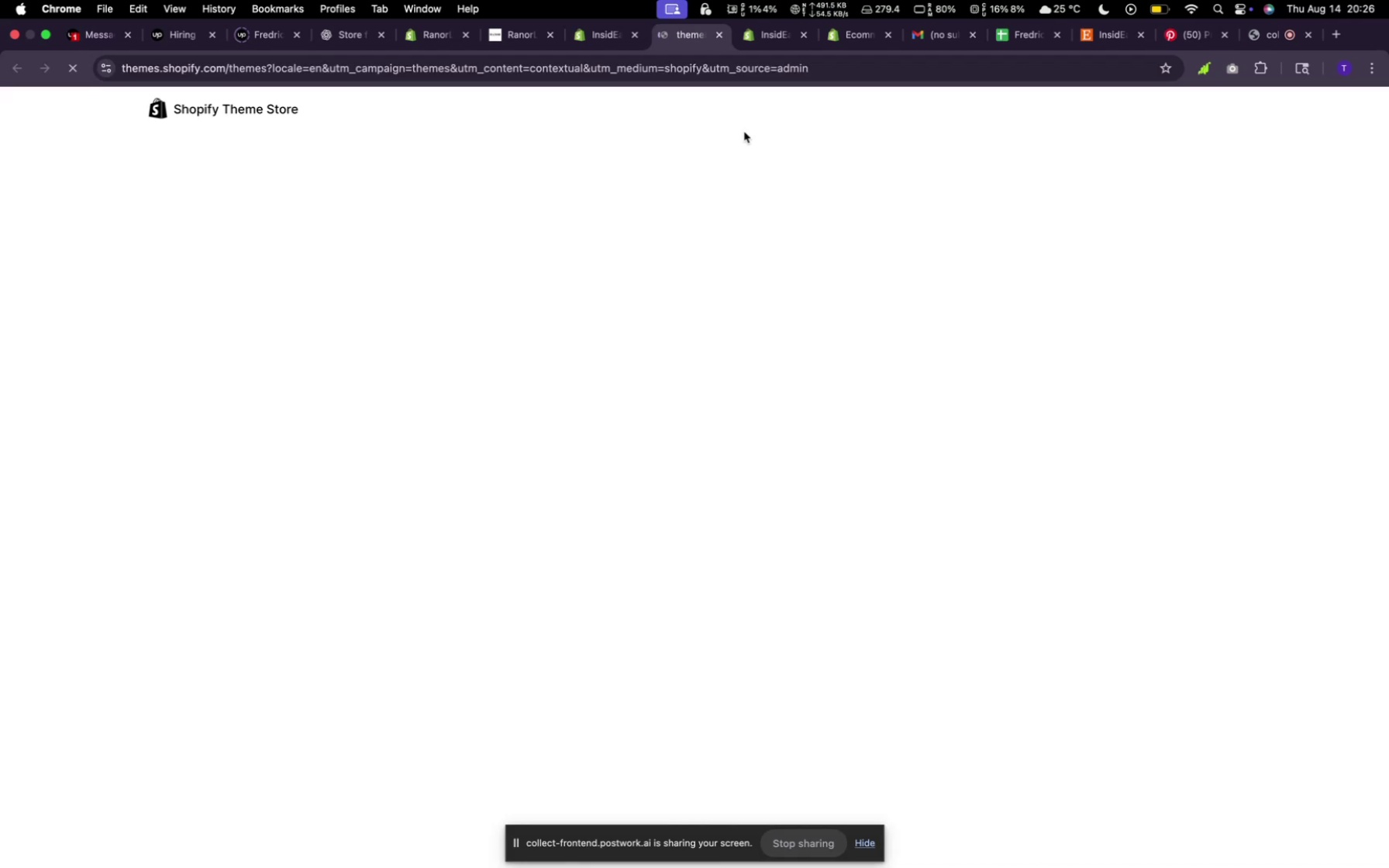 
scroll: coordinate [914, 748], scroll_direction: down, amount: 27.0
 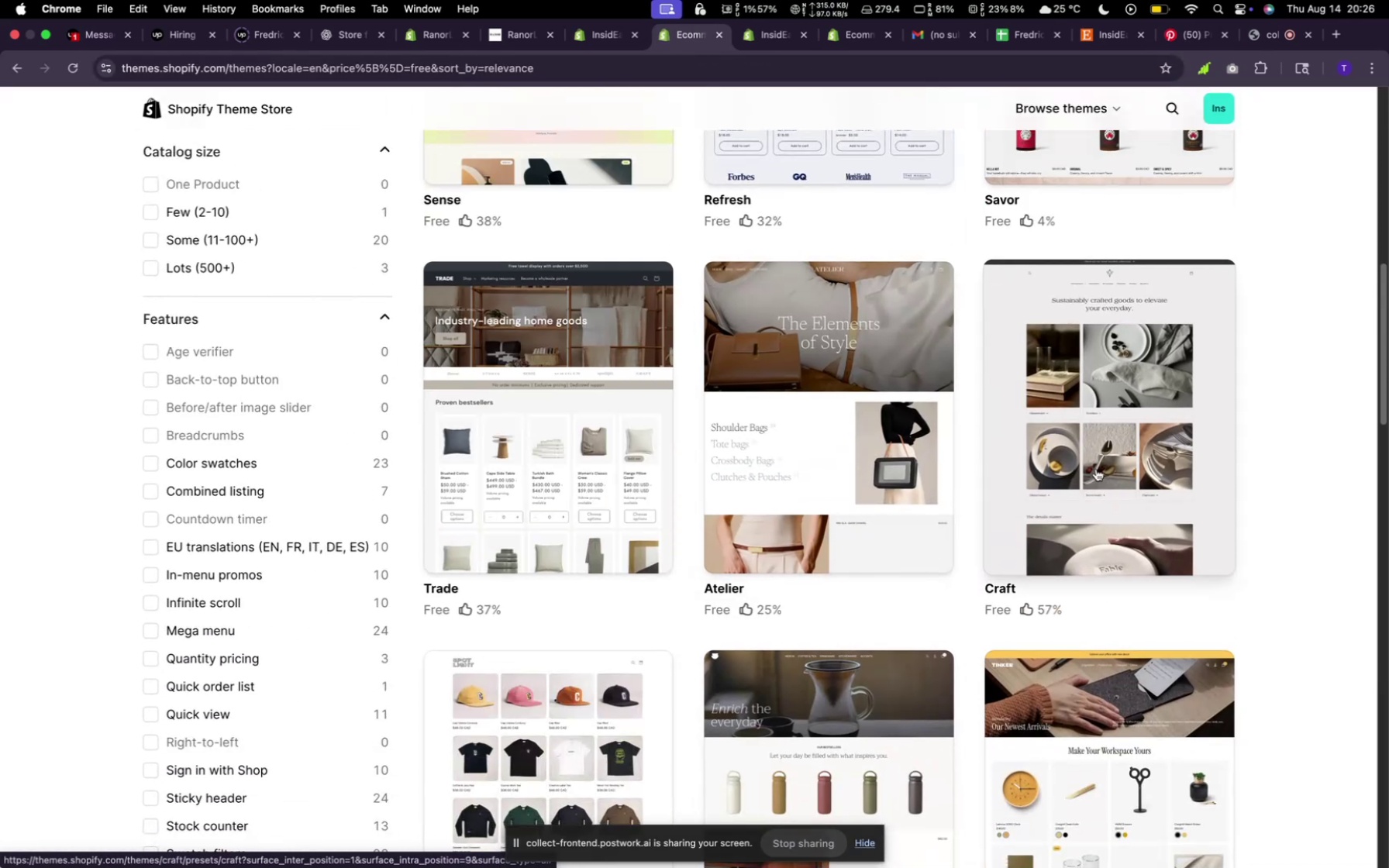 
left_click([1098, 442])
 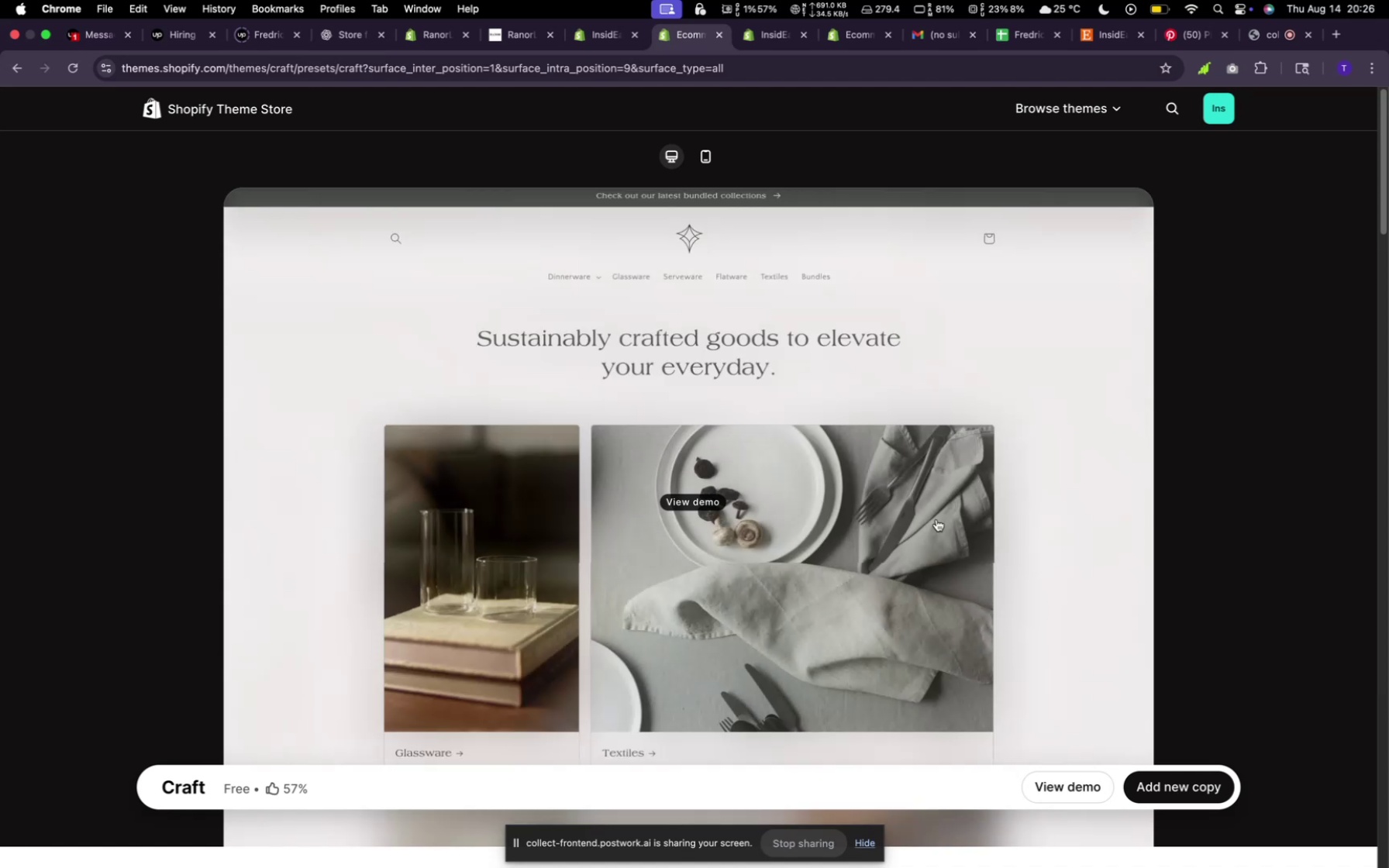 
scroll: coordinate [857, 547], scroll_direction: down, amount: 14.0
 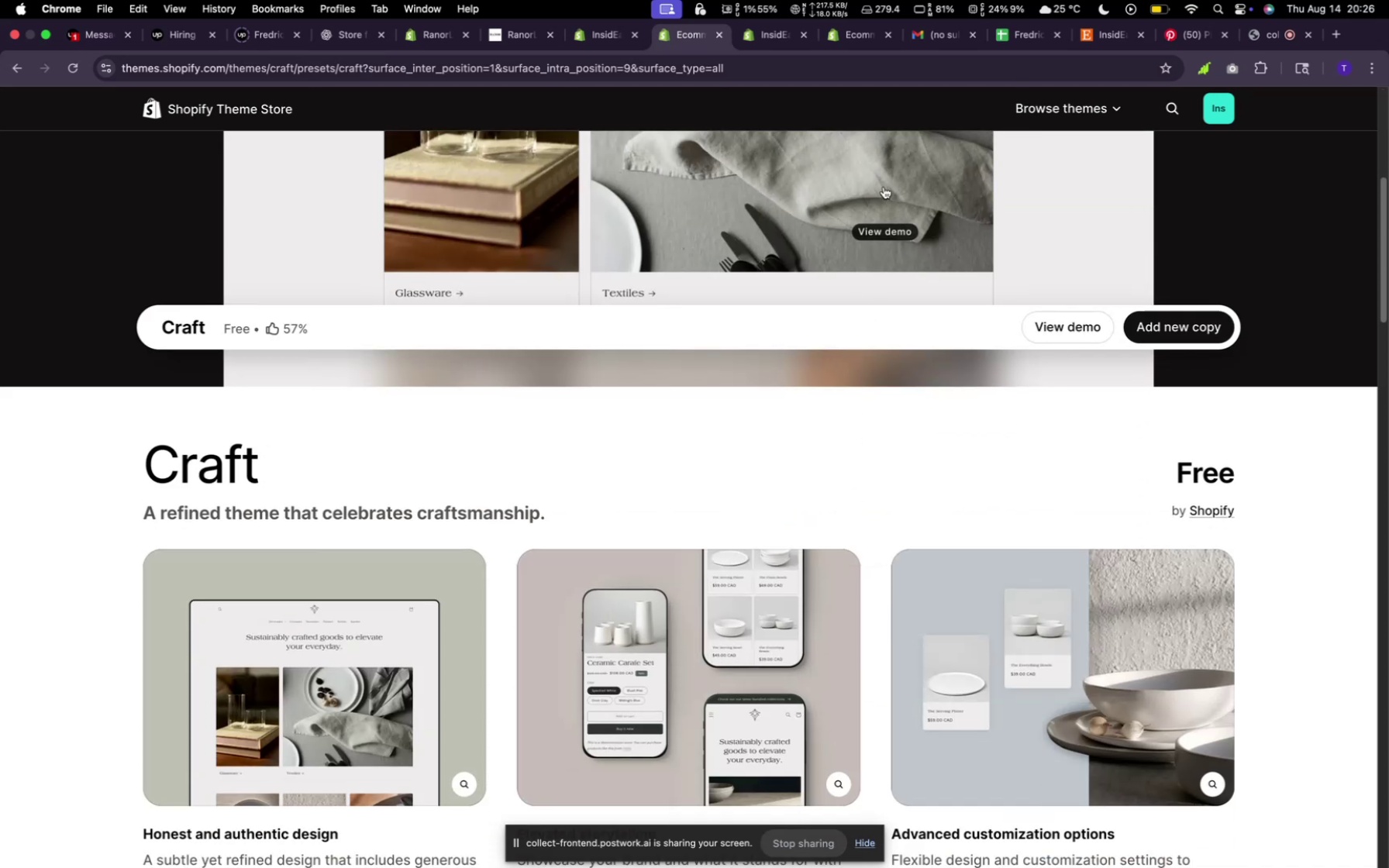 
scroll: coordinate [861, 259], scroll_direction: up, amount: 4.0
 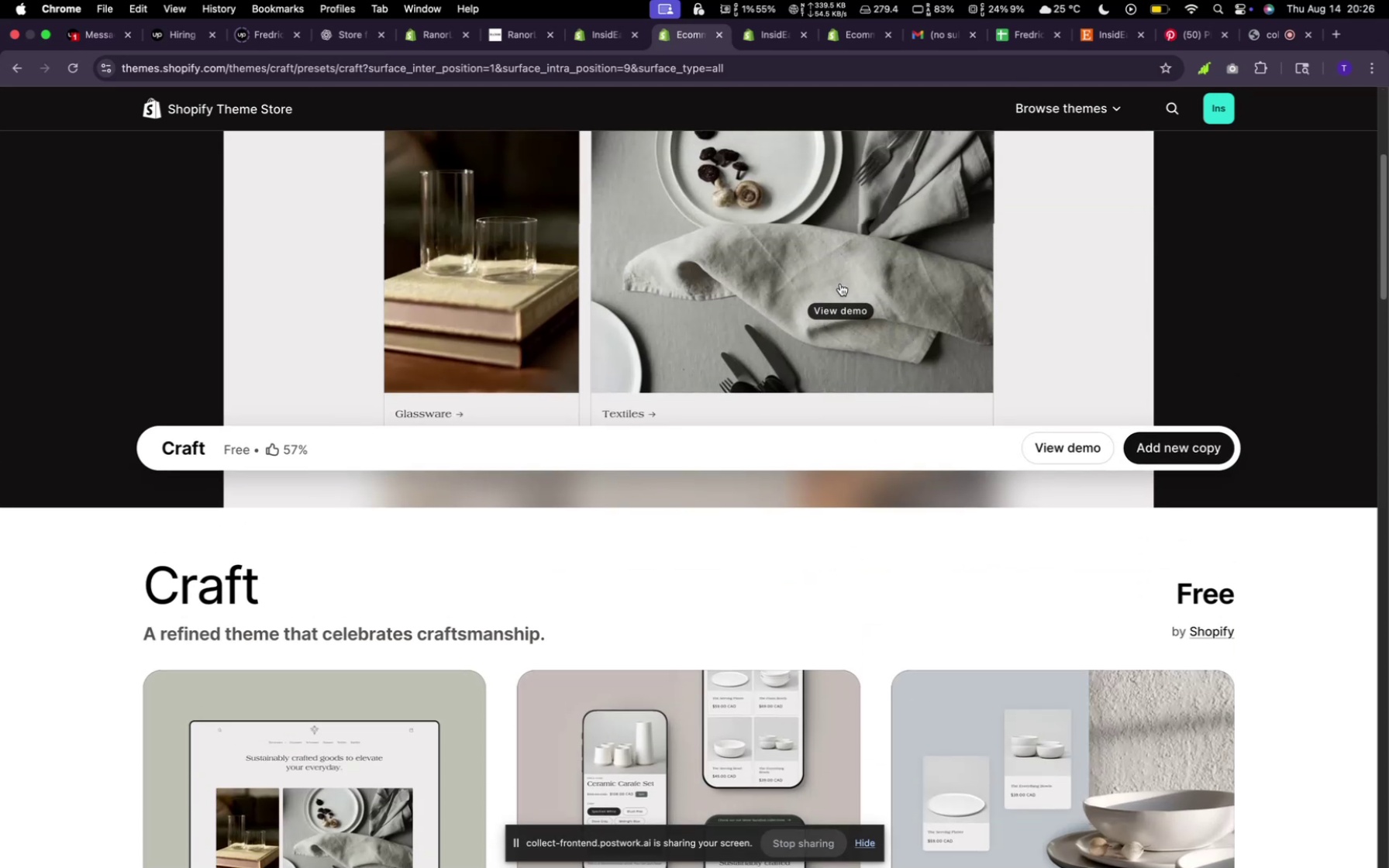 
left_click([839, 277])
 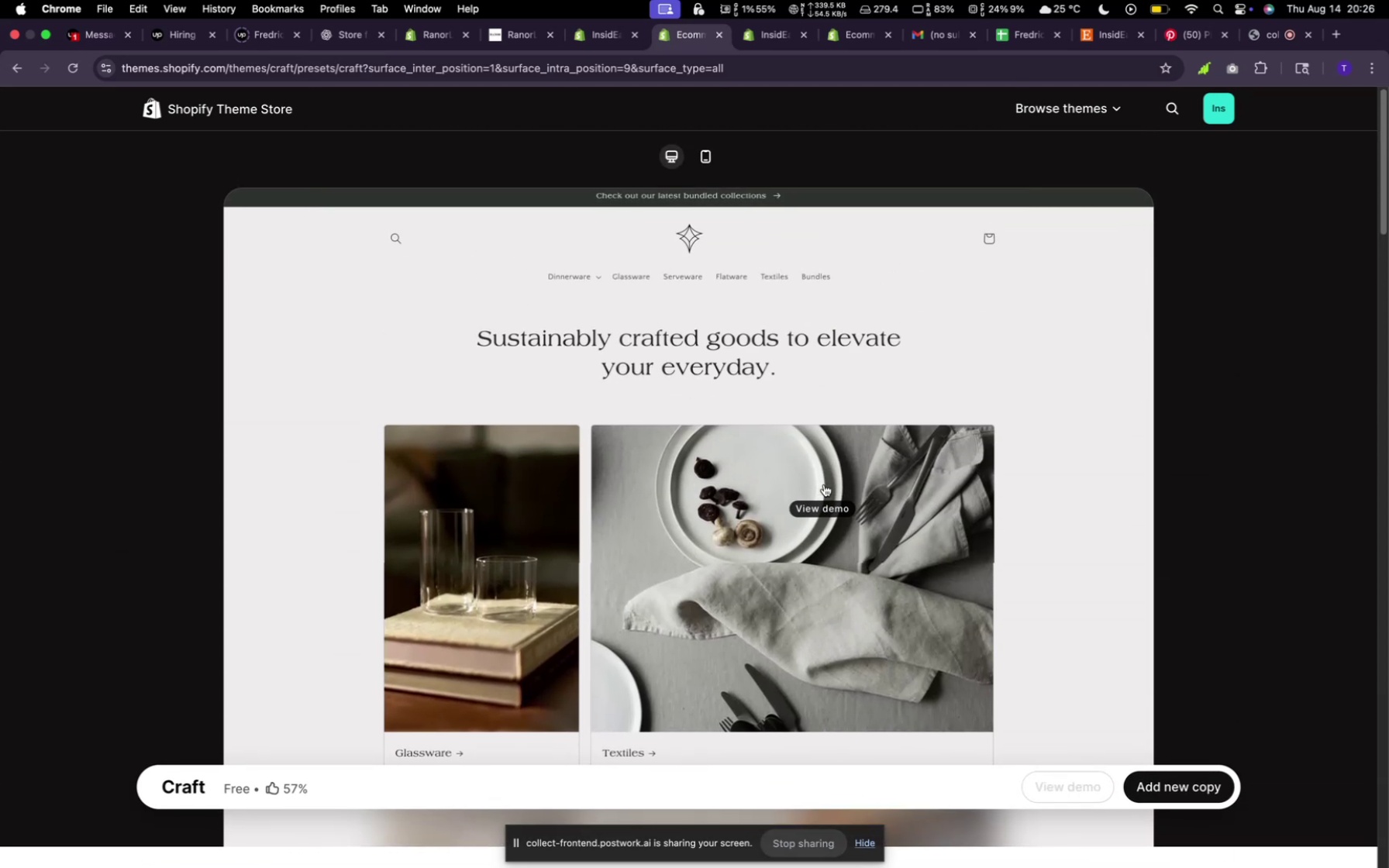 
left_click([824, 485])
 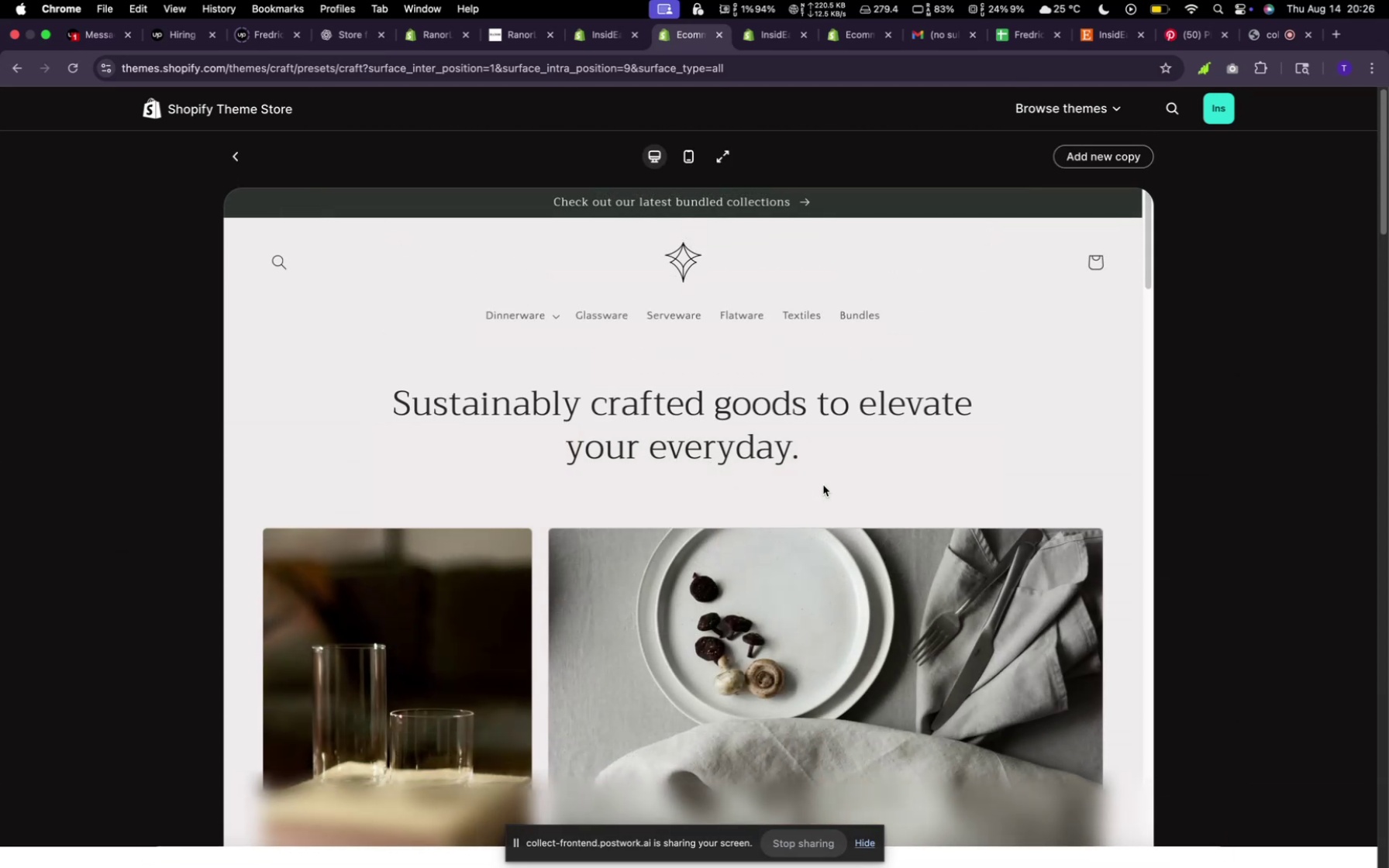 
scroll: coordinate [822, 487], scroll_direction: down, amount: 8.0
 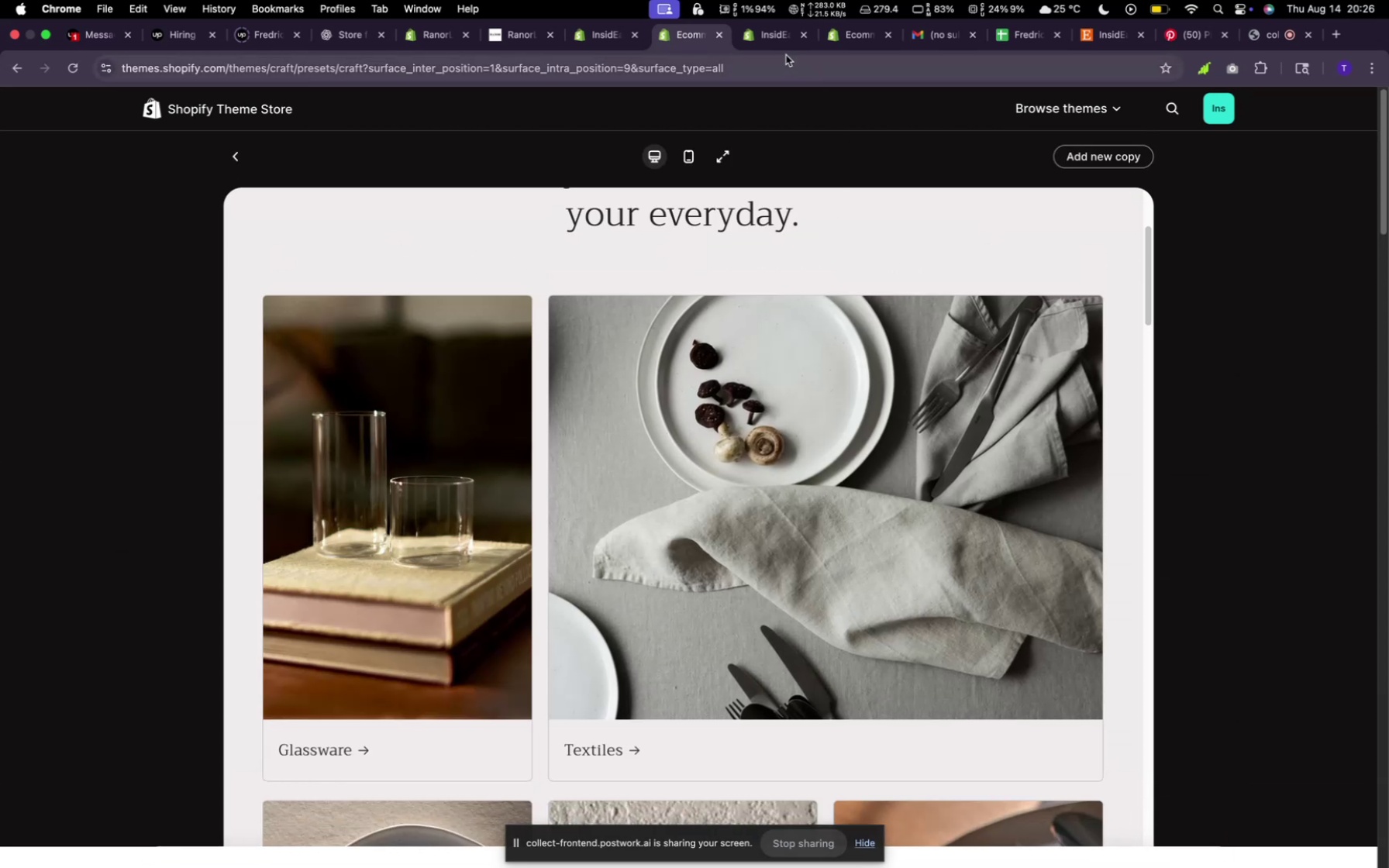 
left_click([774, 42])
 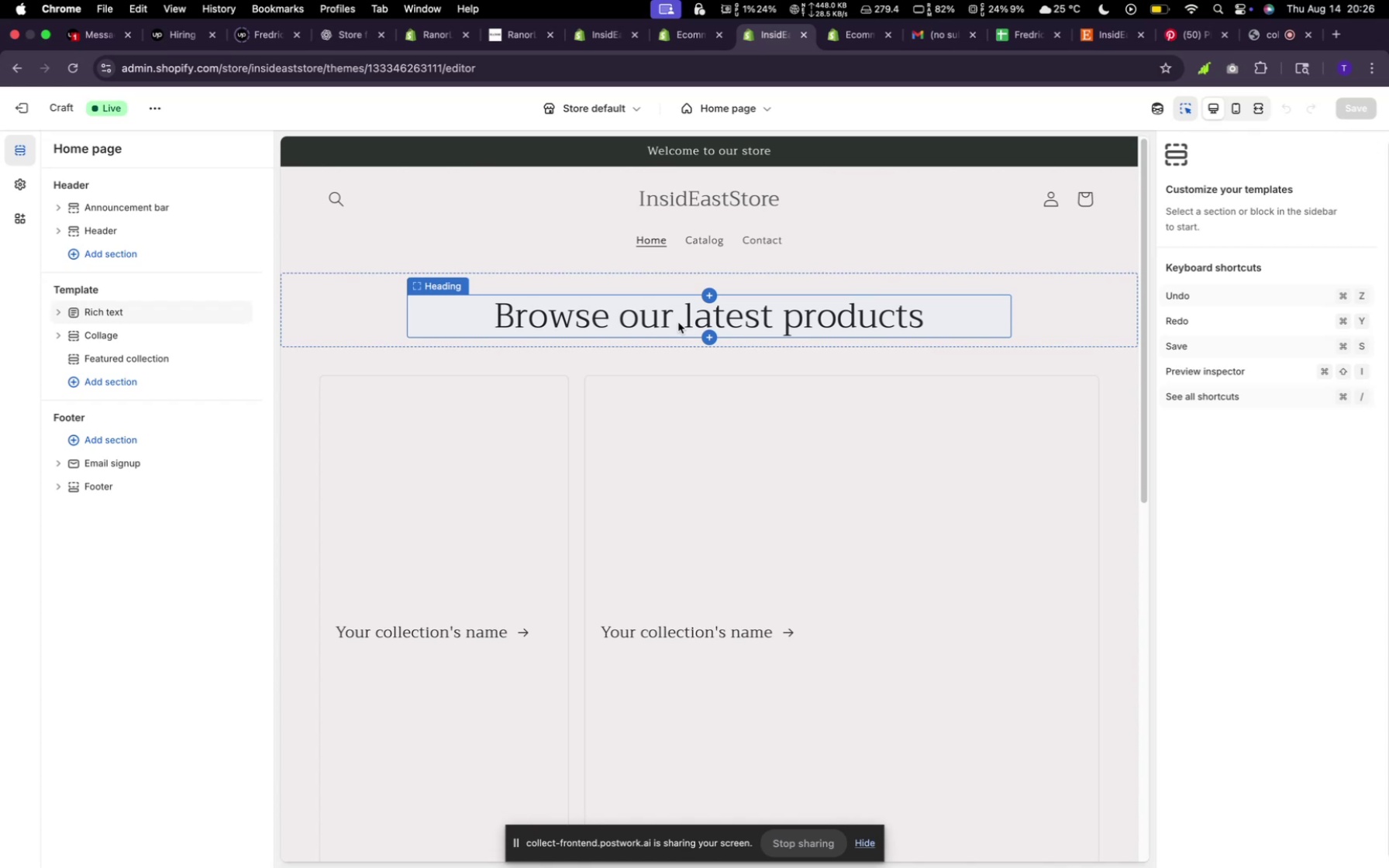 
left_click([672, 41])
 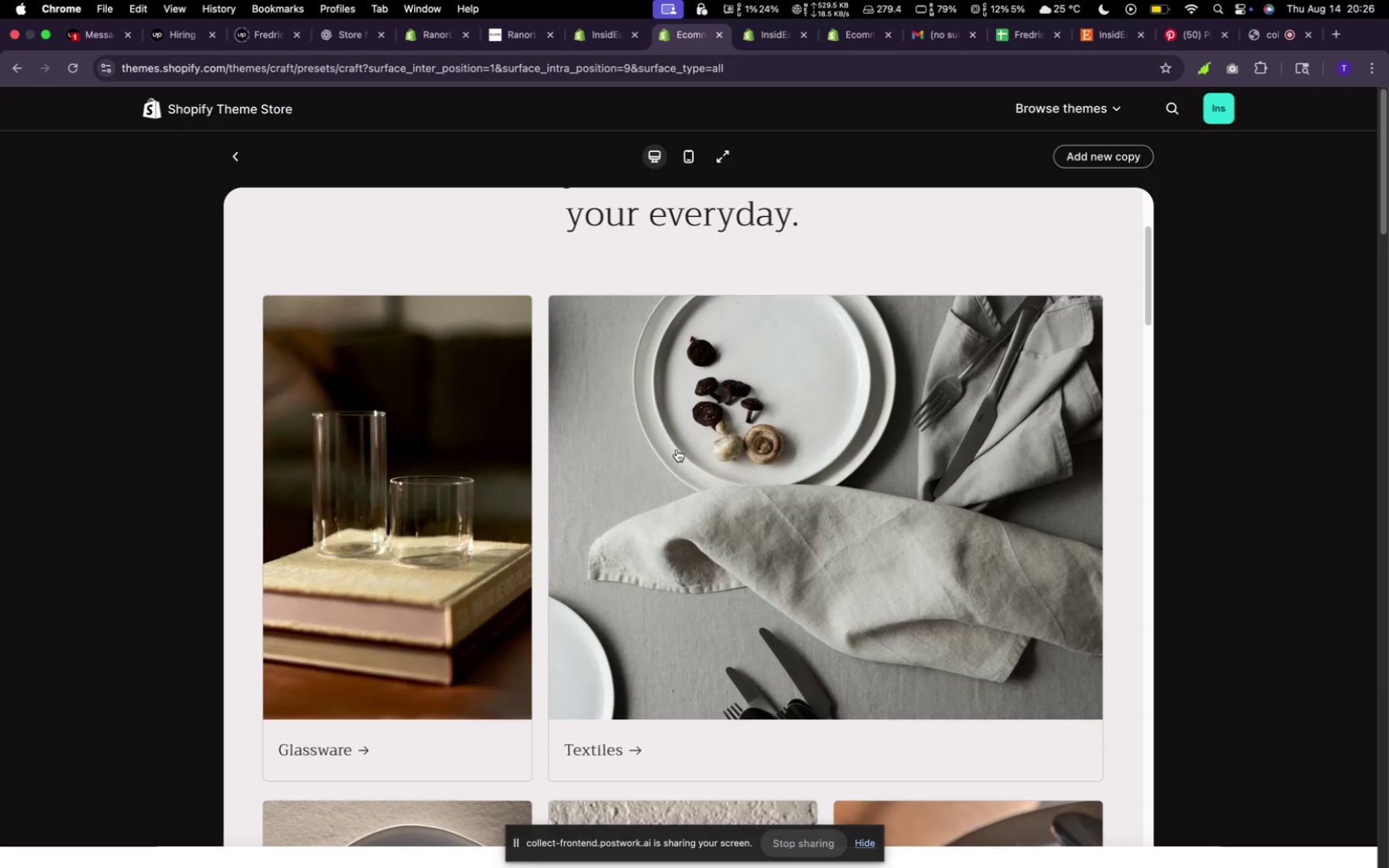 
scroll: coordinate [665, 482], scroll_direction: up, amount: 2.0
 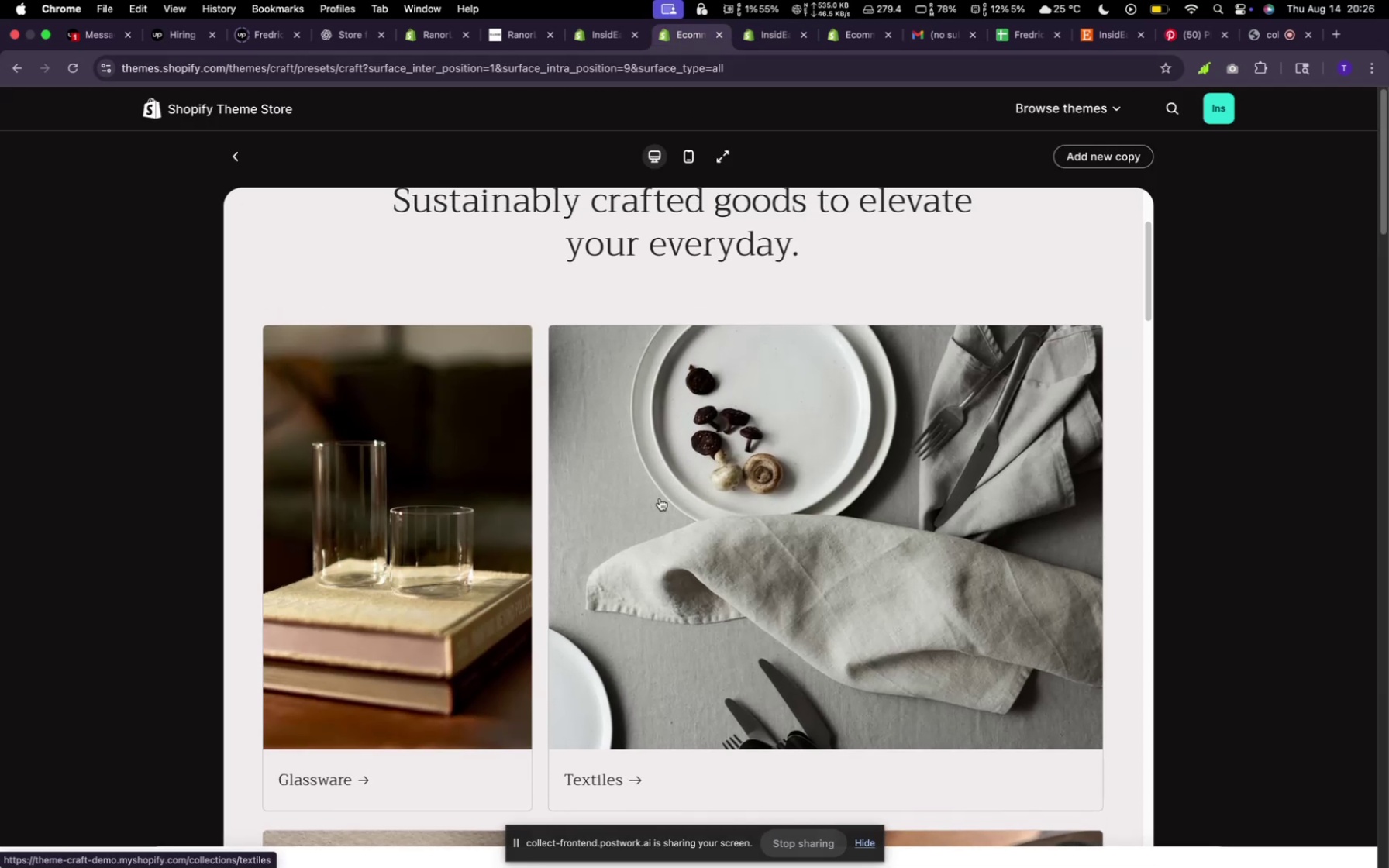 
scroll: coordinate [660, 493], scroll_direction: down, amount: 18.0
 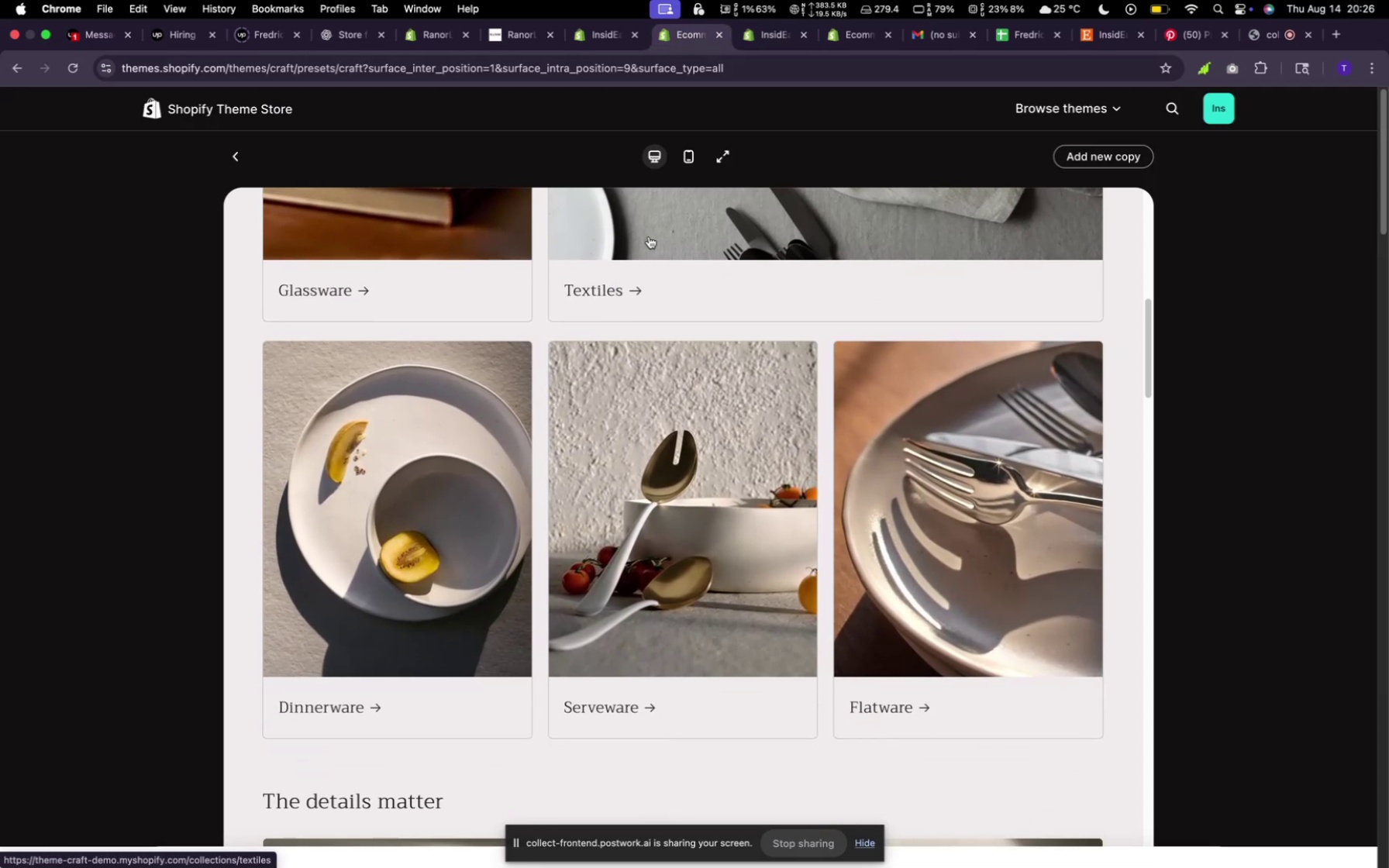 
left_click([769, 43])
 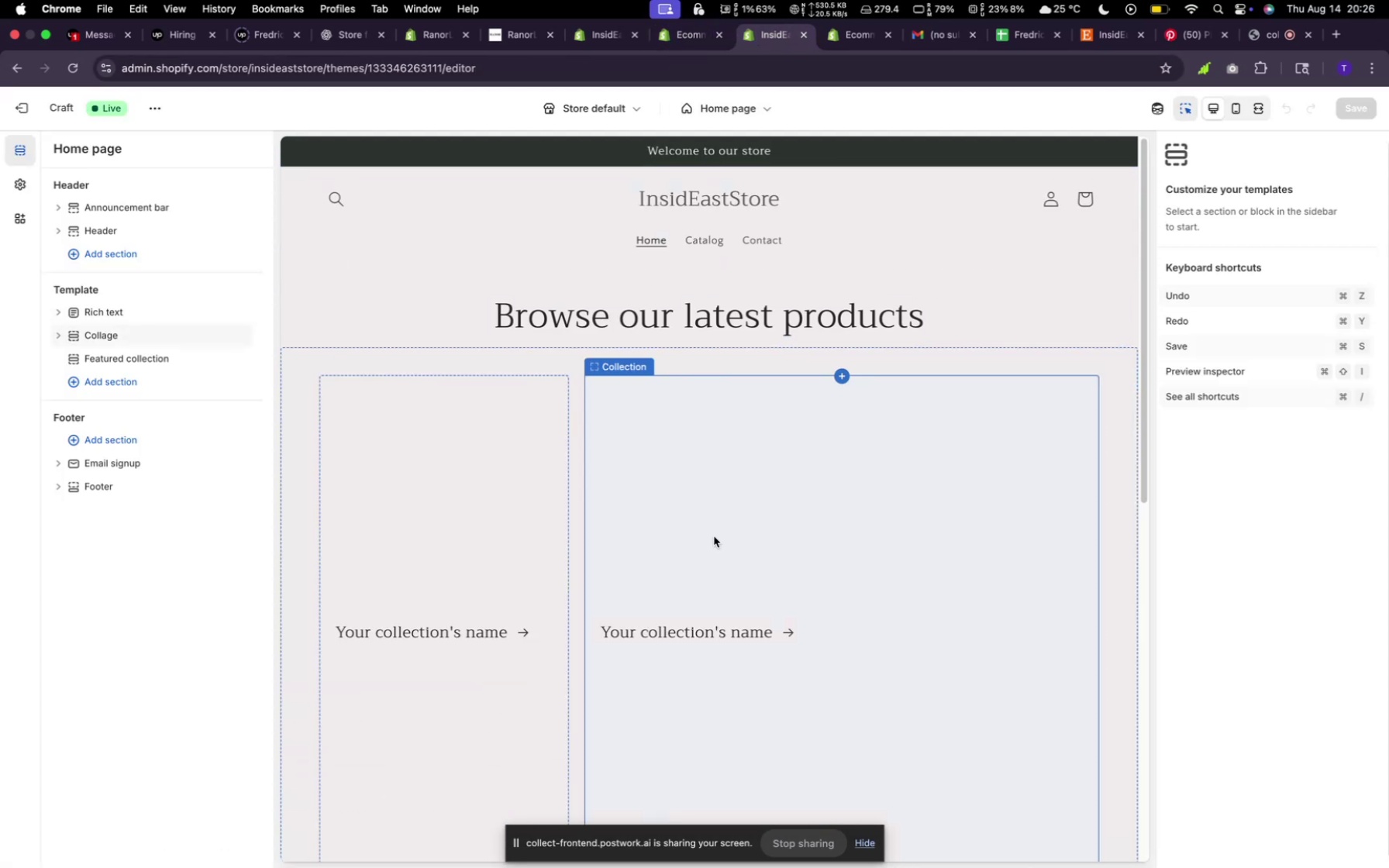 
scroll: coordinate [700, 556], scroll_direction: down, amount: 9.0
 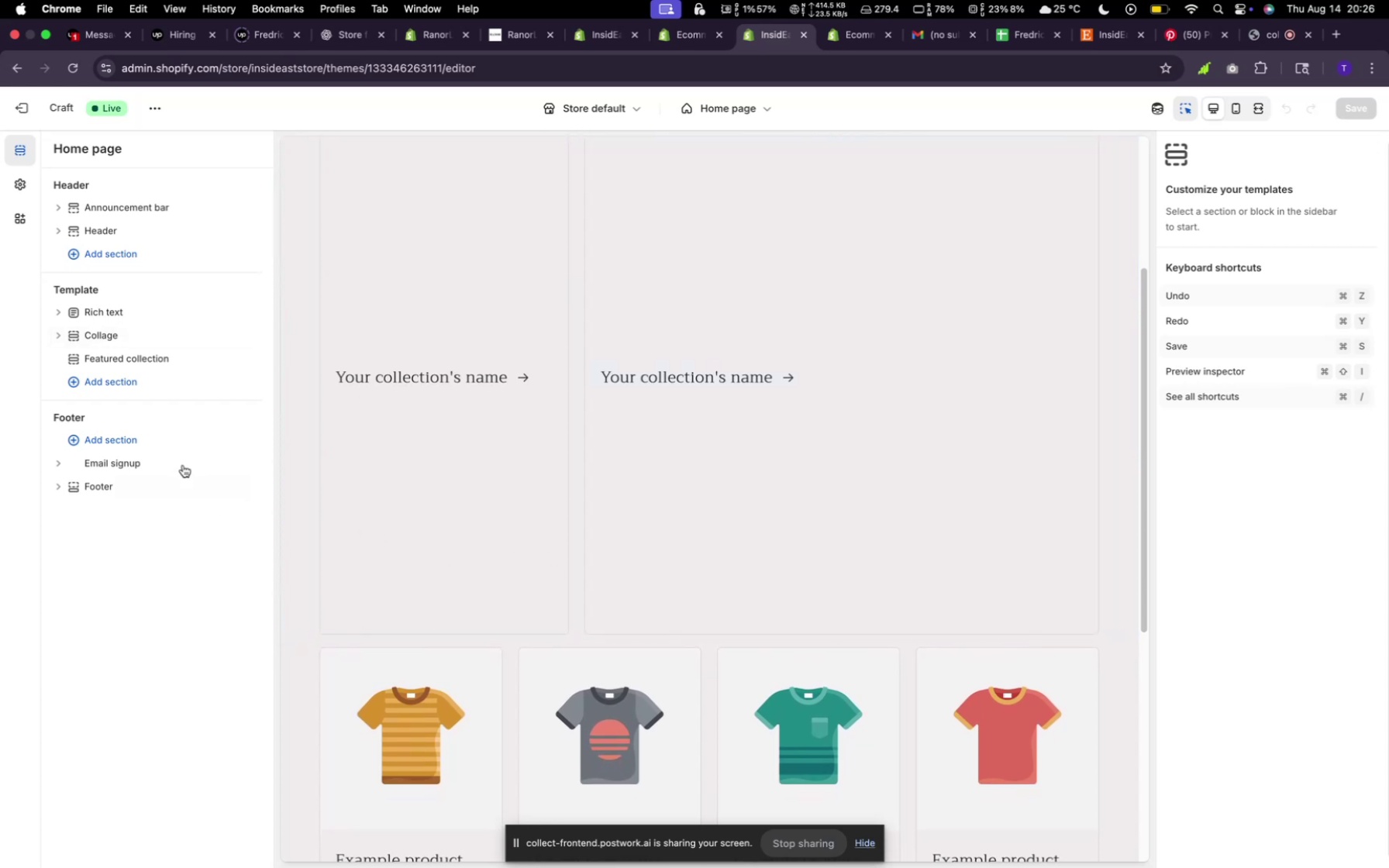 
mouse_move([129, 320])
 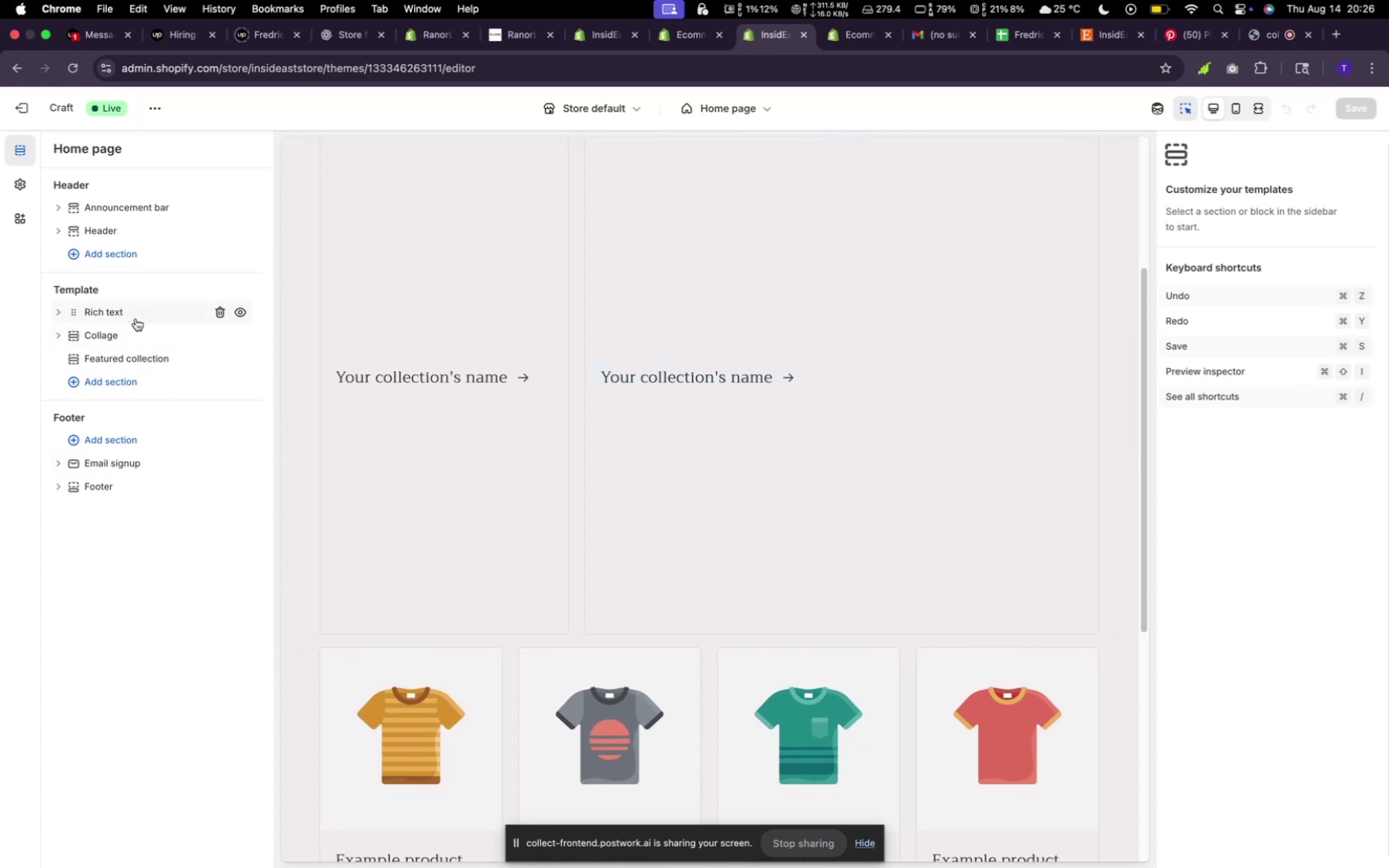 
left_click([136, 314])
 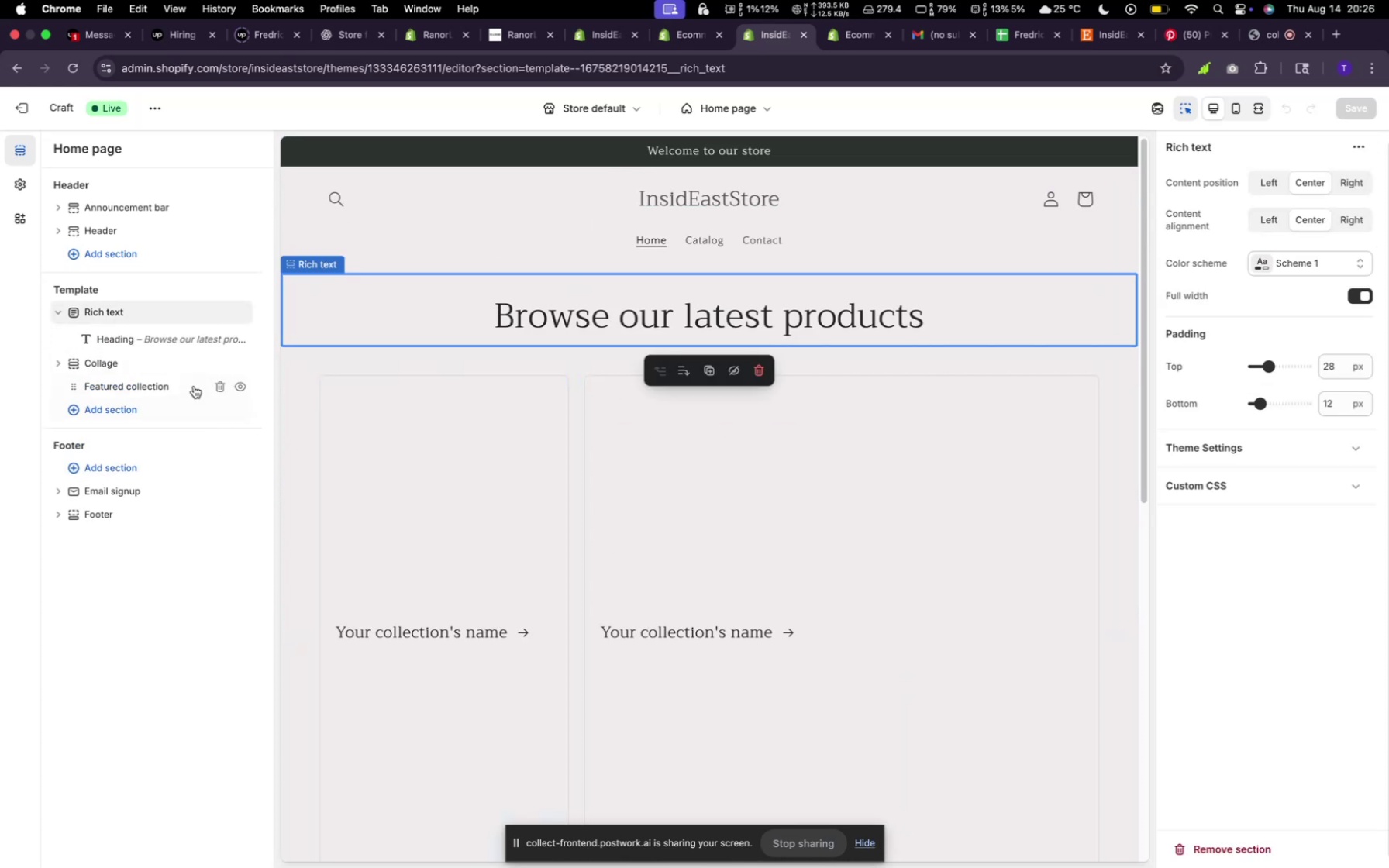 
mouse_move([156, 377])
 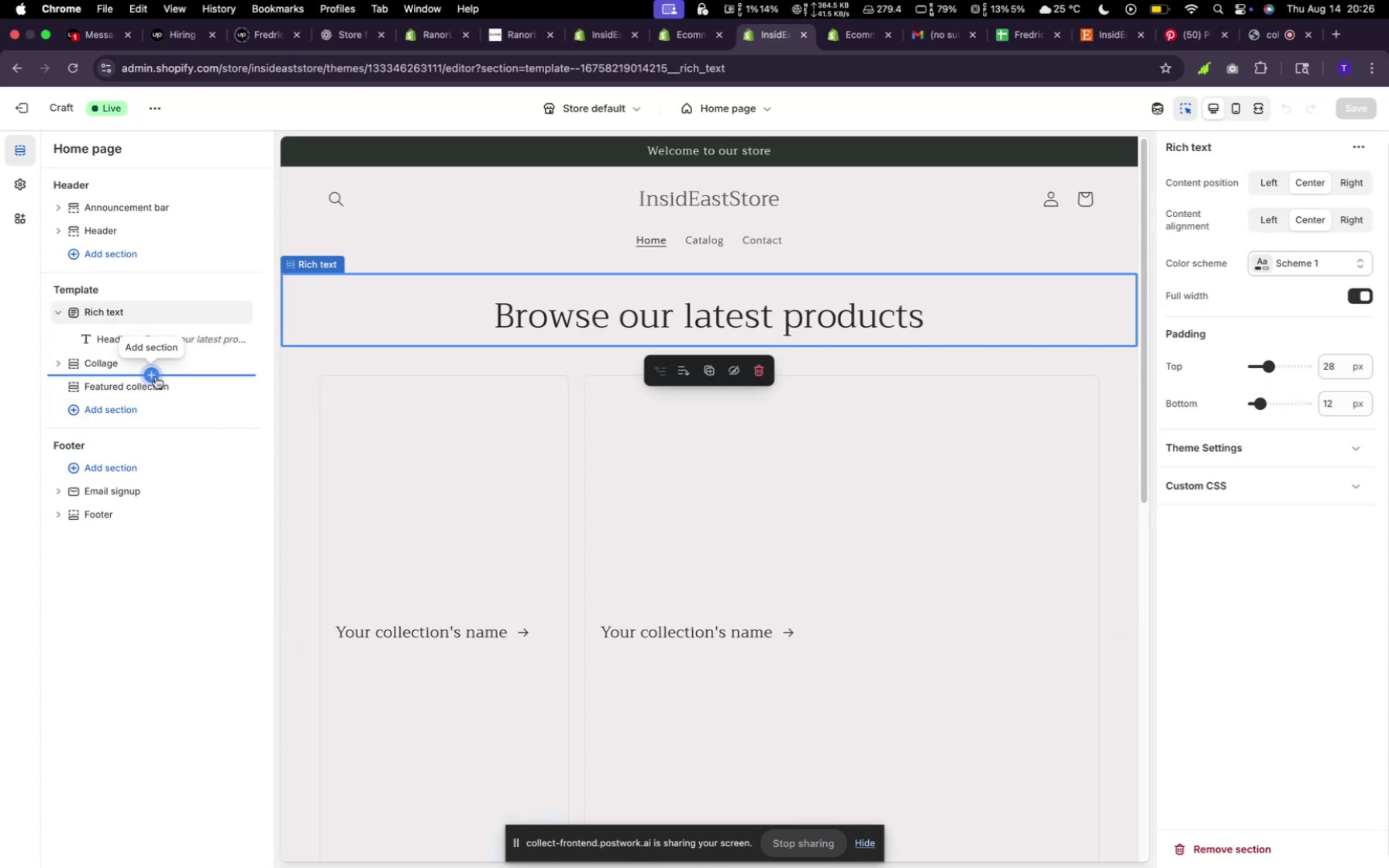 
left_click([156, 377])
 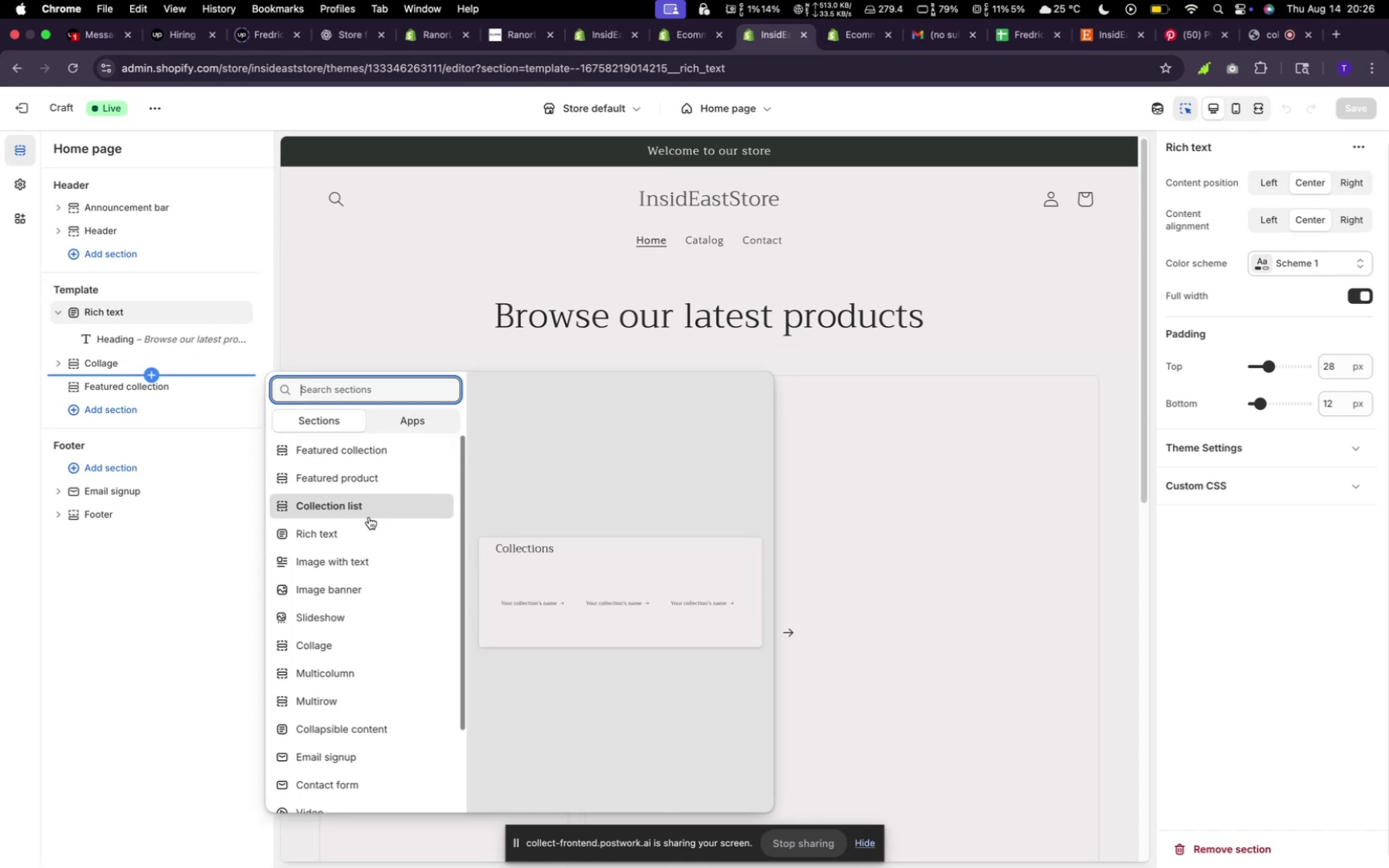 
scroll: coordinate [387, 491], scroll_direction: up, amount: 9.0
 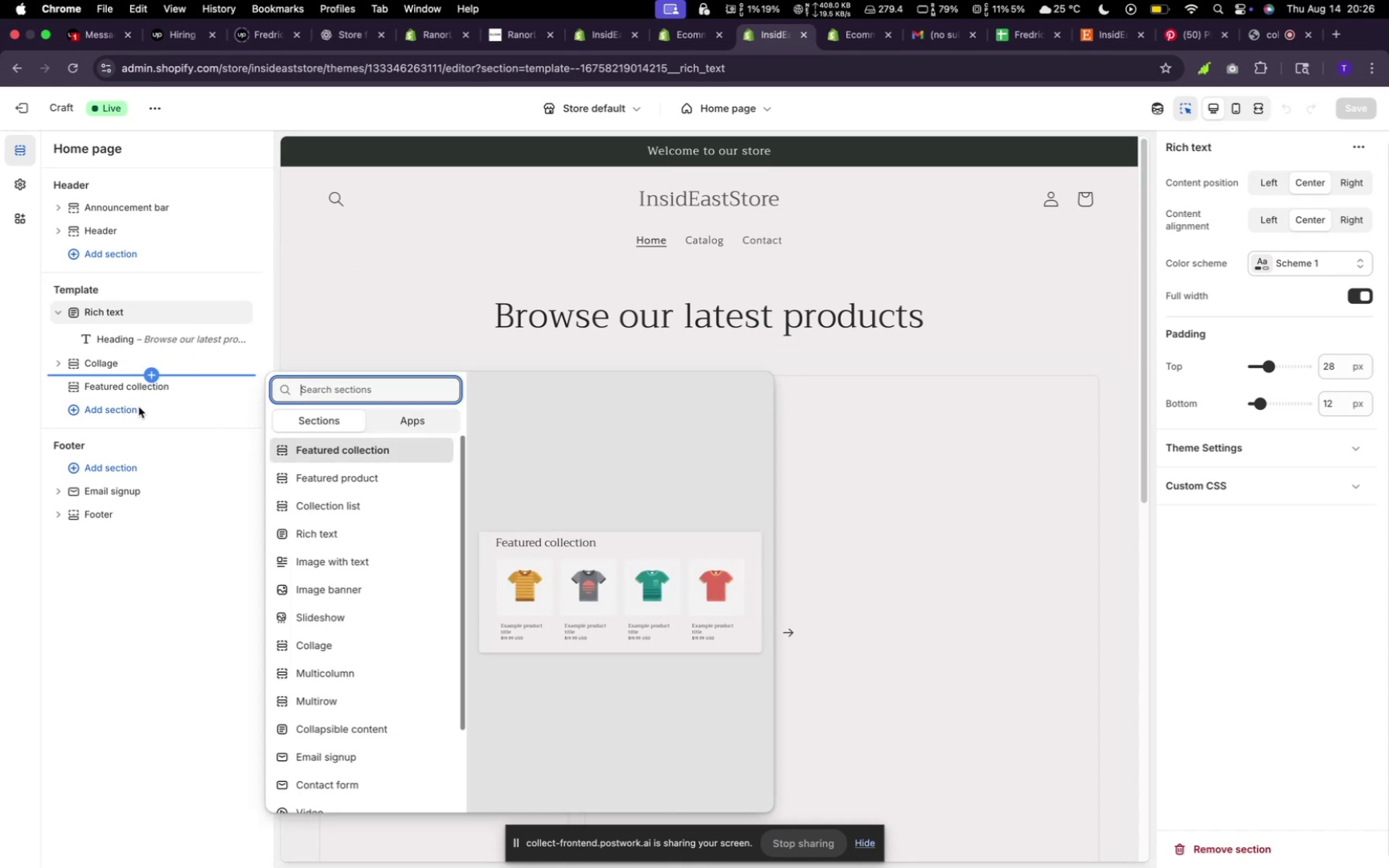 
left_click([114, 408])
 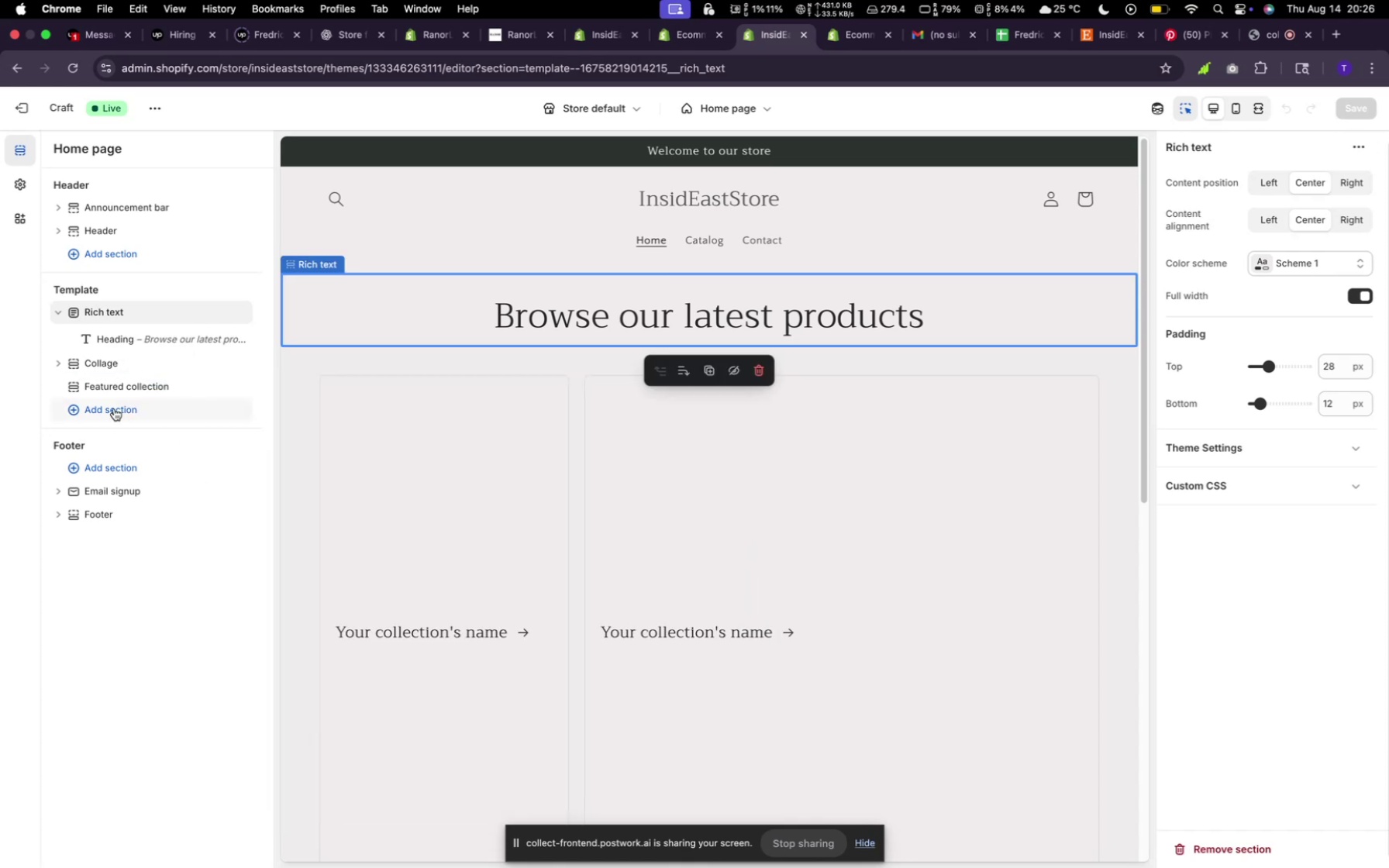 
left_click([114, 408])
 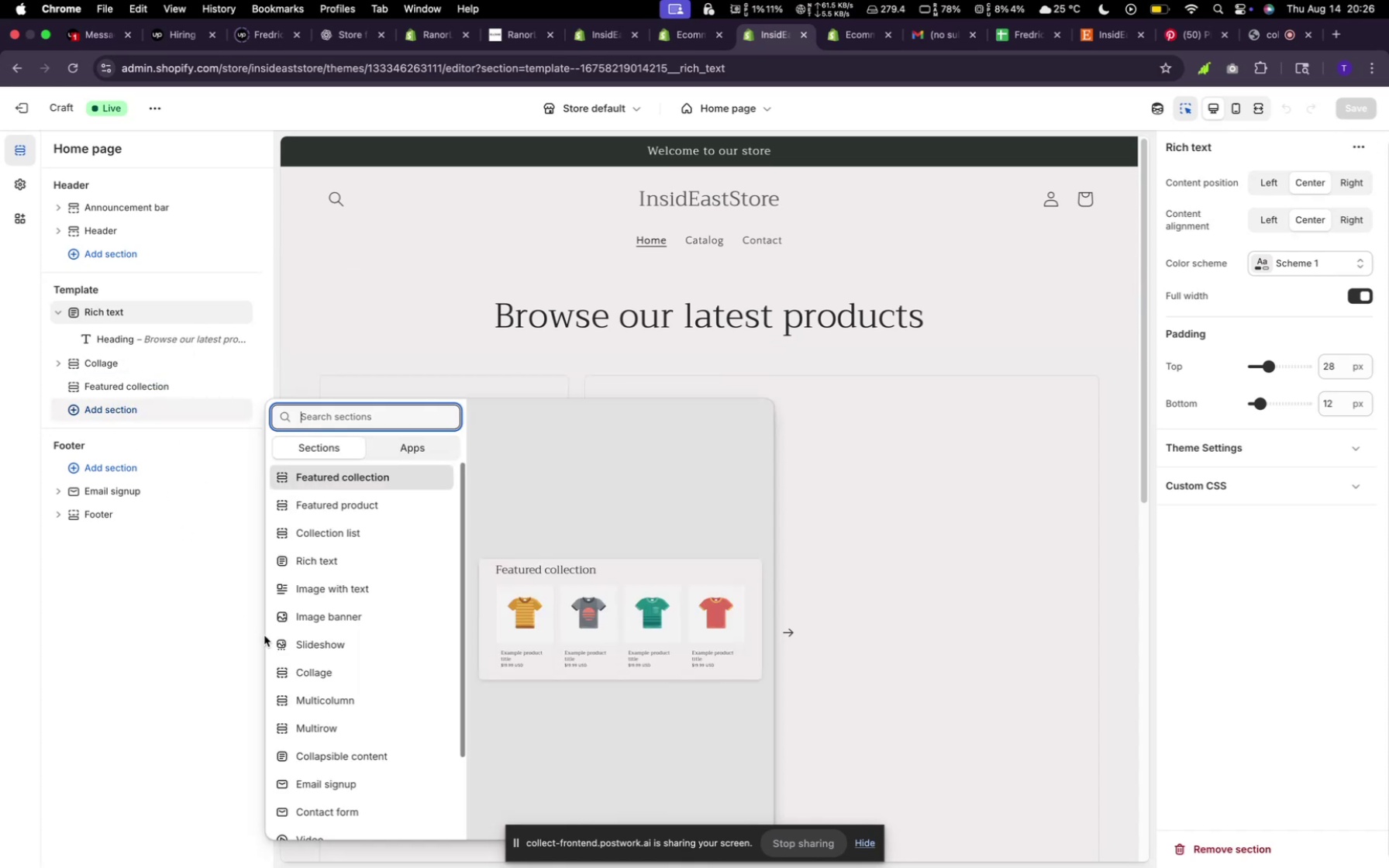 
scroll: coordinate [384, 570], scroll_direction: up, amount: 13.0
 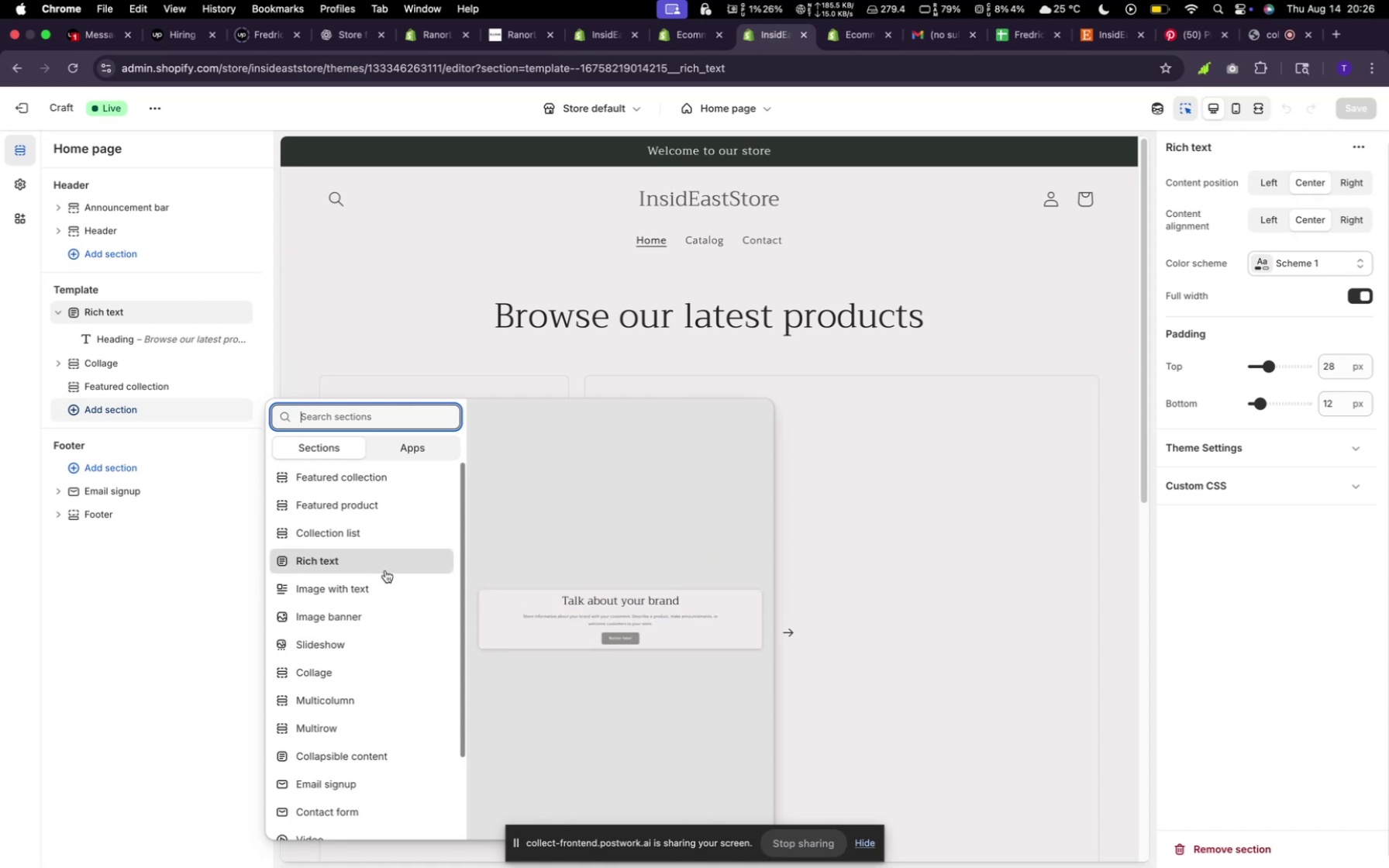 
scroll: coordinate [385, 570], scroll_direction: down, amount: 11.0
 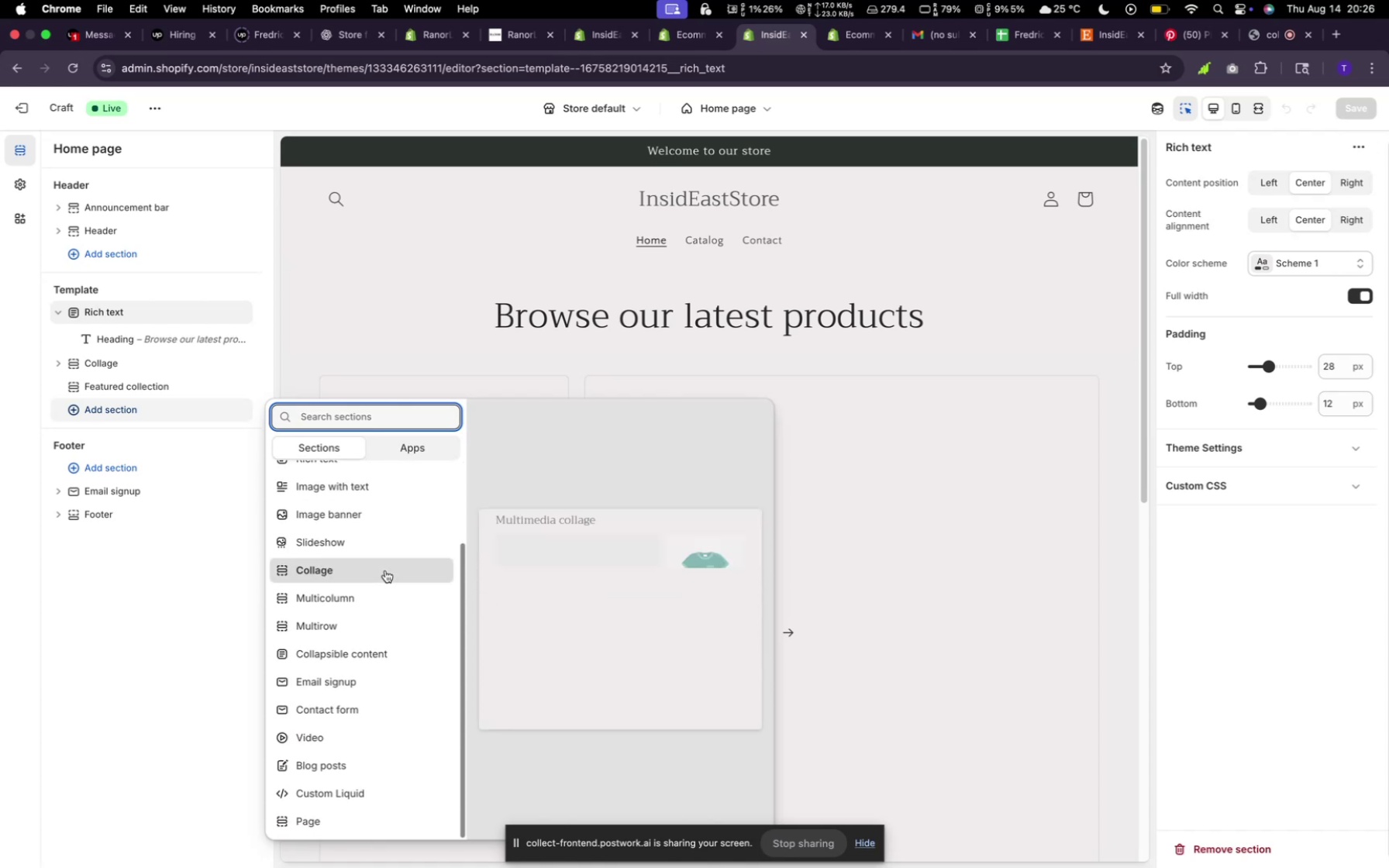 
scroll: coordinate [387, 570], scroll_direction: up, amount: 25.0
 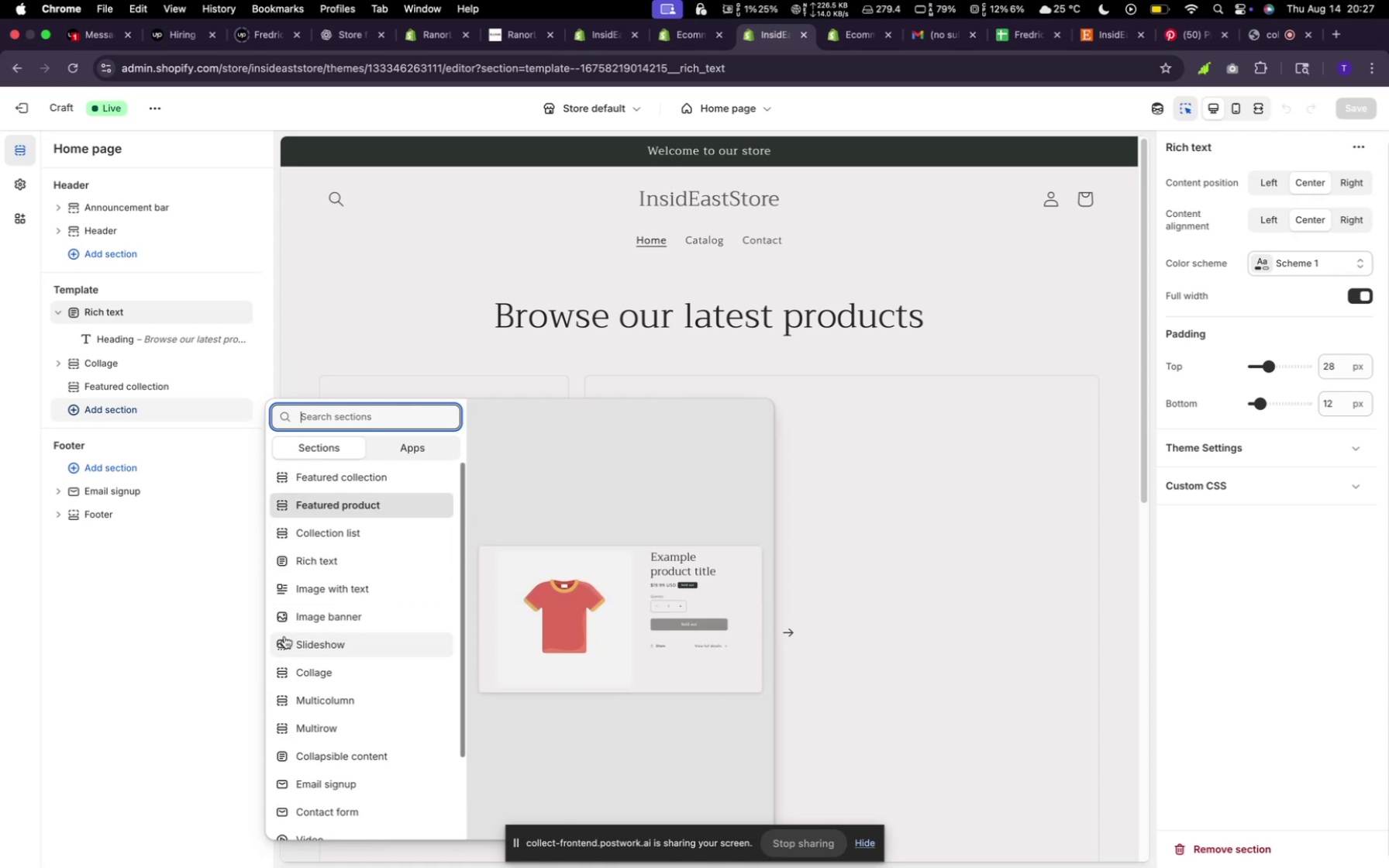 
wait(5.03)
 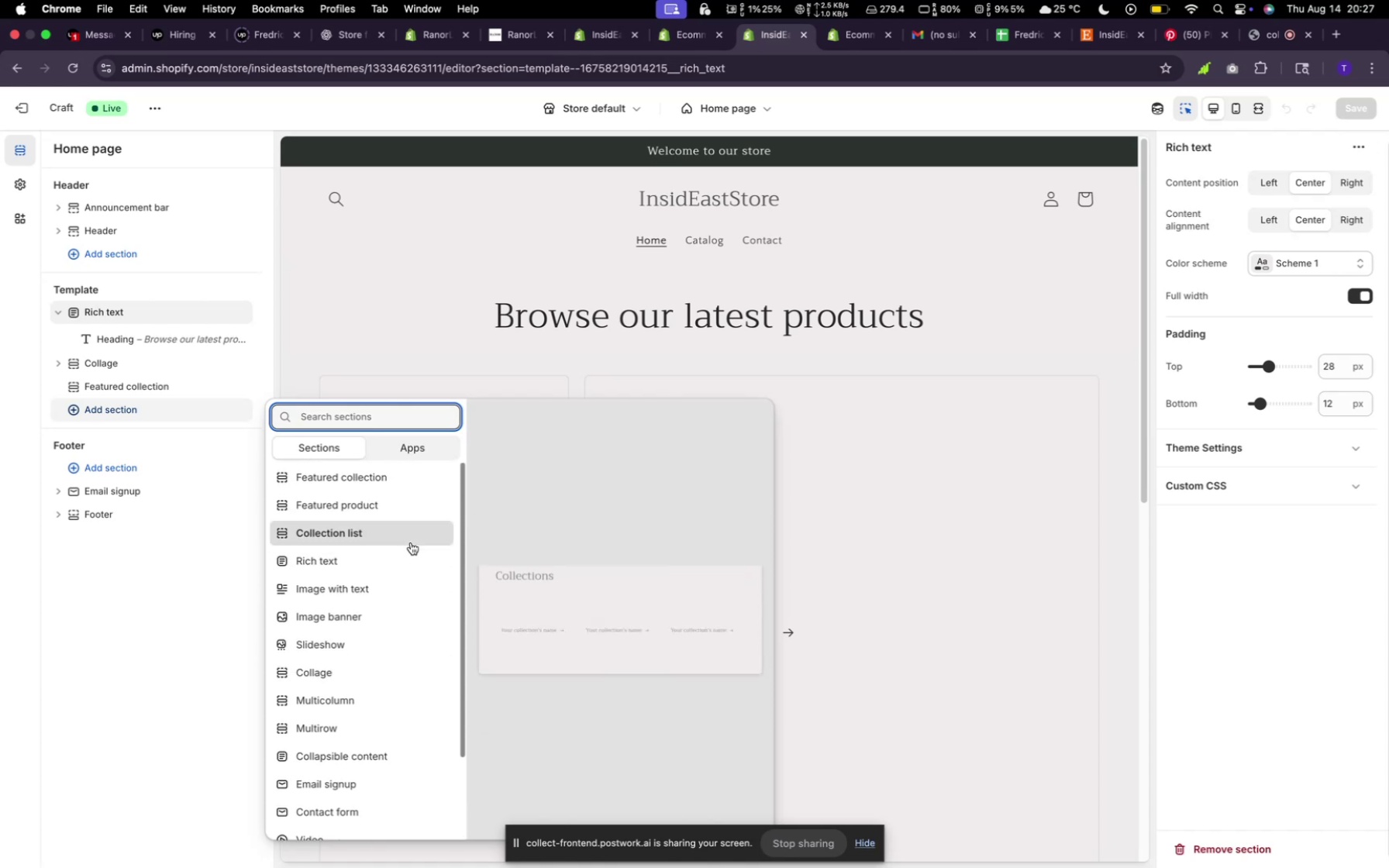 
scroll: coordinate [318, 792], scroll_direction: down, amount: 12.0
 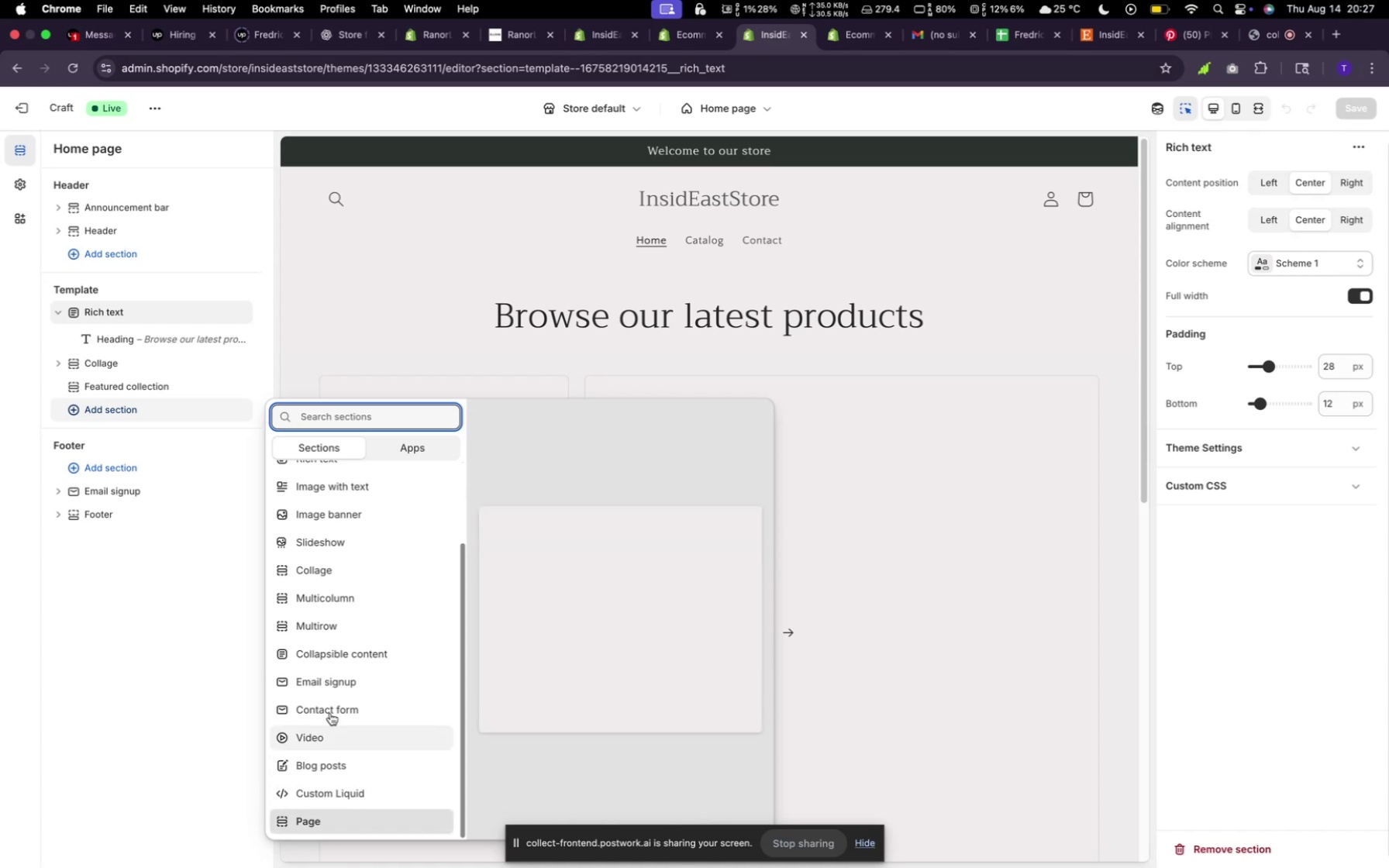 
scroll: coordinate [344, 547], scroll_direction: up, amount: 24.0
 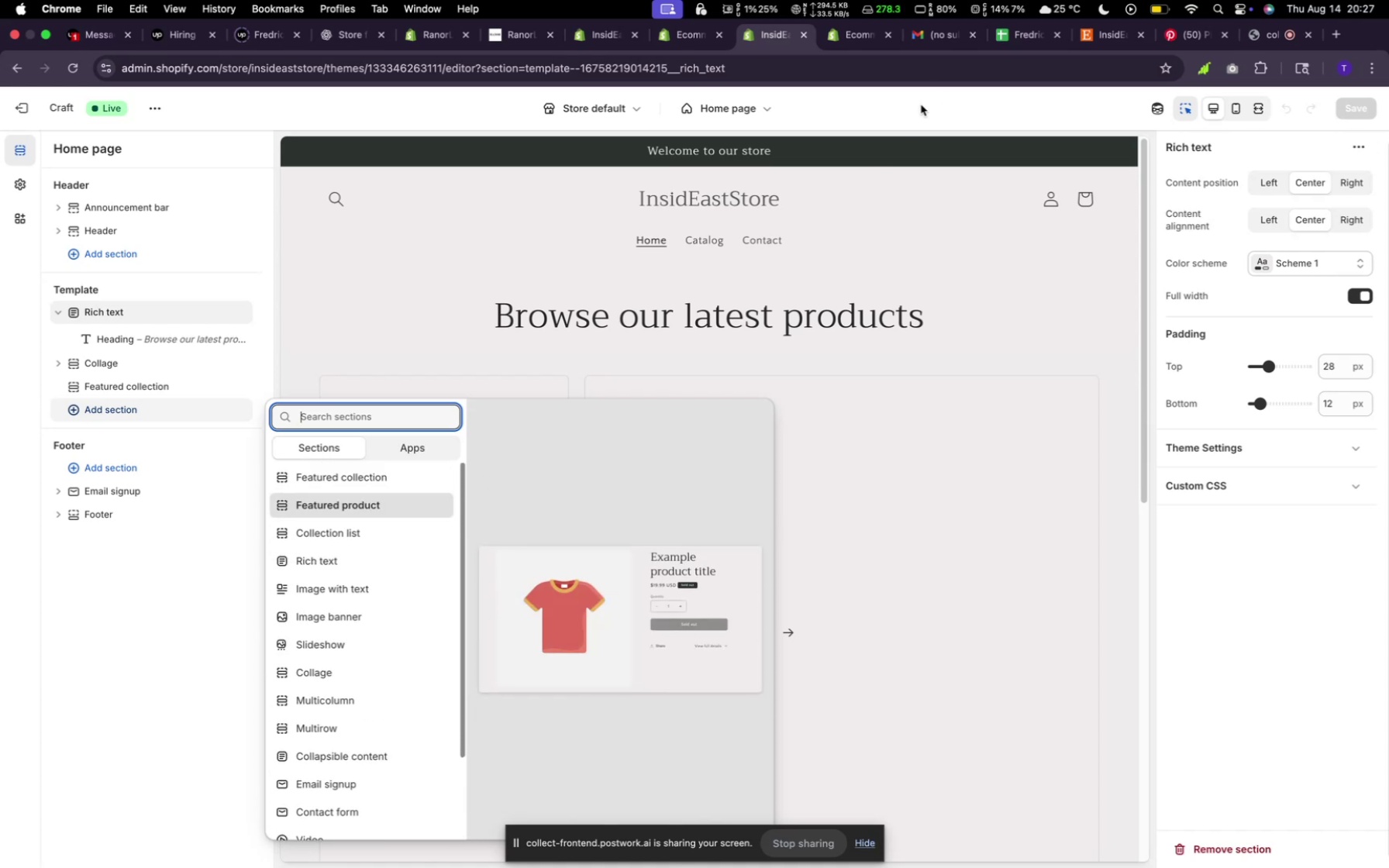 
left_click([823, 214])
 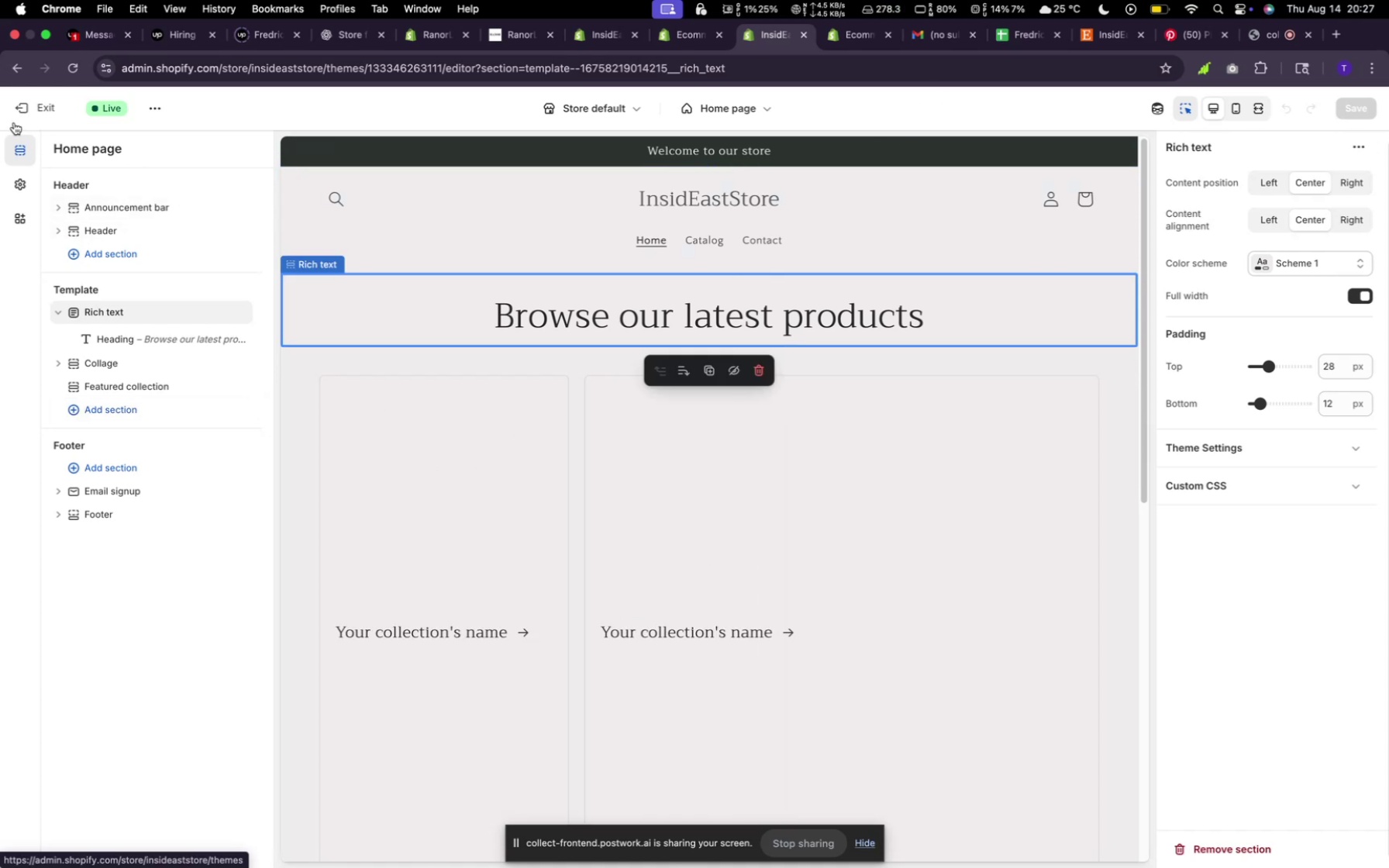 
left_click([22, 111])
 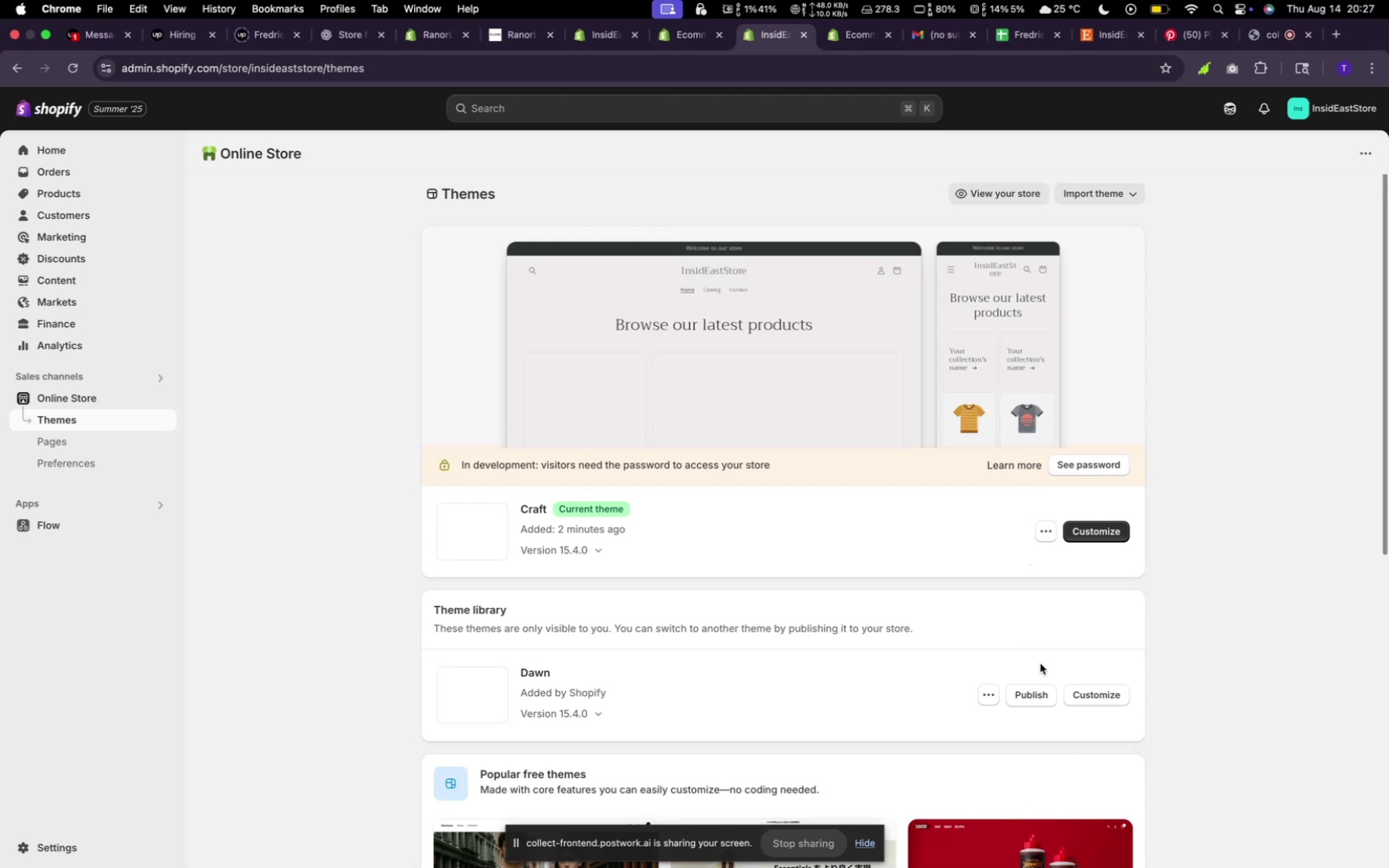 
wait(5.29)
 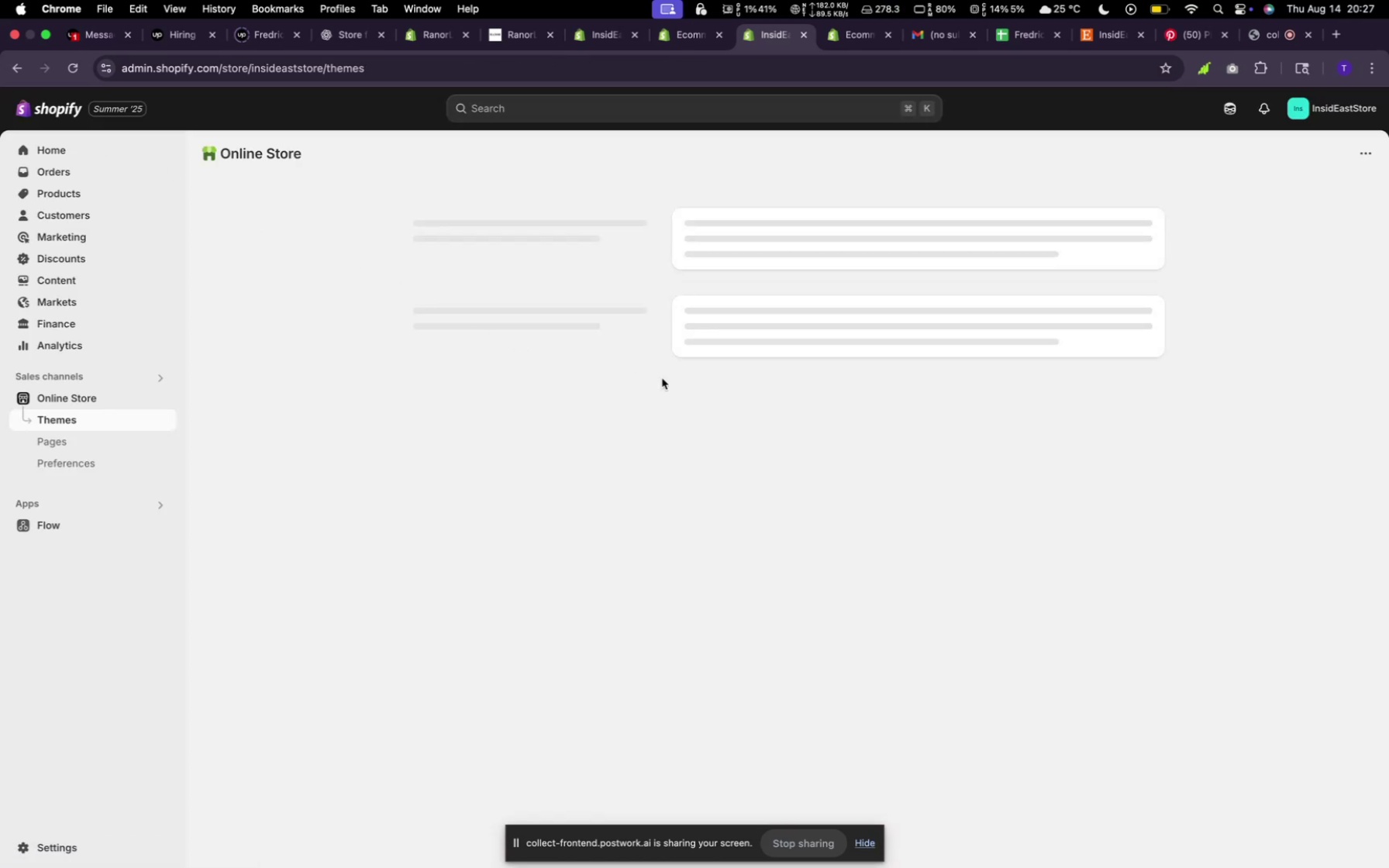 
left_click([1026, 700])
 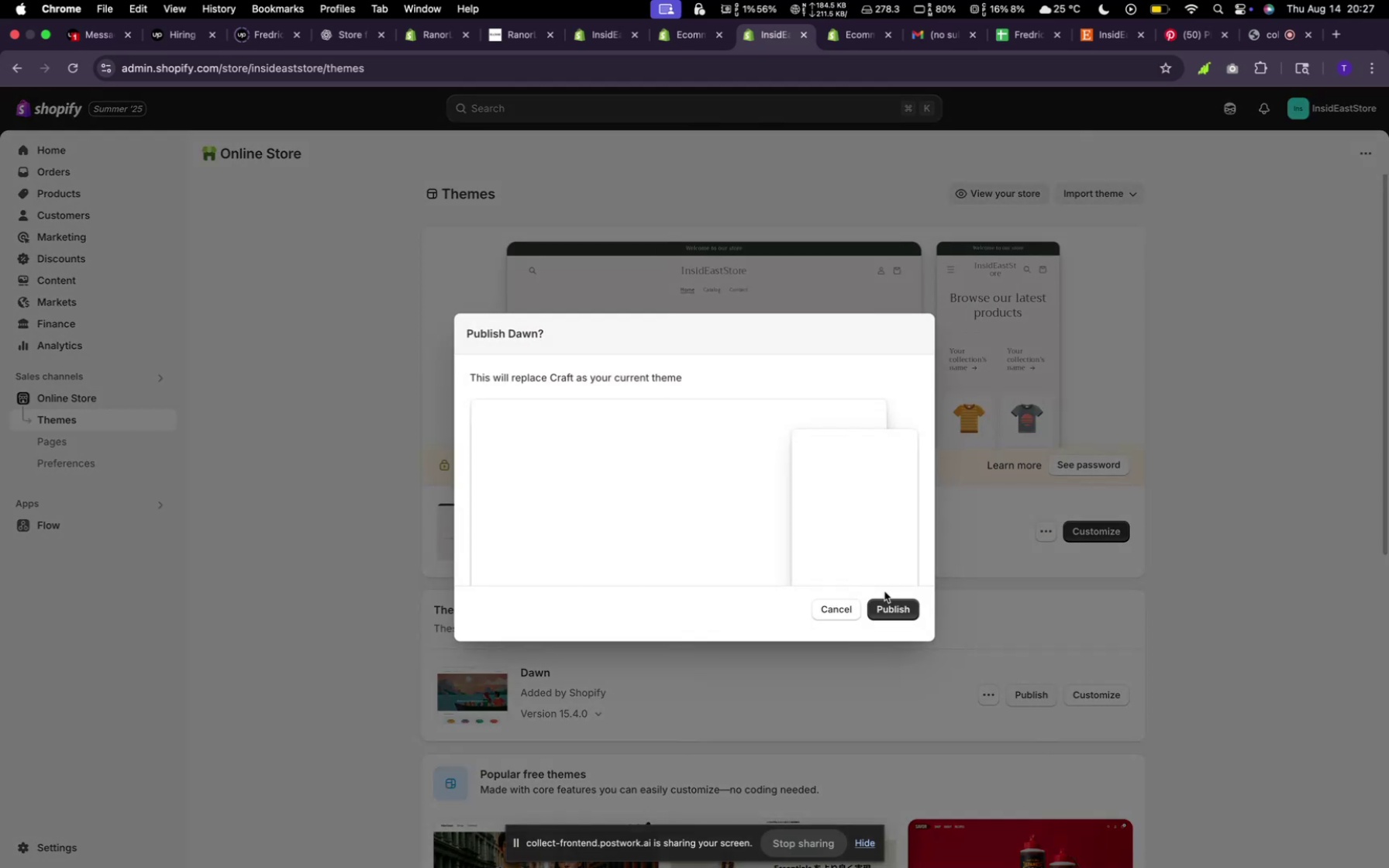 
left_click([905, 610])
 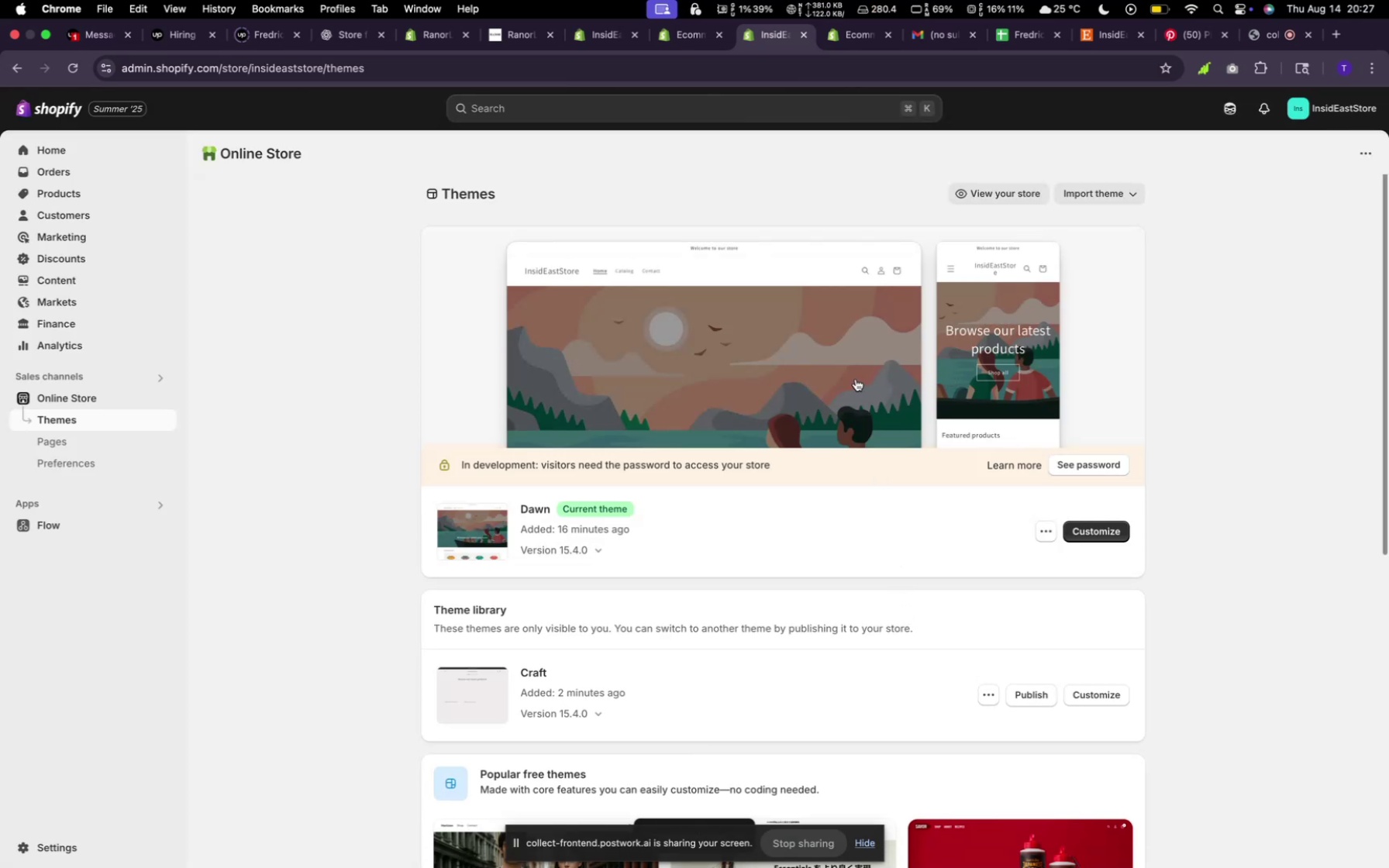 
wait(7.51)
 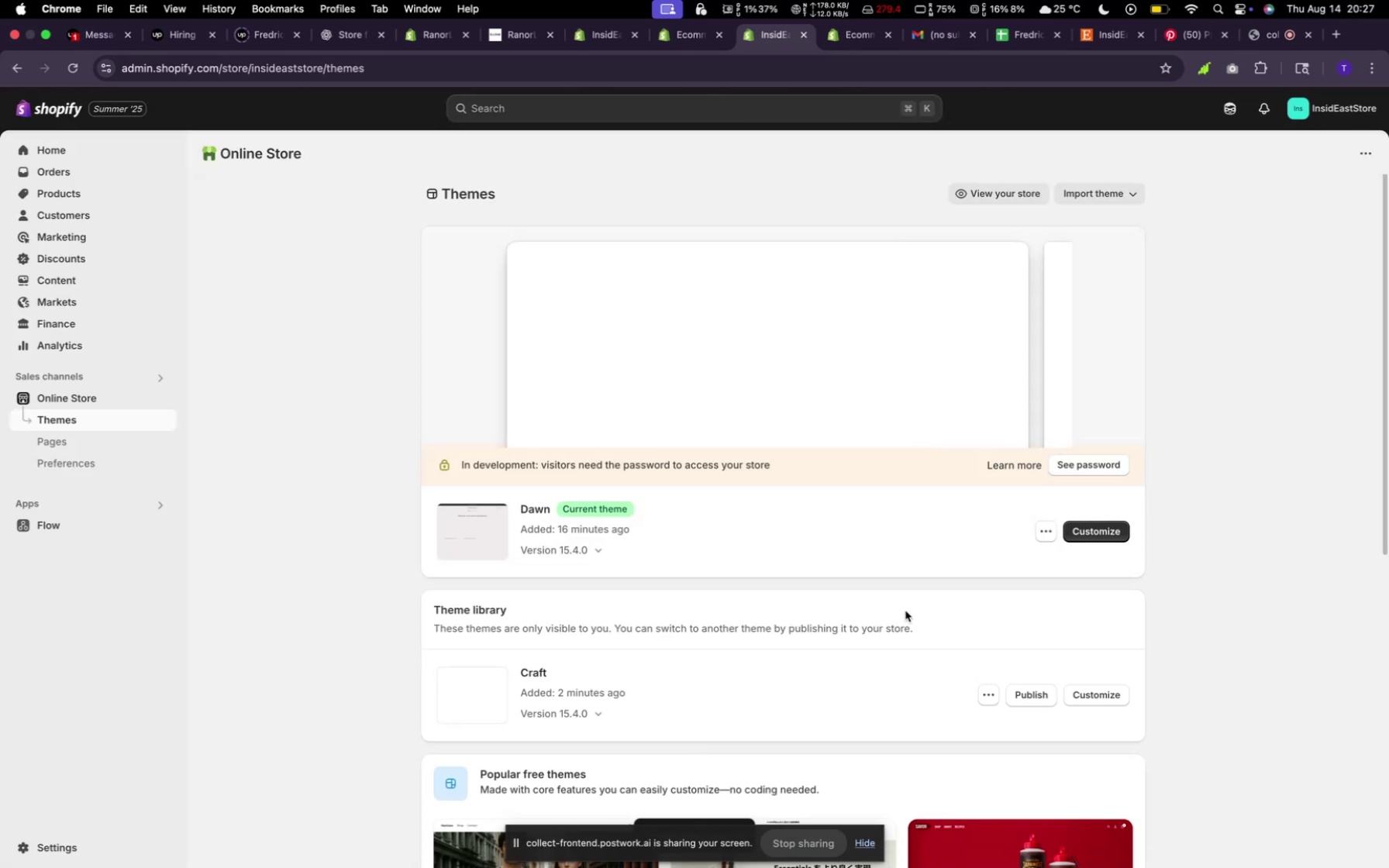 
left_click([1113, 546])
 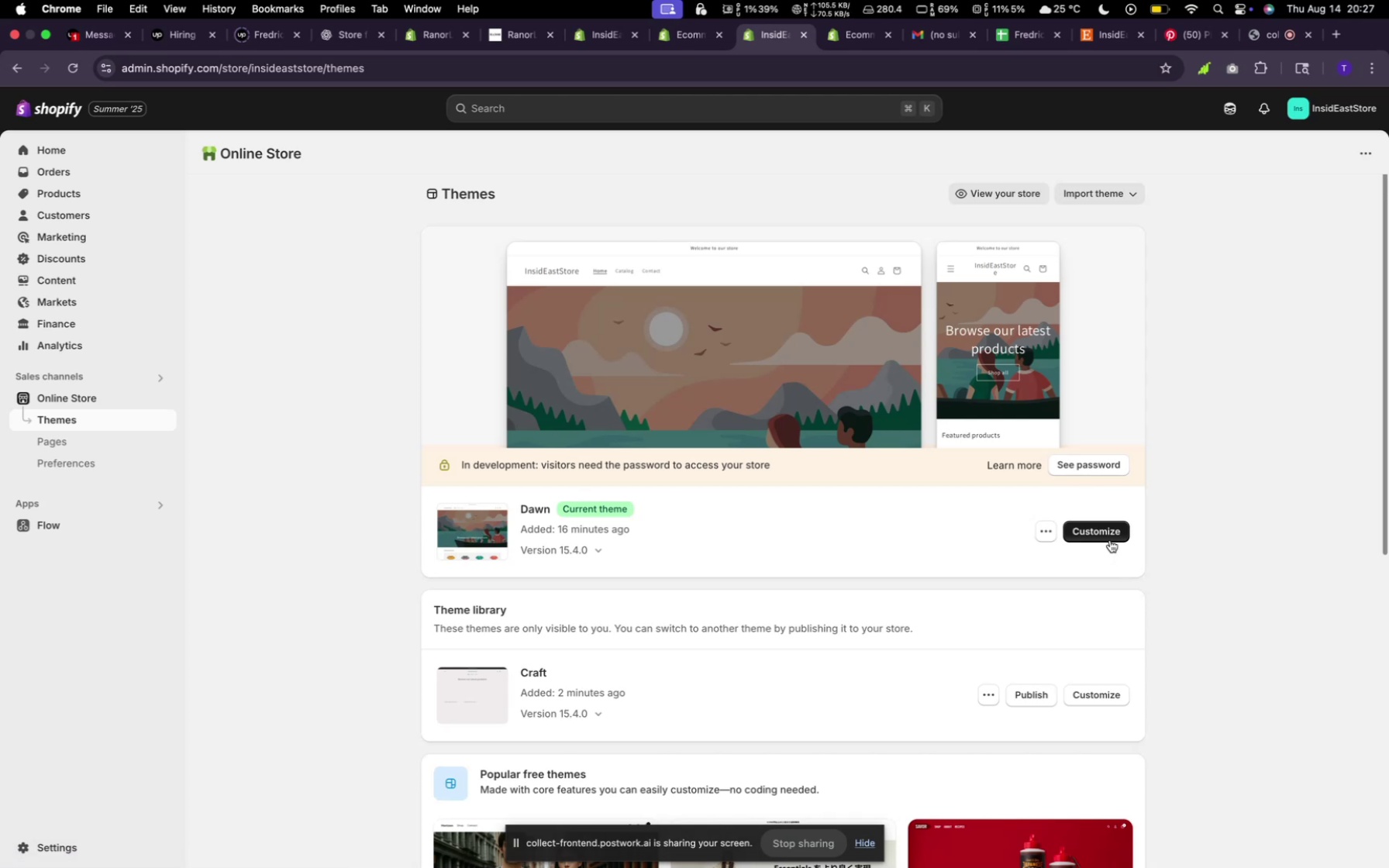 
left_click([1103, 531])
 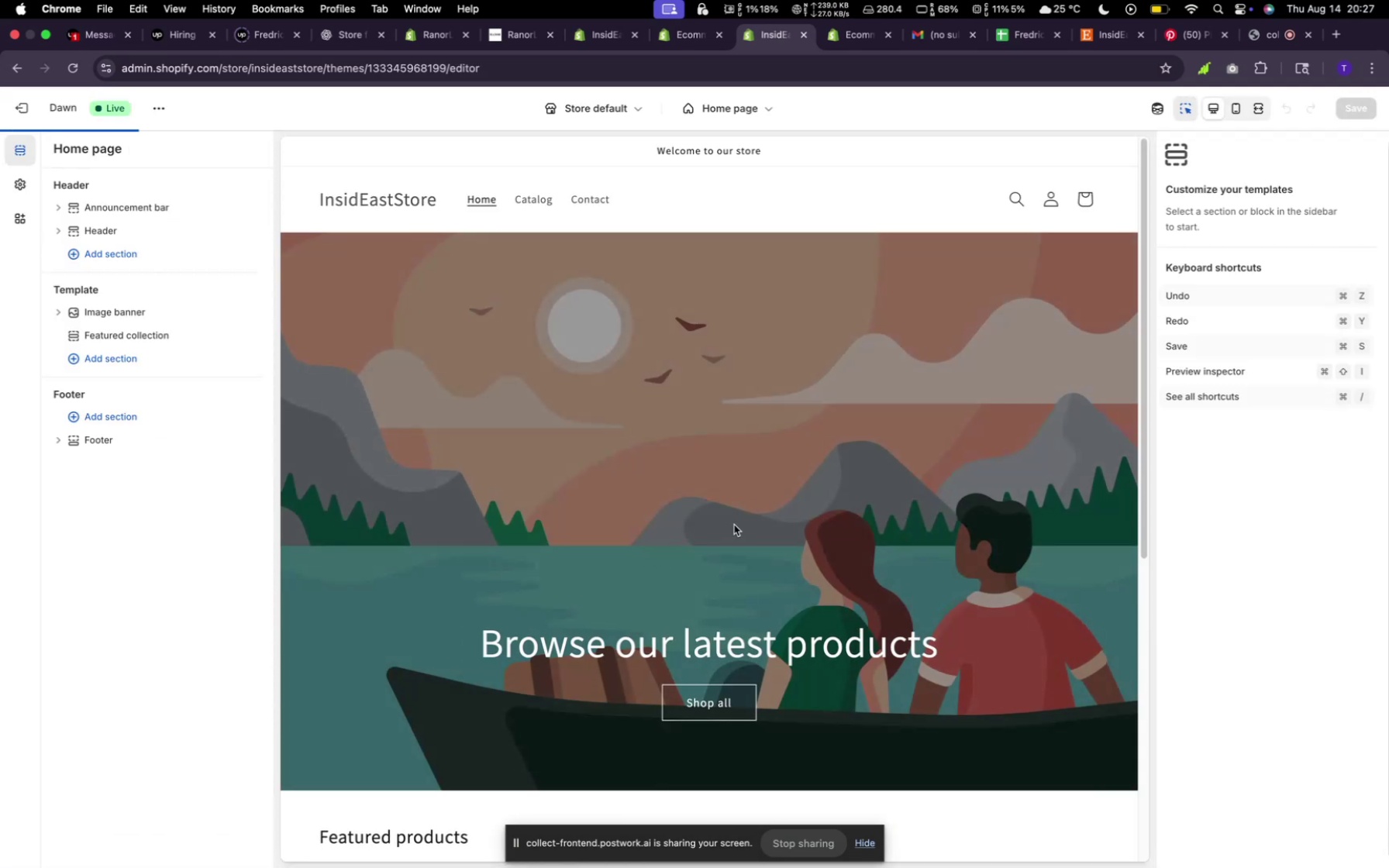 
scroll: coordinate [734, 524], scroll_direction: up, amount: 14.0
 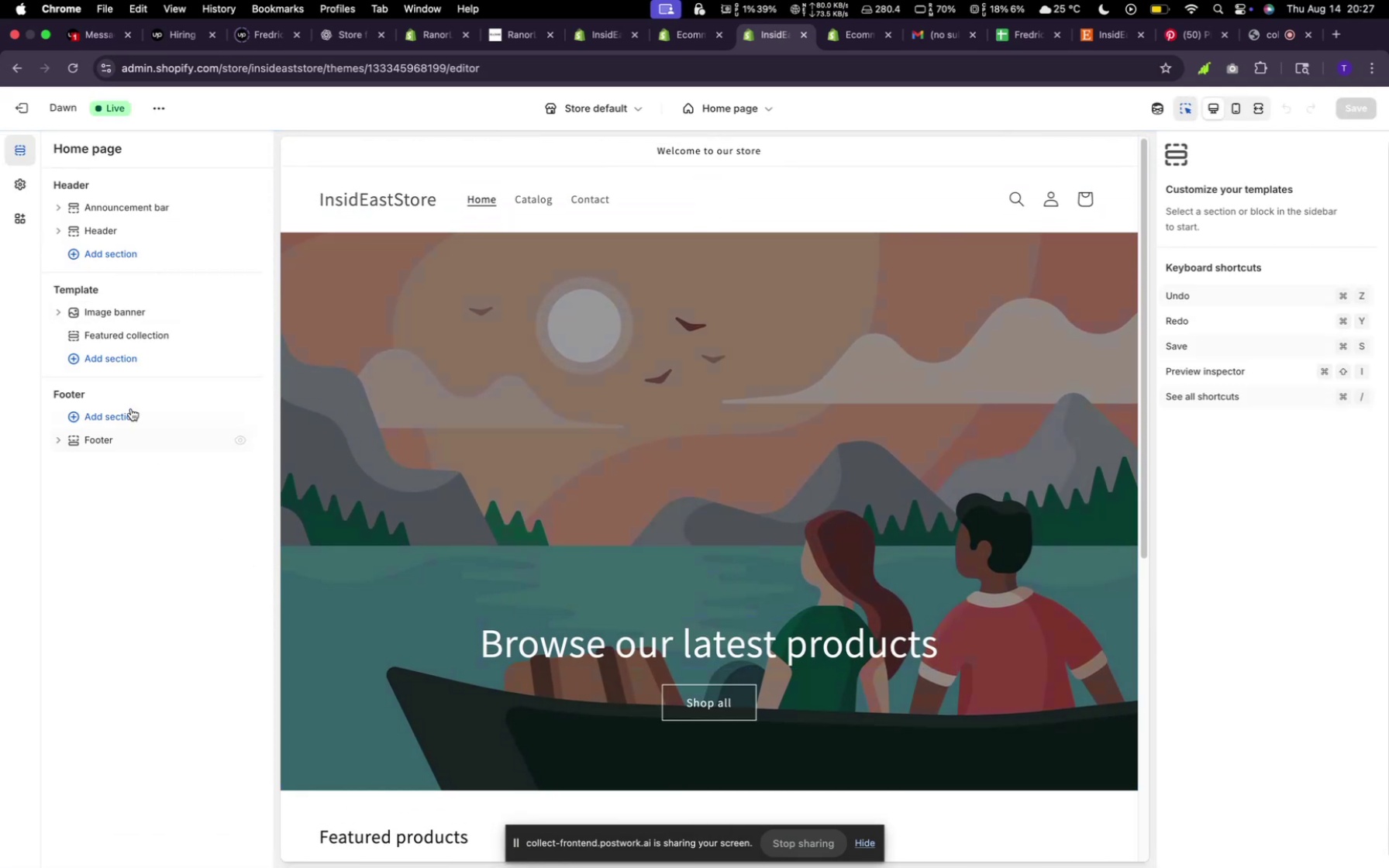 
left_click([115, 365])
 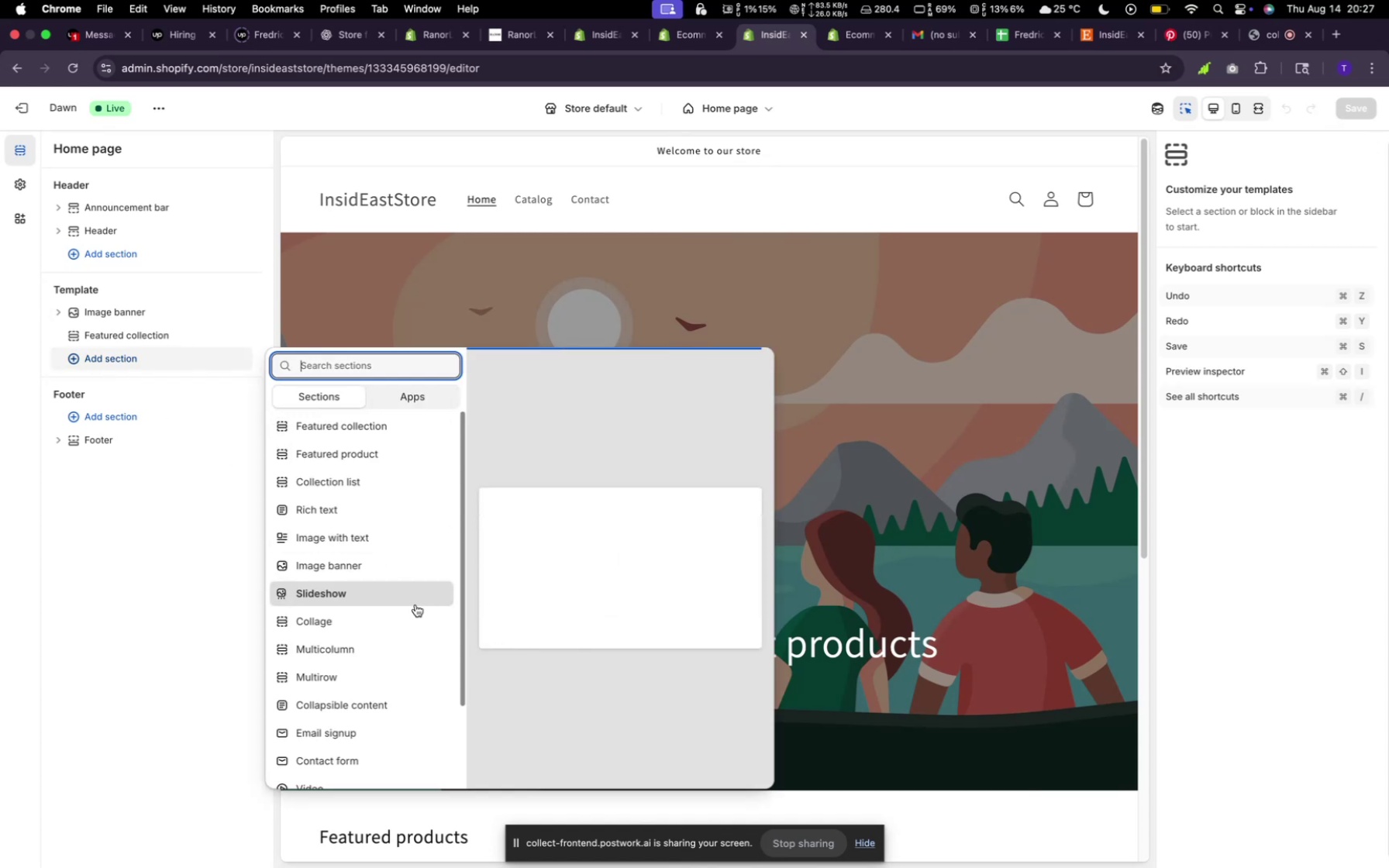 
scroll: coordinate [408, 621], scroll_direction: down, amount: 15.0
 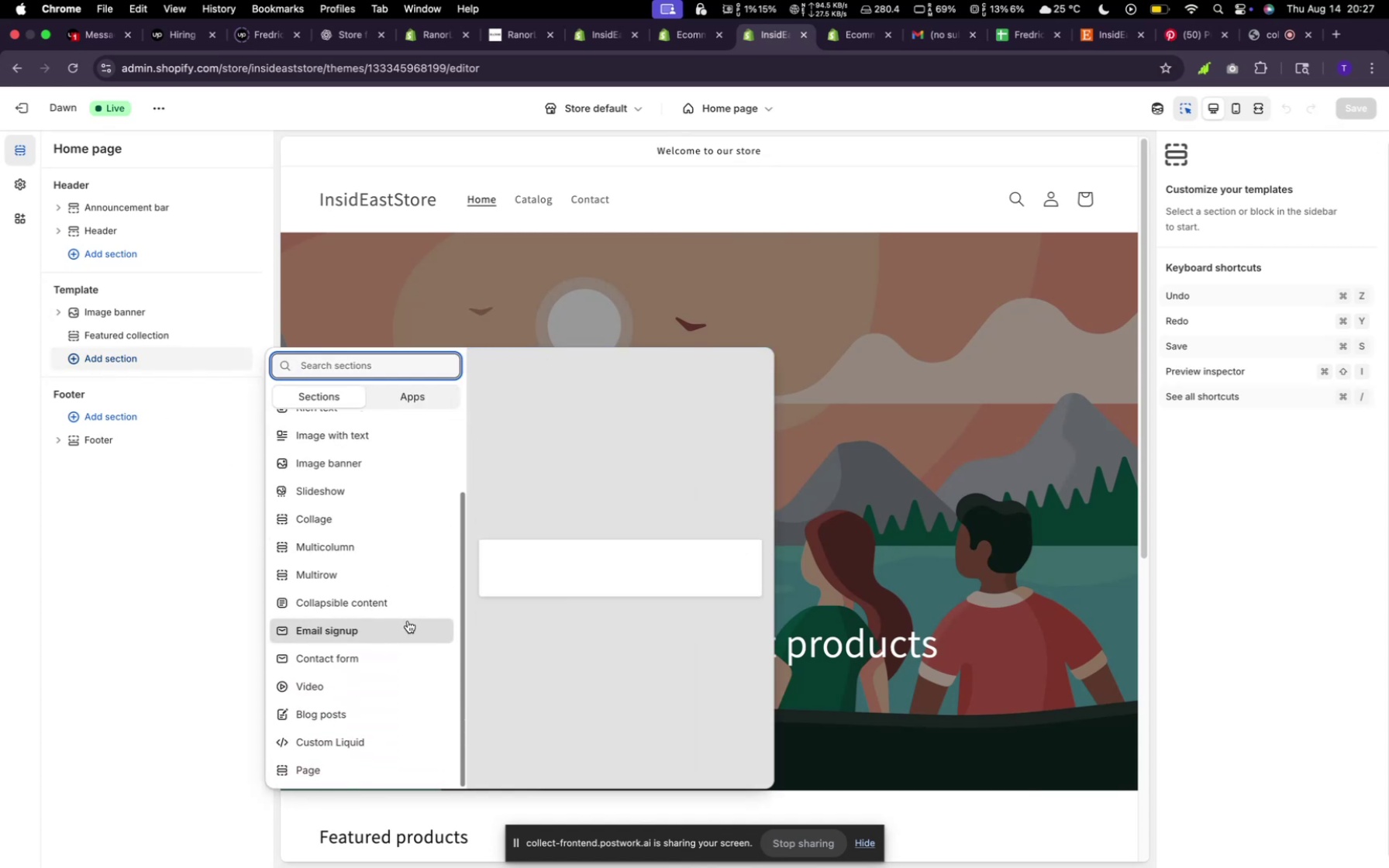 
scroll: coordinate [408, 621], scroll_direction: up, amount: 21.0
 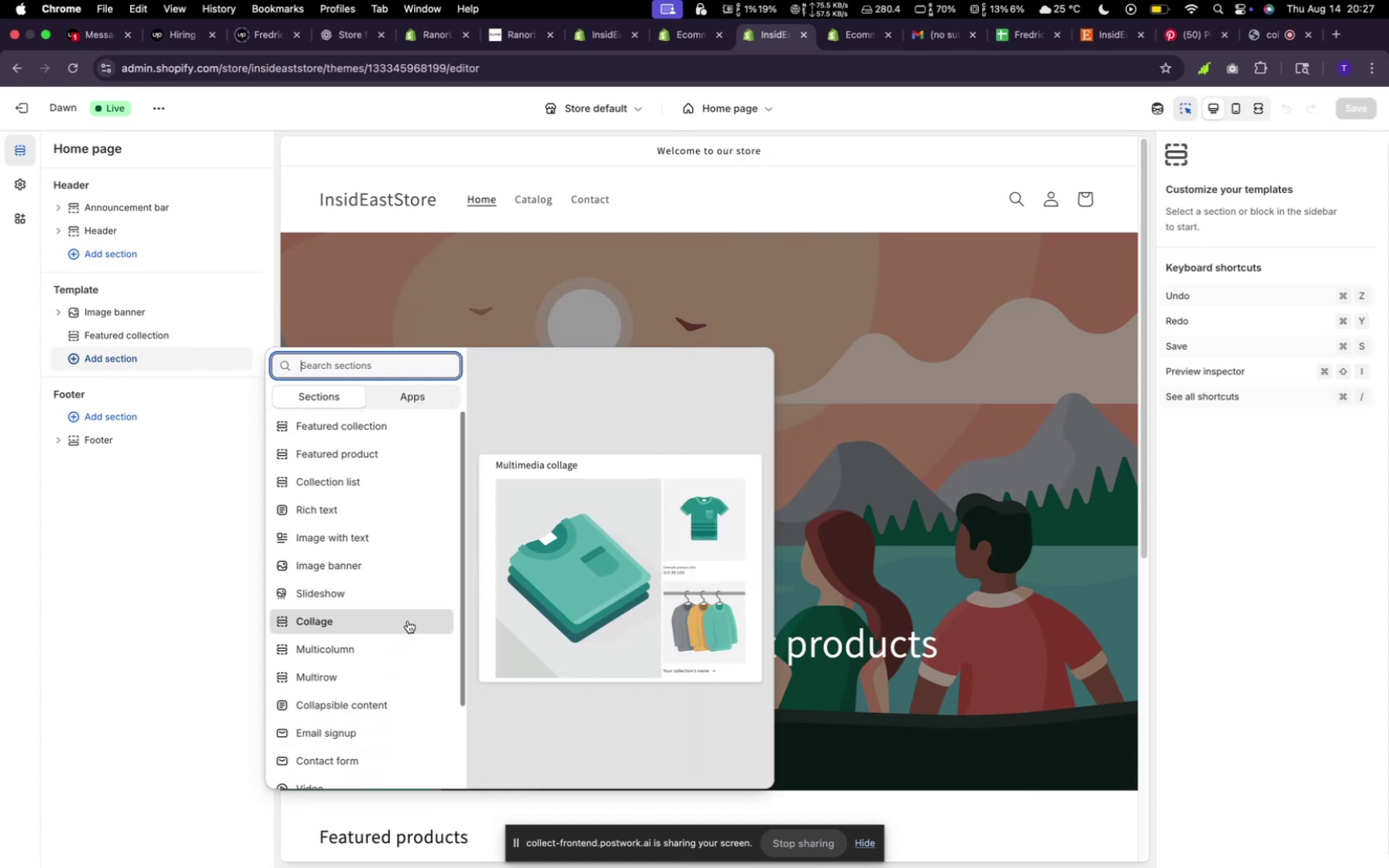 
scroll: coordinate [408, 621], scroll_direction: down, amount: 18.0
 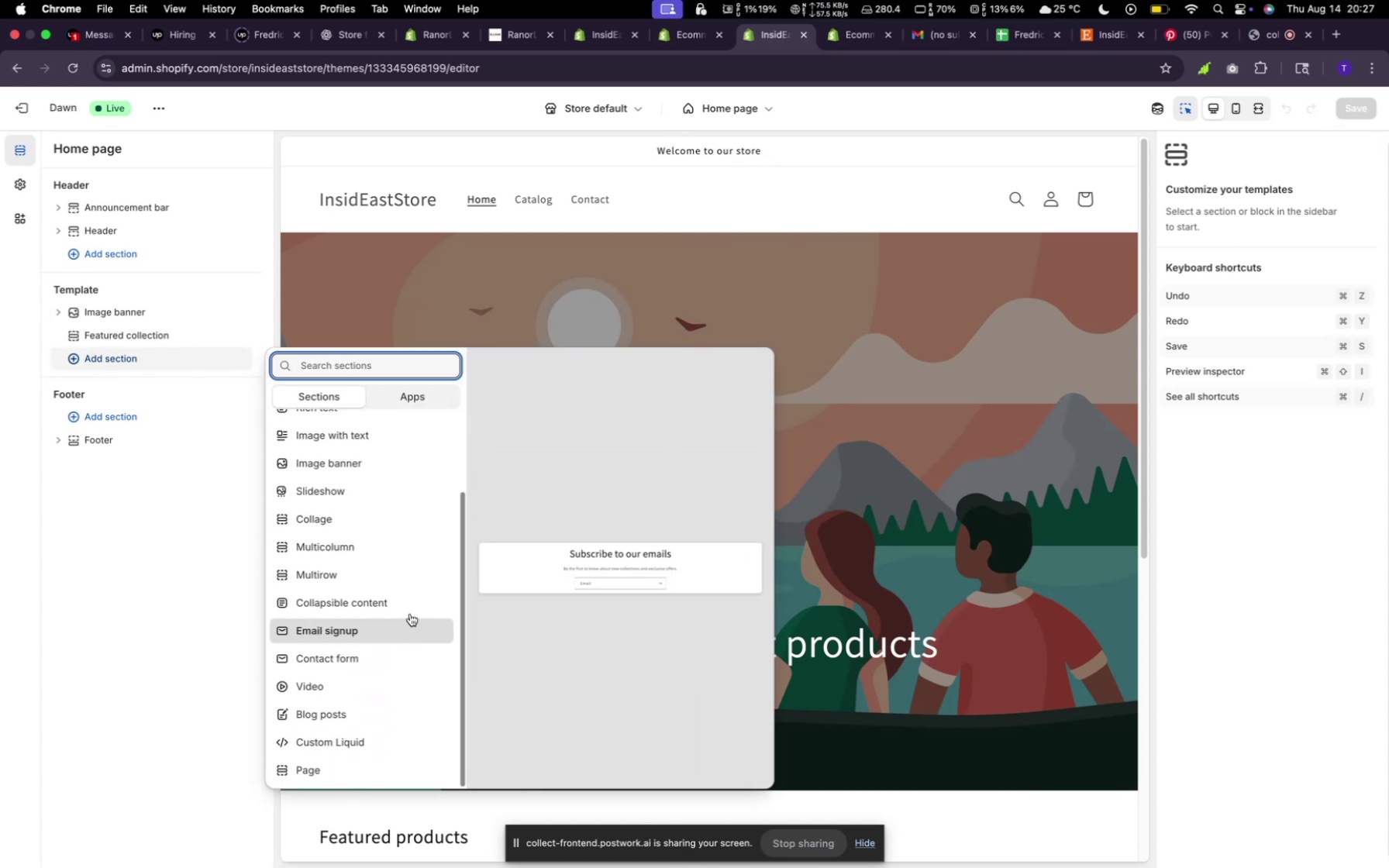 
scroll: coordinate [390, 616], scroll_direction: up, amount: 31.0
 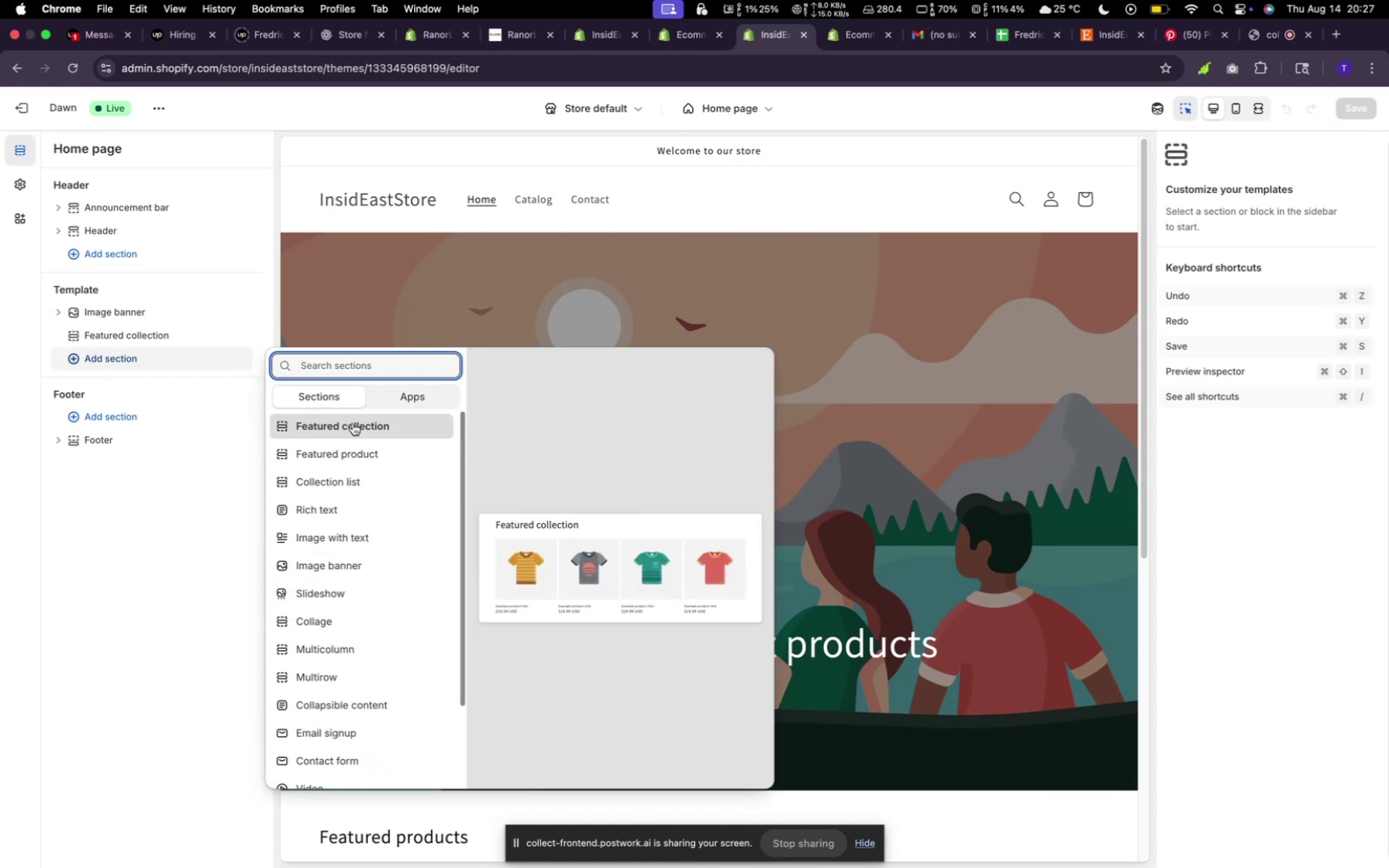 
scroll: coordinate [402, 534], scroll_direction: down, amount: 5.0
 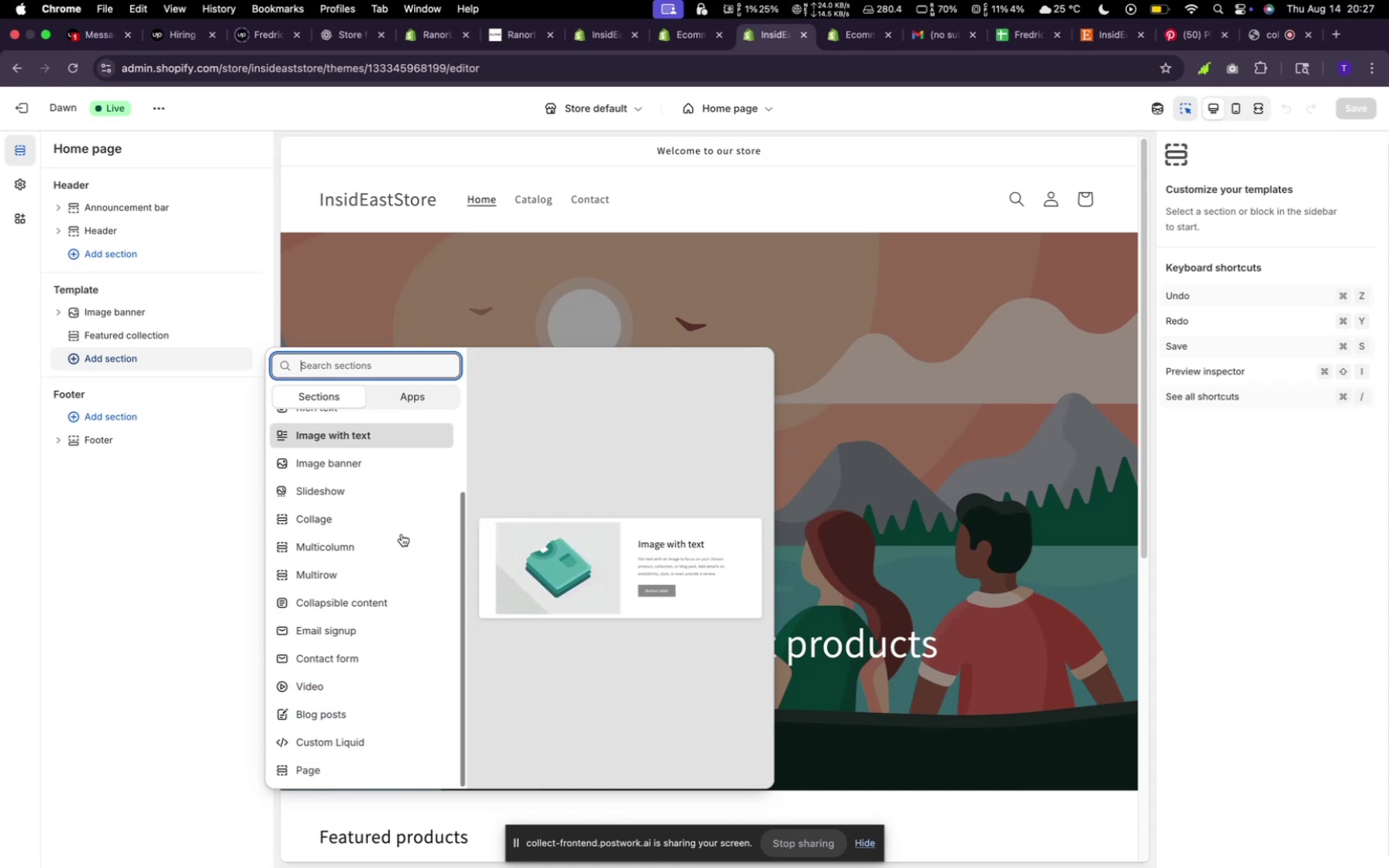 
scroll: coordinate [402, 521], scroll_direction: up, amount: 74.0
 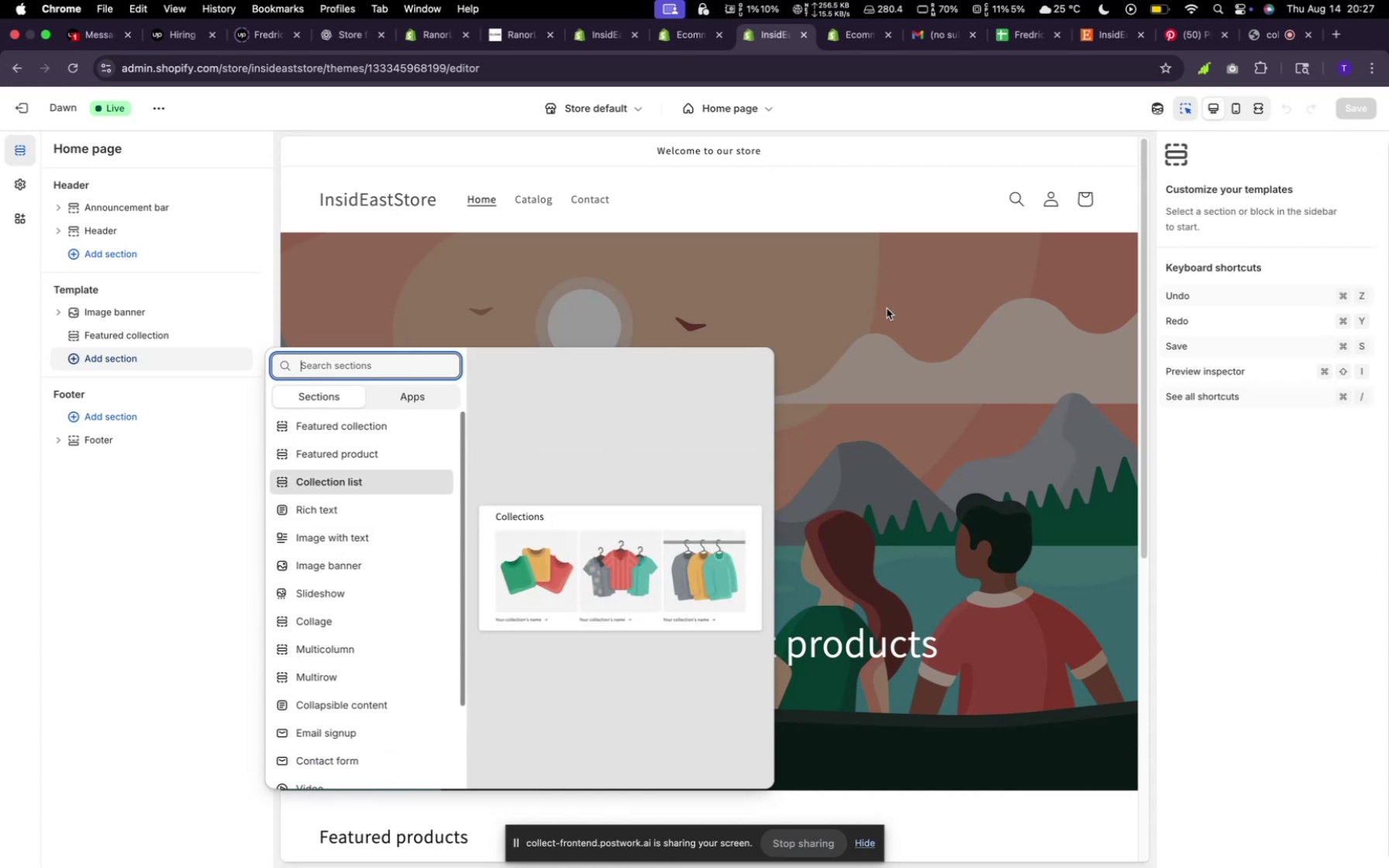 
left_click([898, 294])
 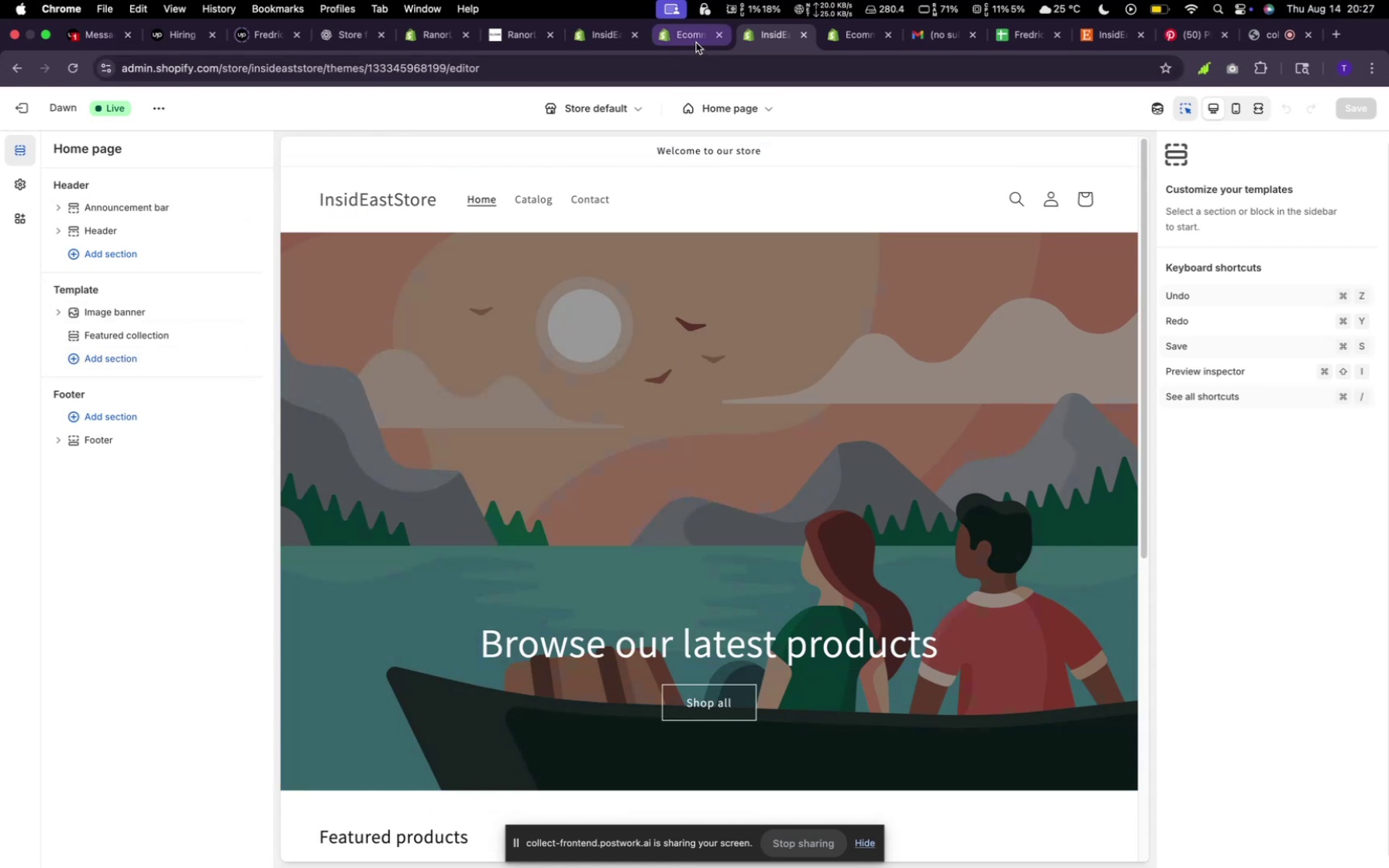 
left_click([690, 33])
 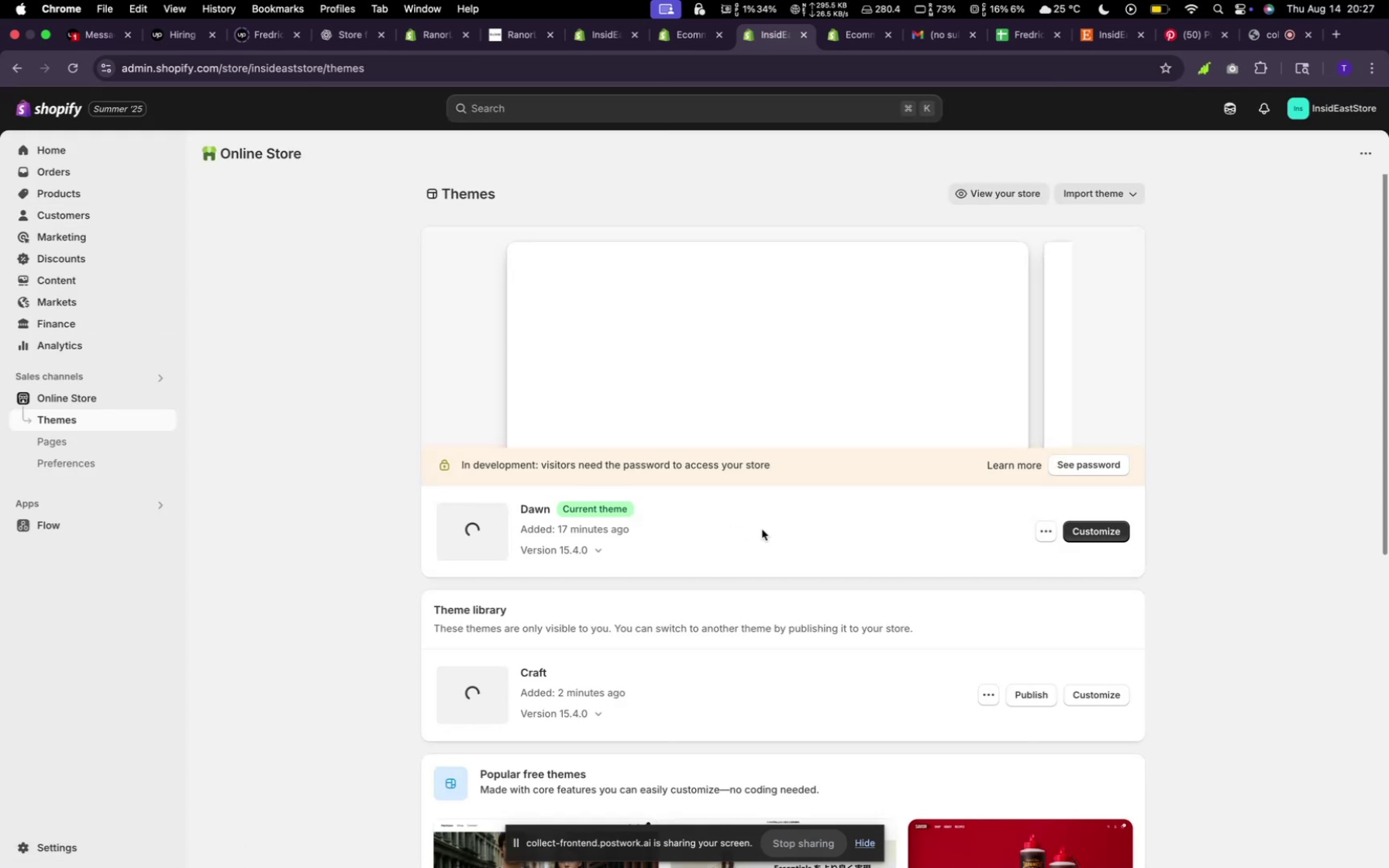 
wait(6.52)
 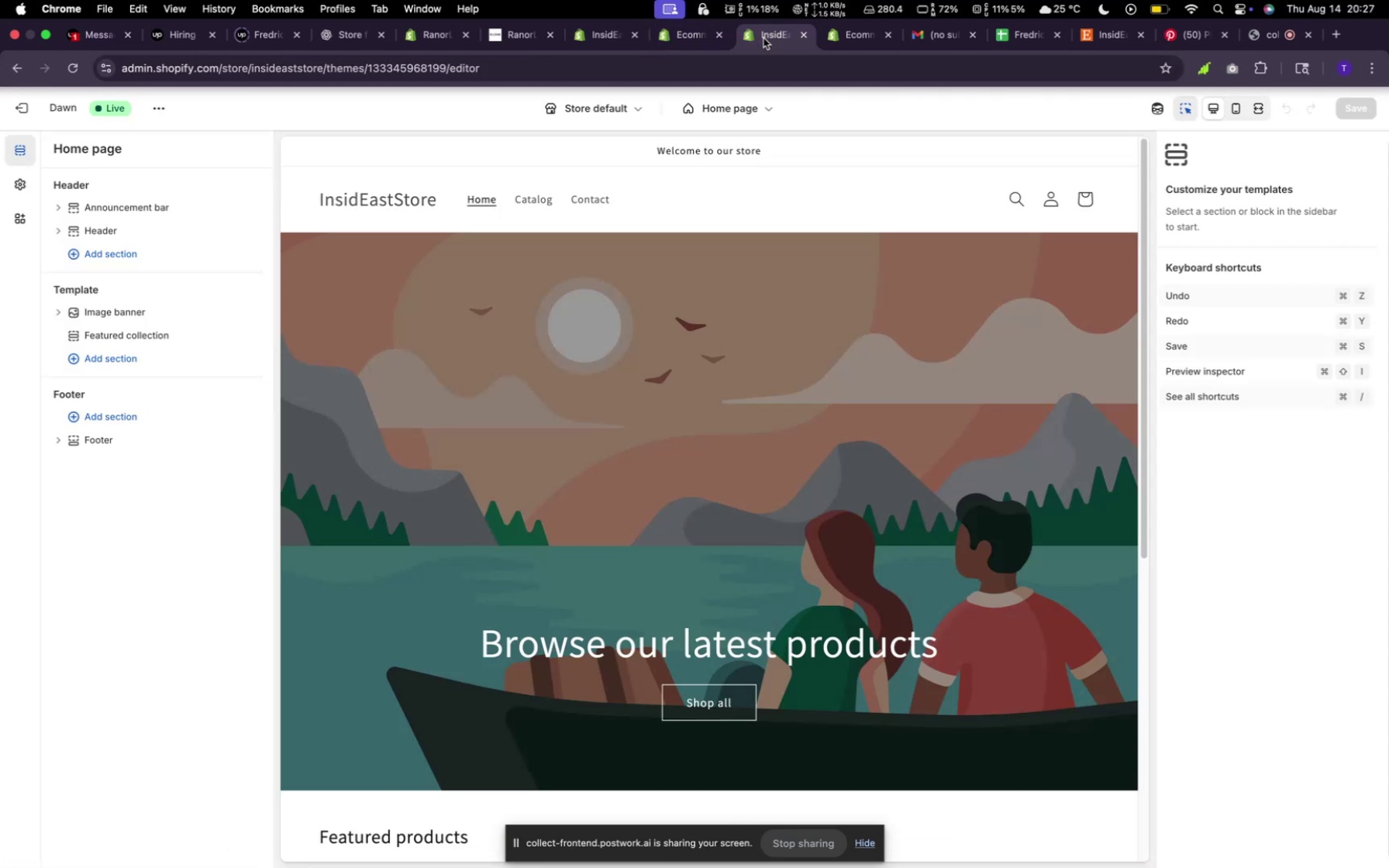 
left_click([1084, 694])
 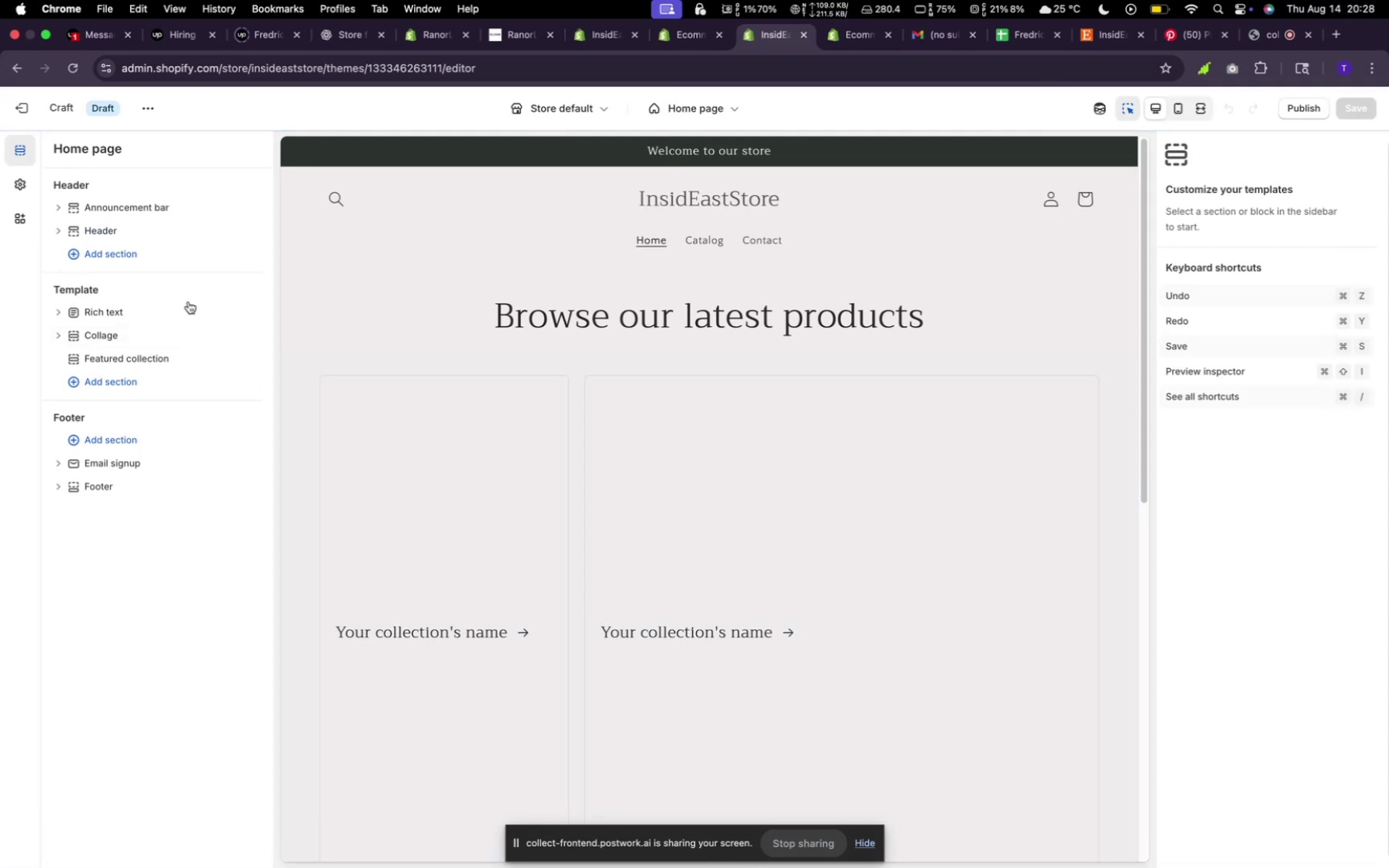 
left_click([129, 379])
 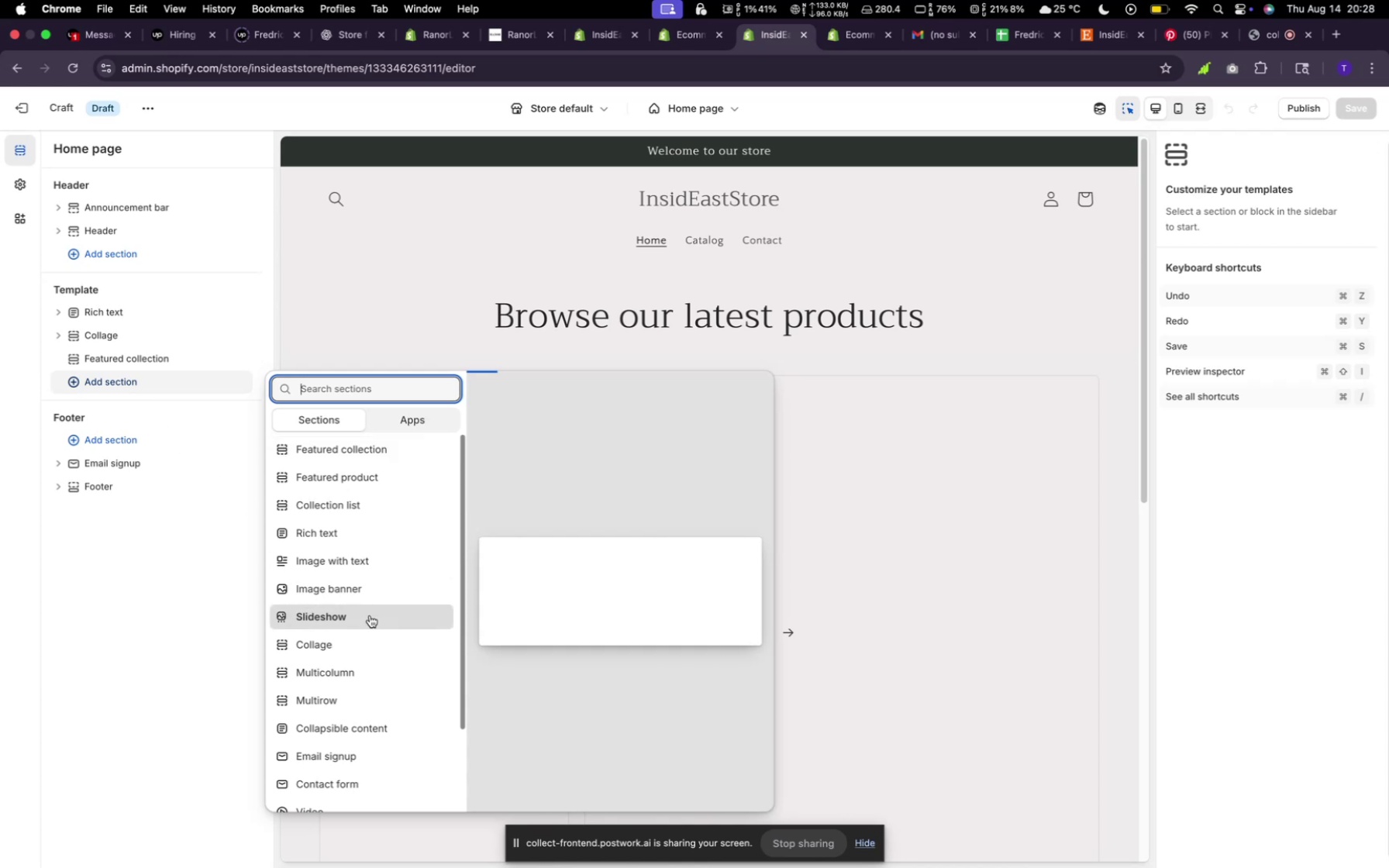 
scroll: coordinate [371, 615], scroll_direction: down, amount: 16.0
 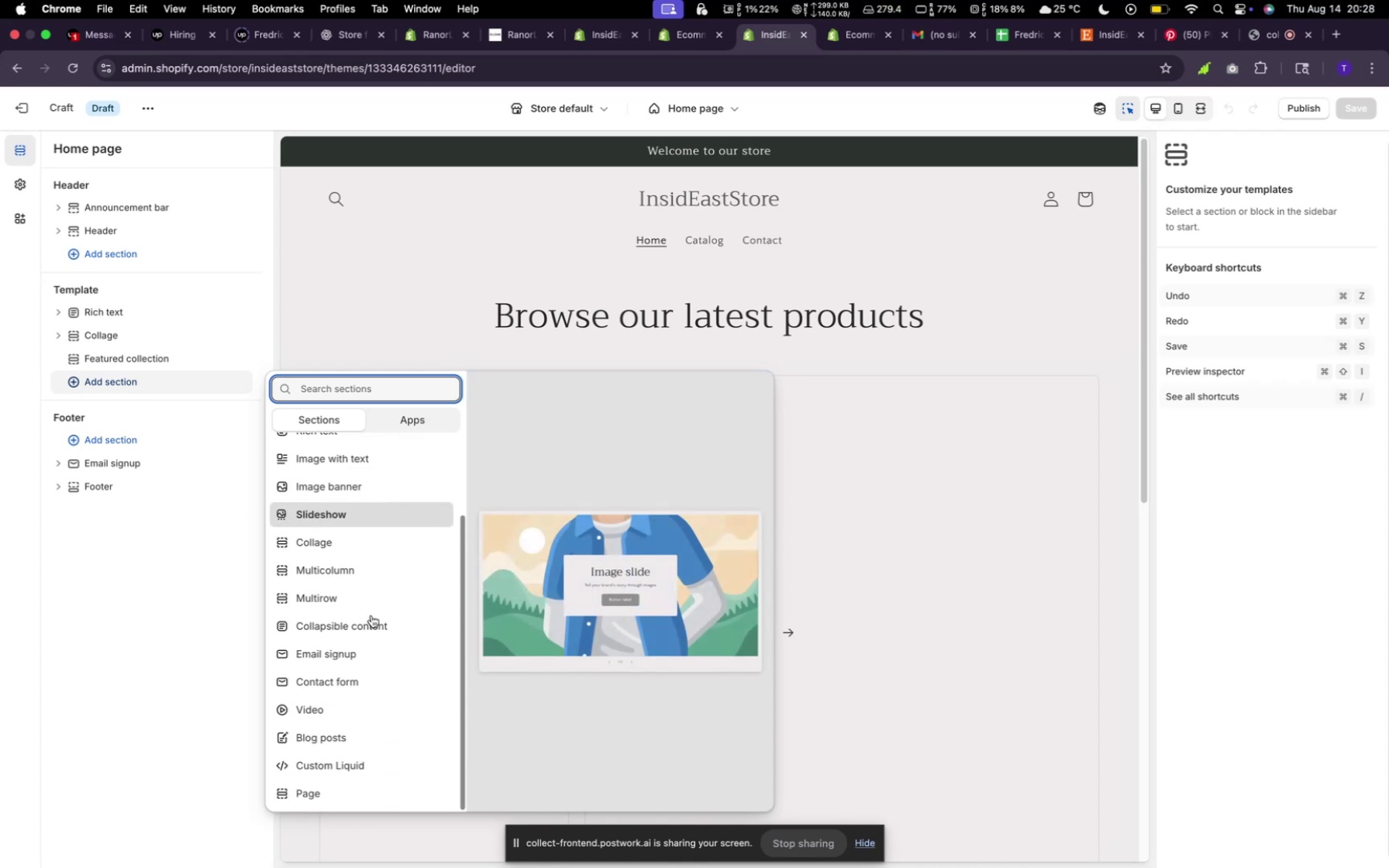 
scroll: coordinate [371, 615], scroll_direction: up, amount: 27.0
 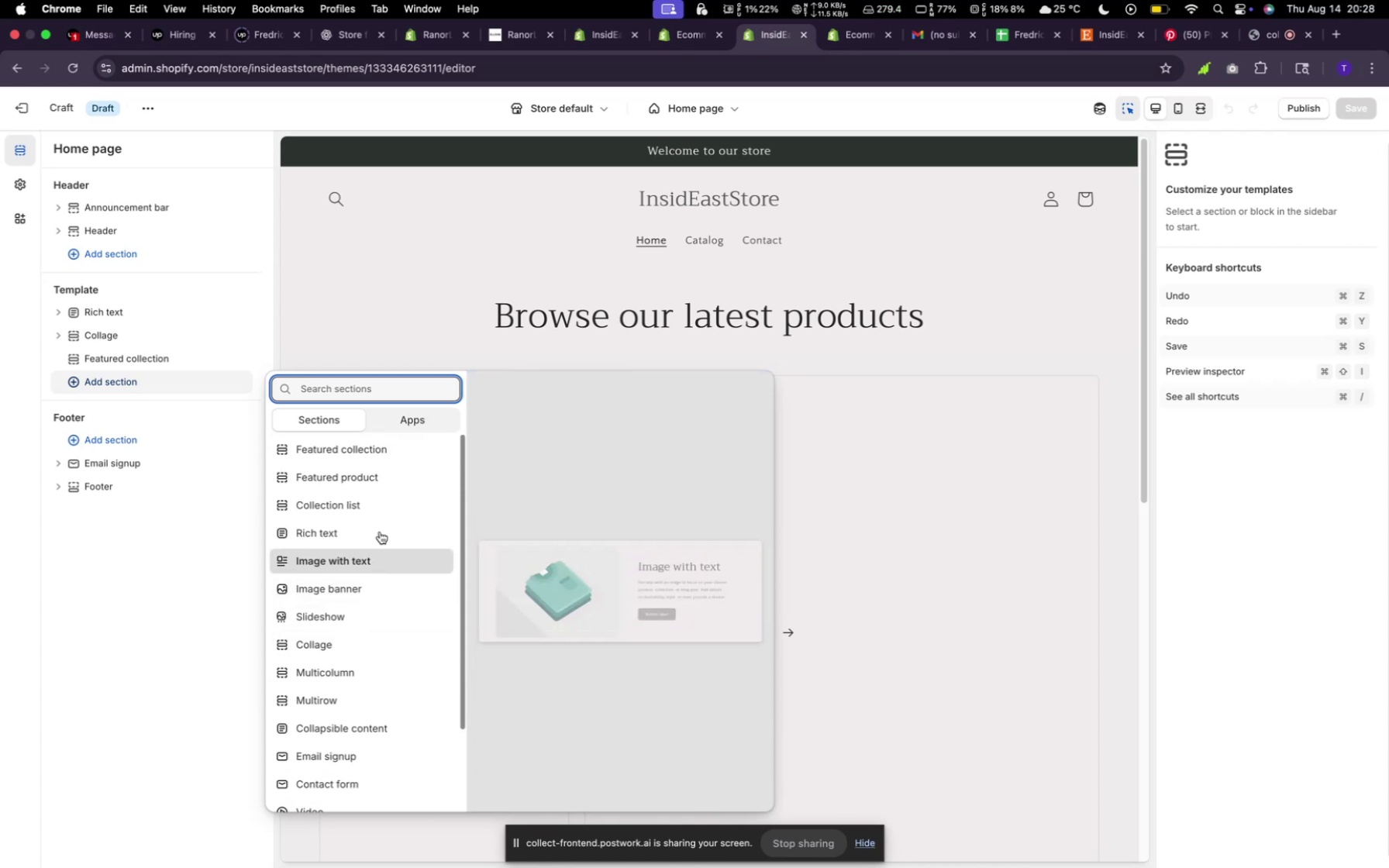 
left_click([364, 398])
 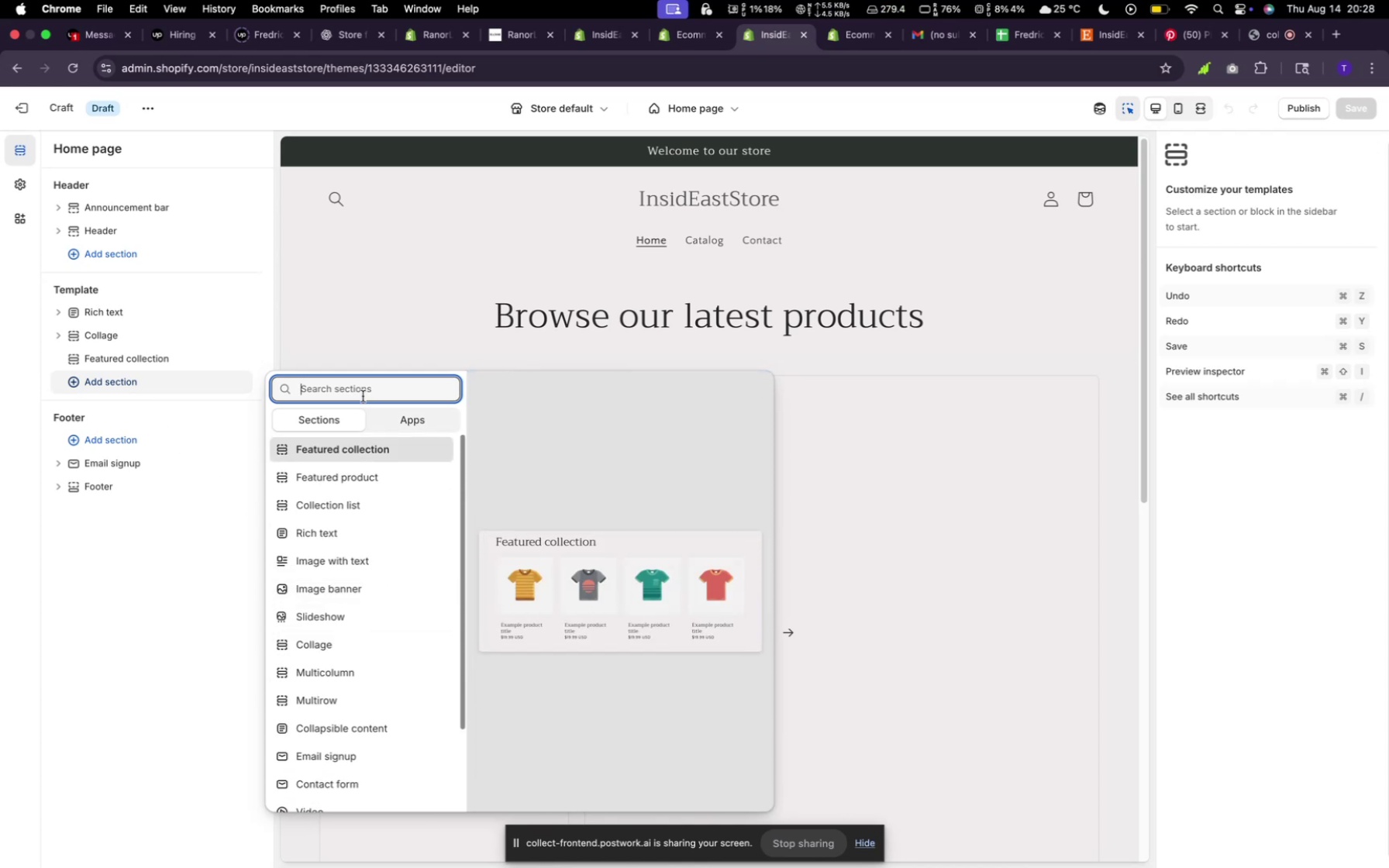 
type(cu)
key(Backspace)
key(Backspace)
type(customi)
 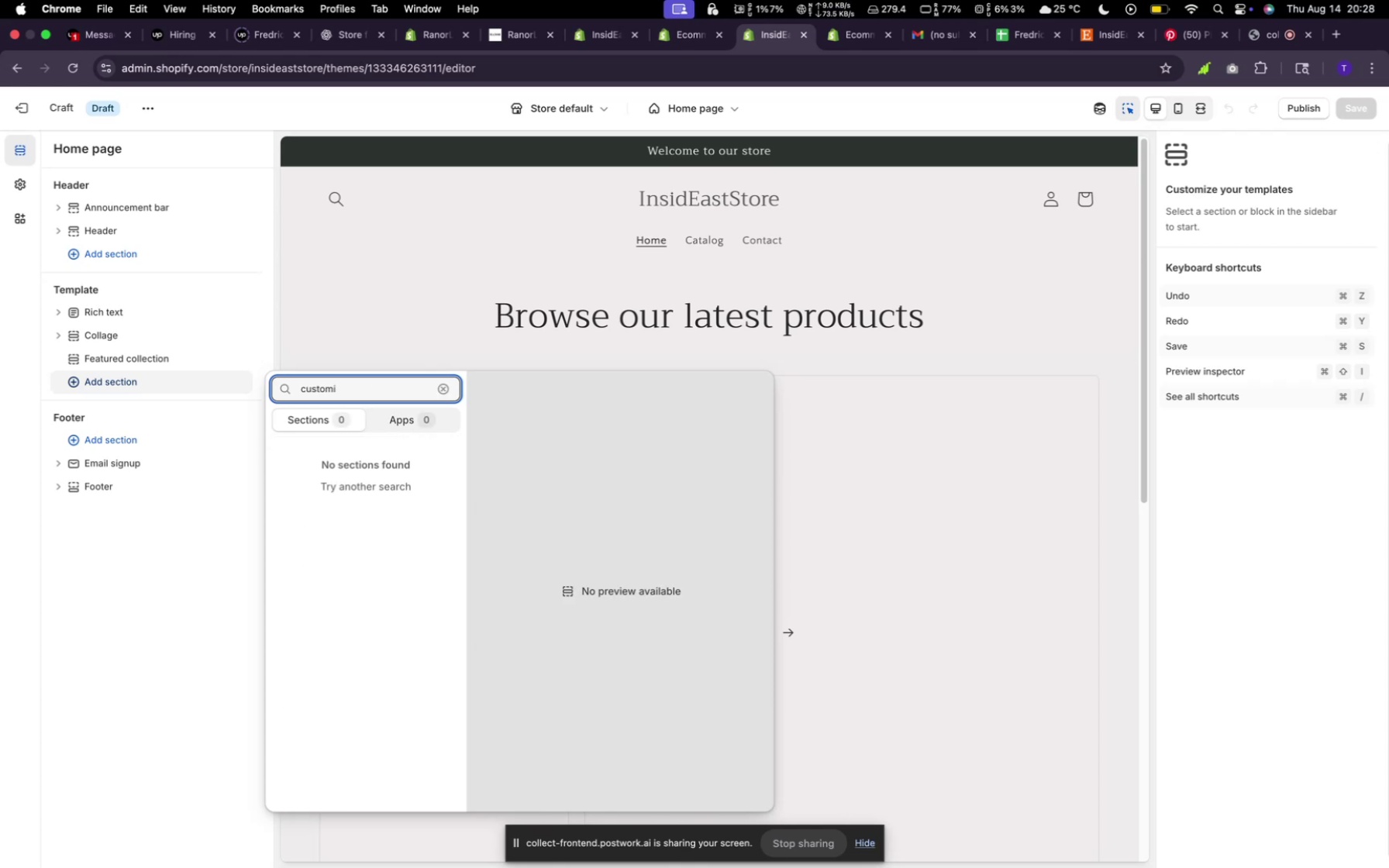 
hold_key(key=Backspace, duration=1.29)
 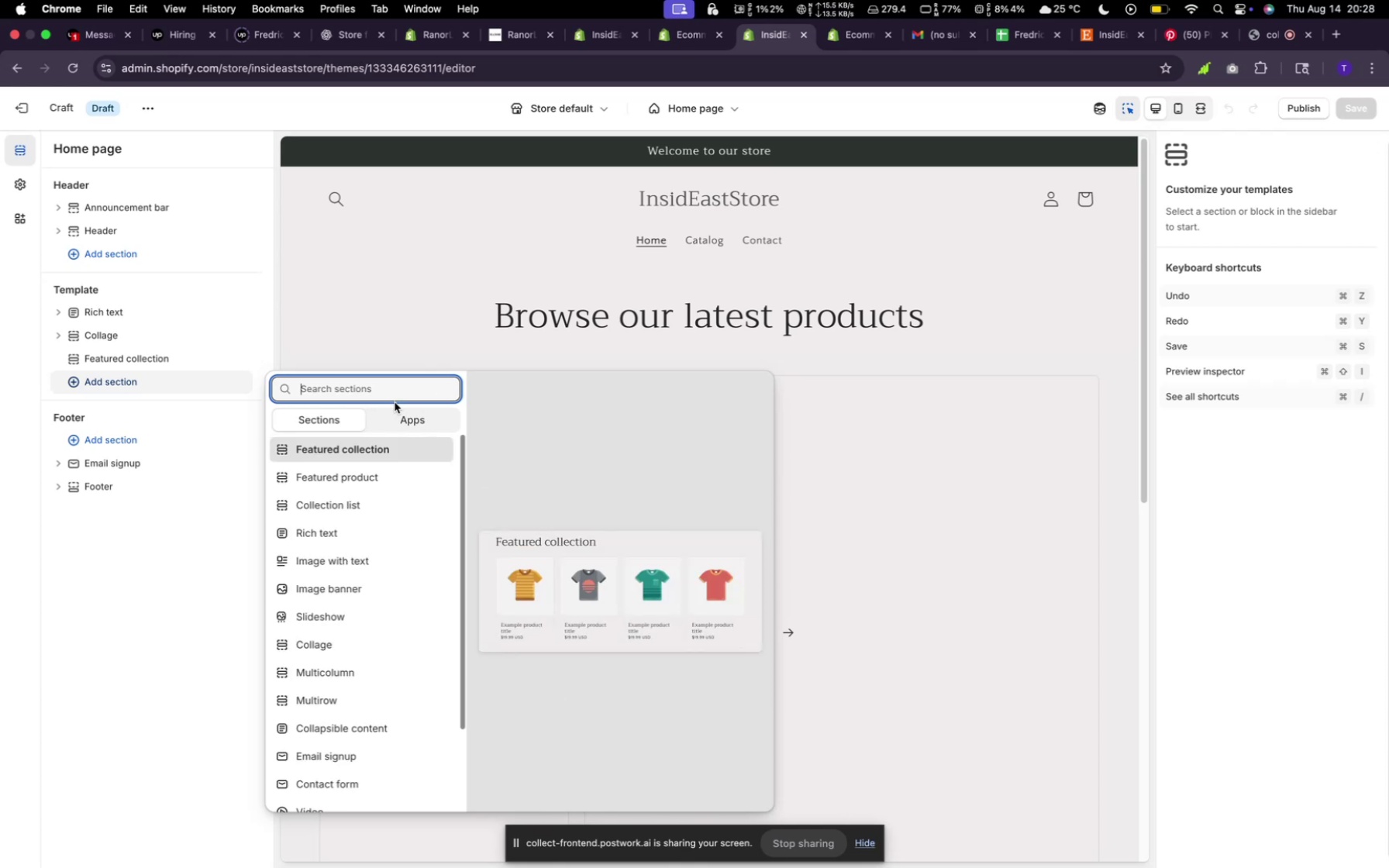 
left_click([392, 420])
 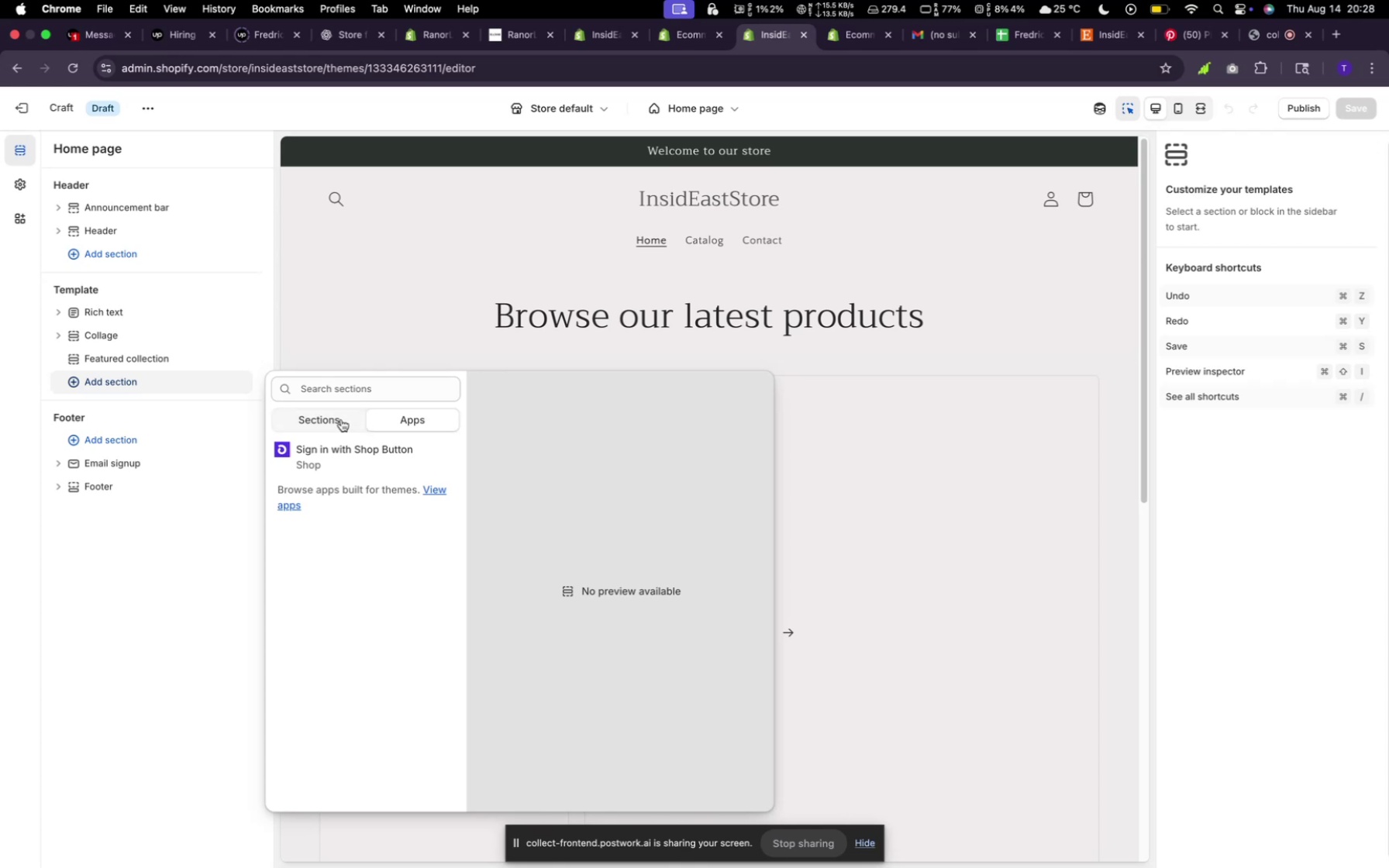 
left_click([319, 413])
 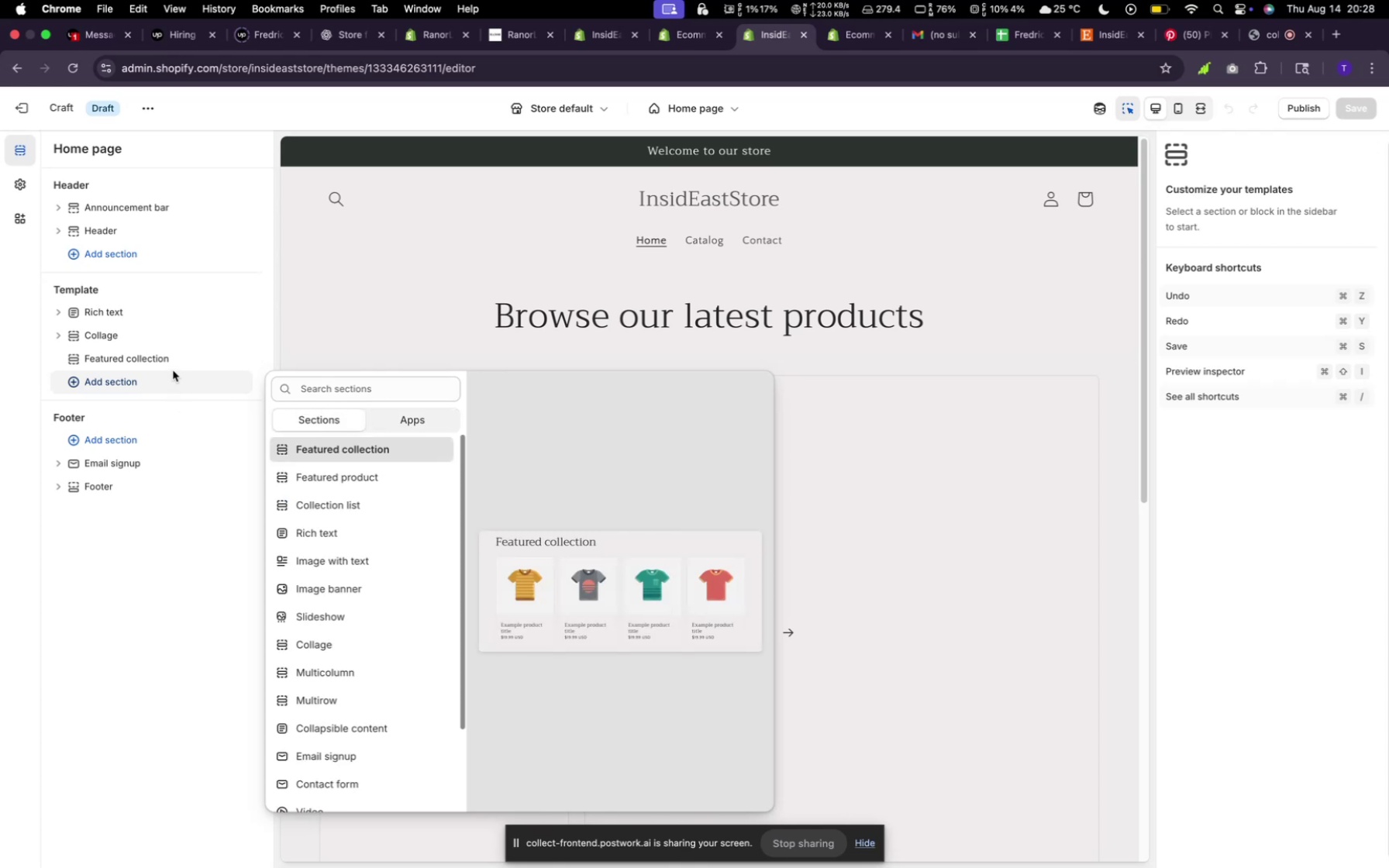 
left_click([174, 360])
 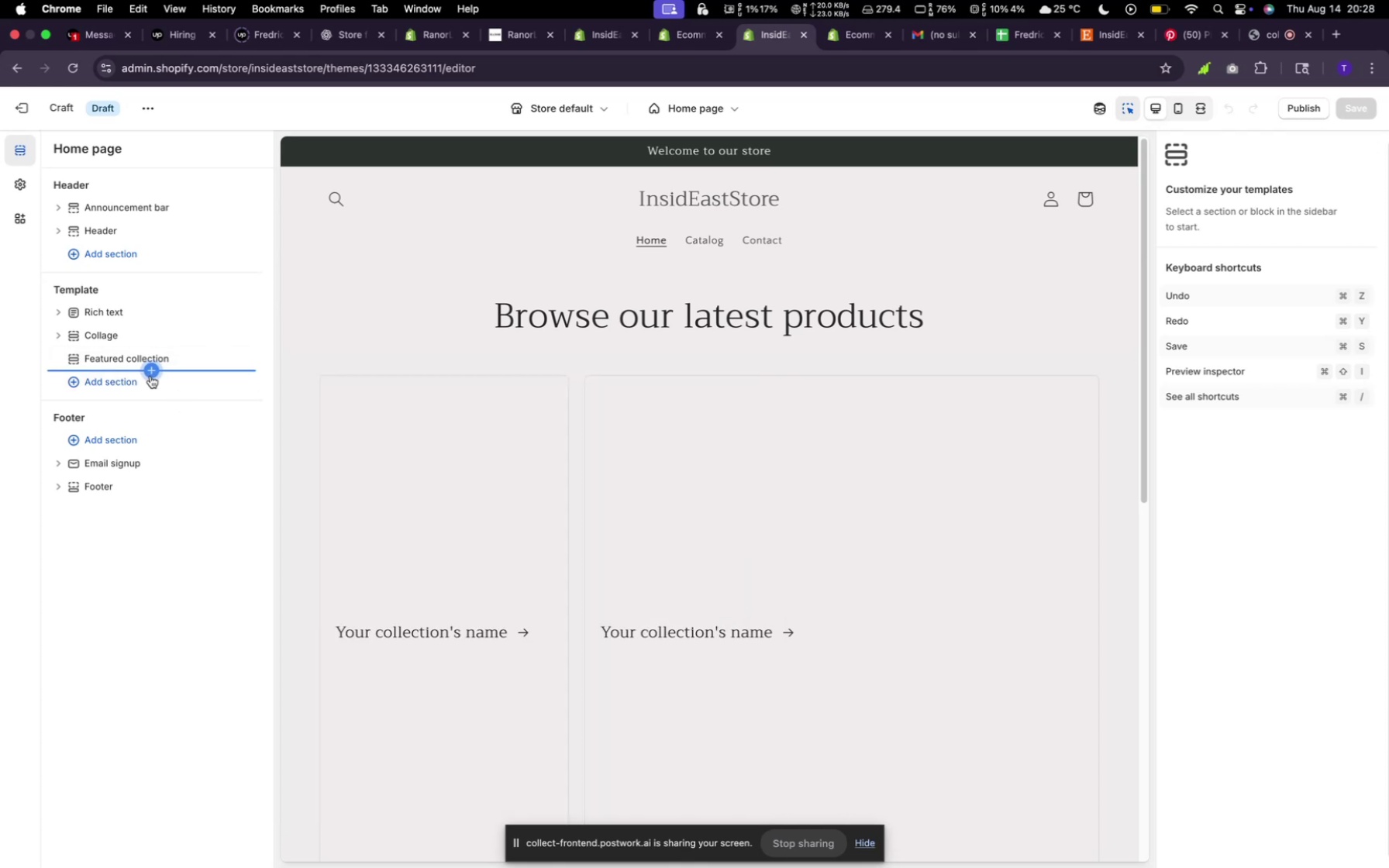 
left_click([147, 378])
 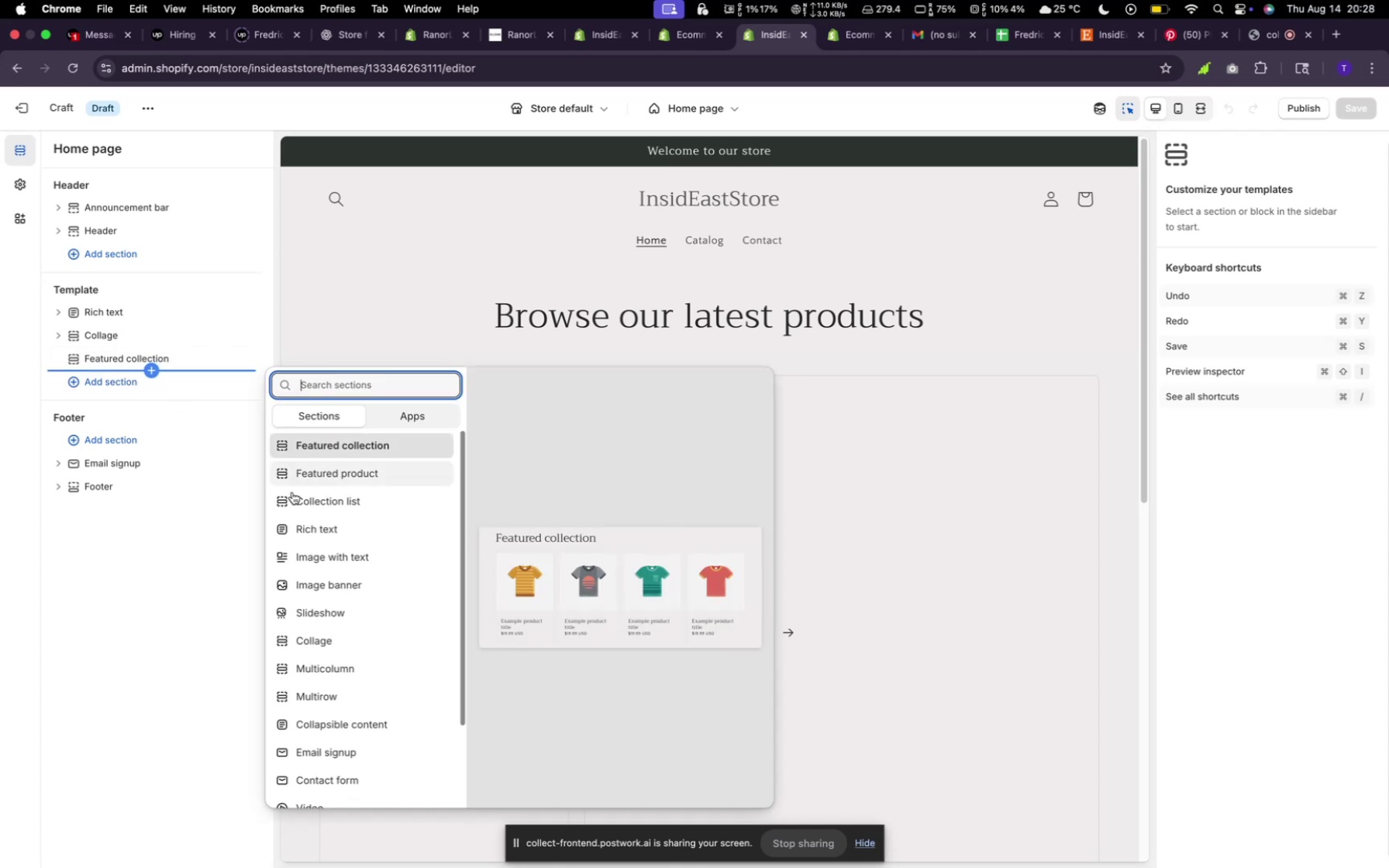 
scroll: coordinate [344, 540], scroll_direction: down, amount: 14.0
 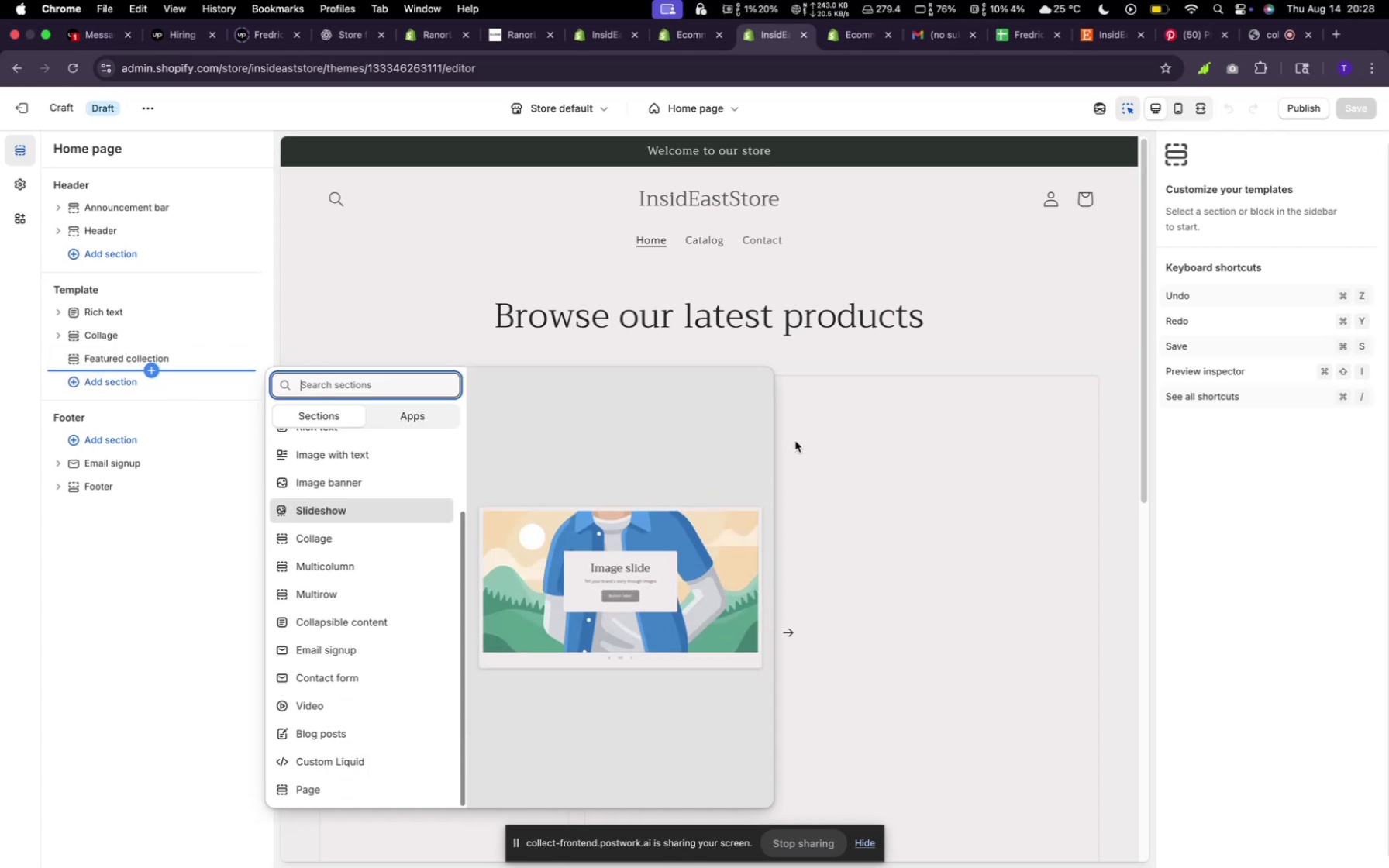 
left_click([795, 441])
 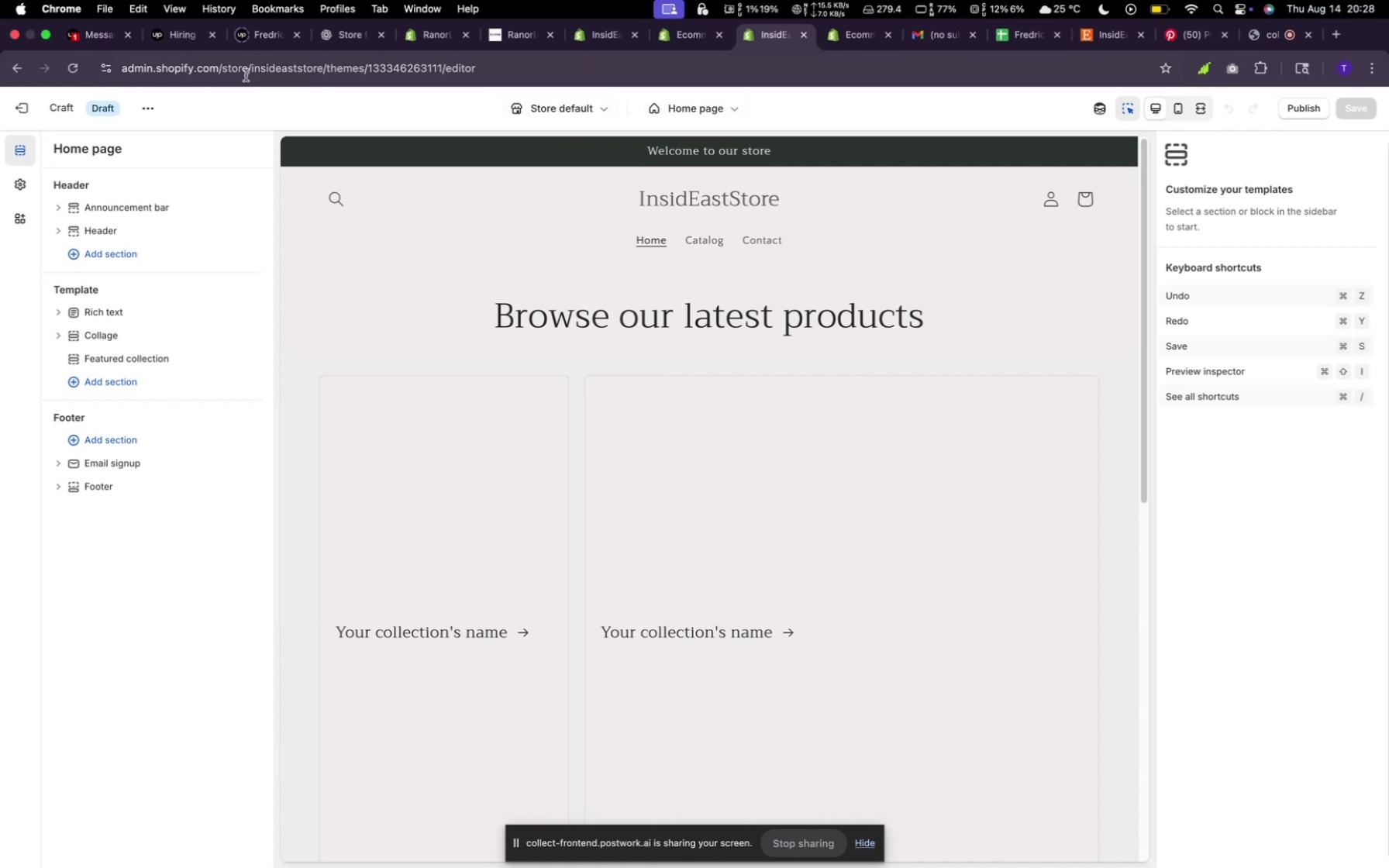 
wait(5.4)
 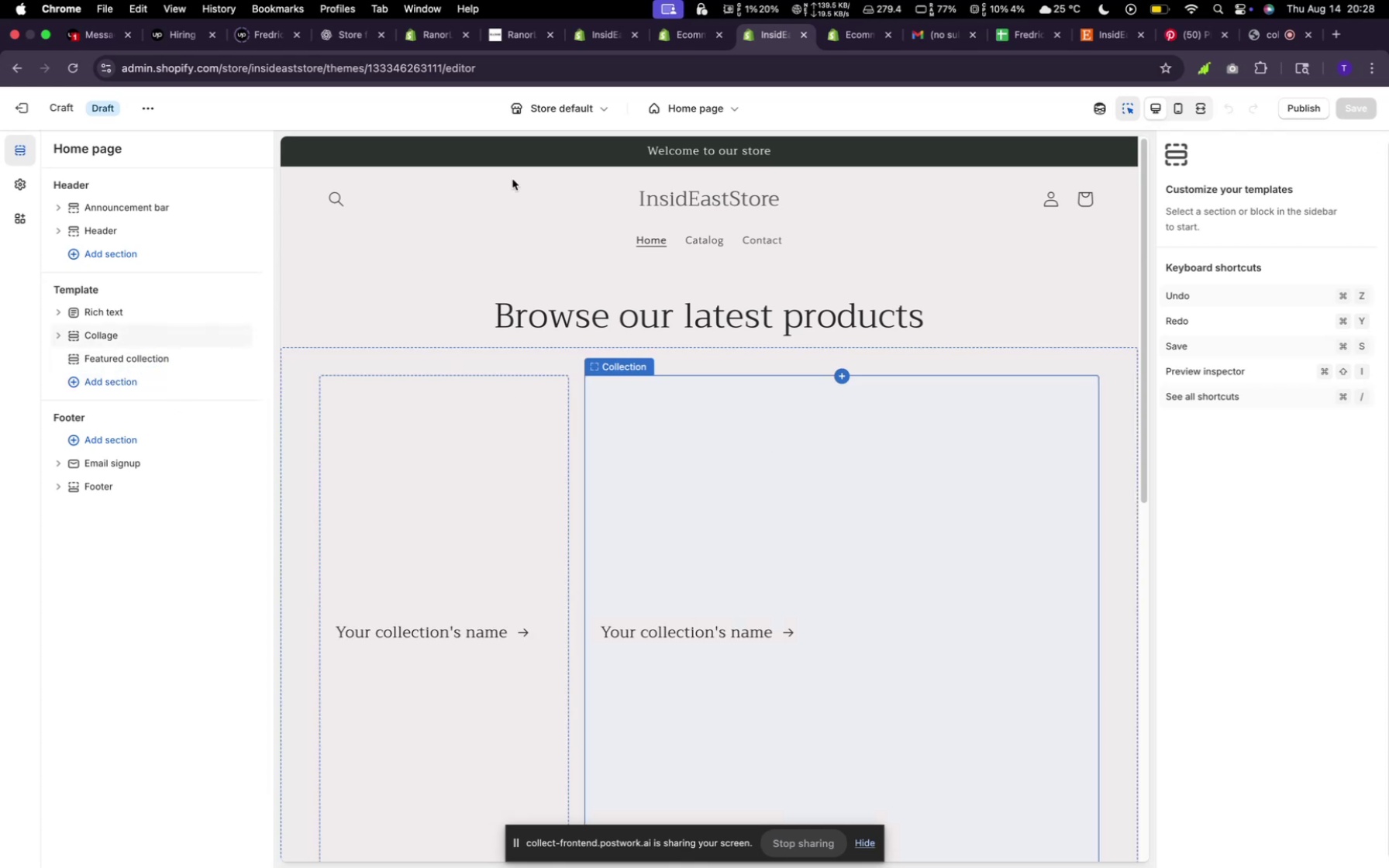 
left_click([18, 108])
 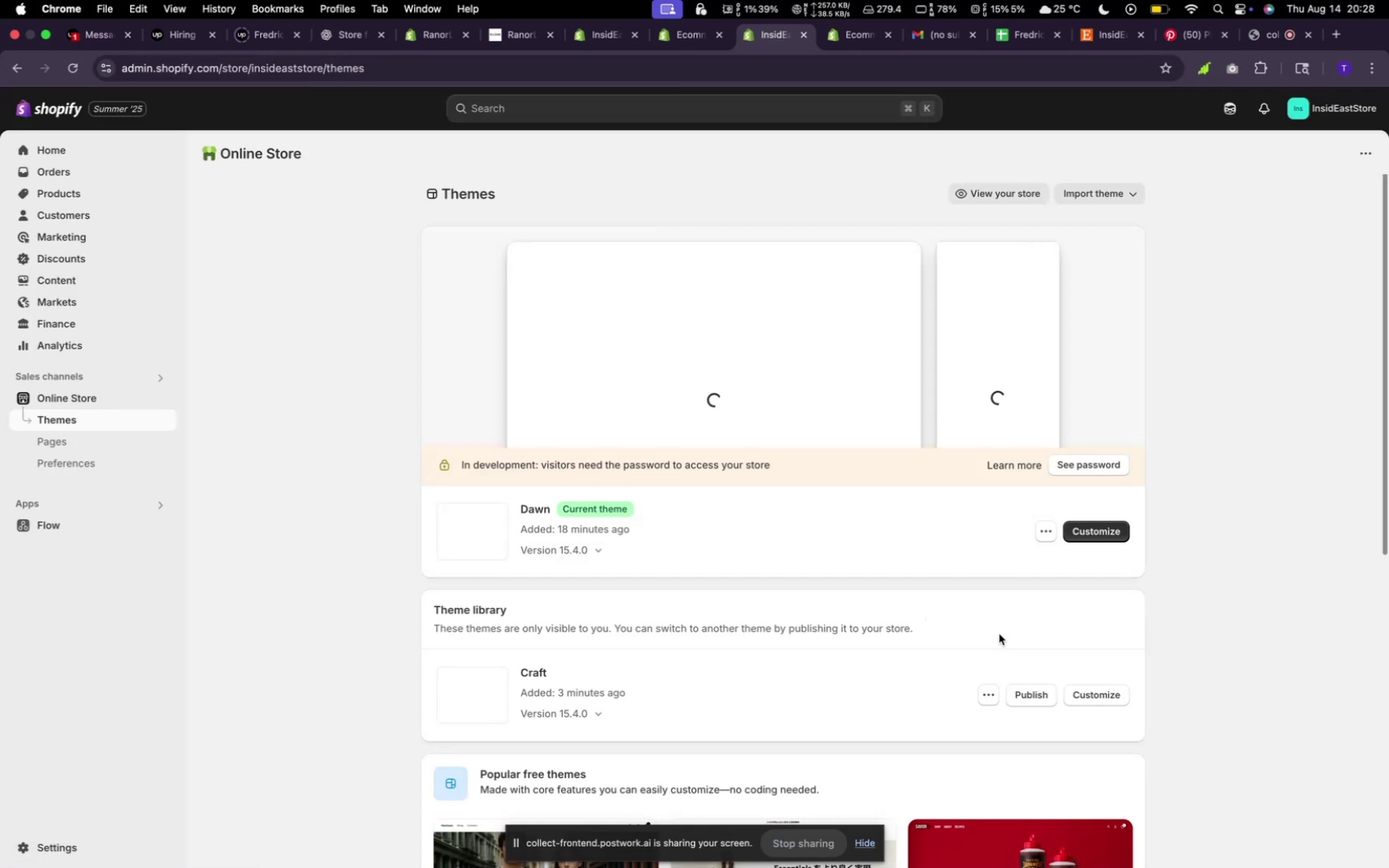 
wait(5.7)
 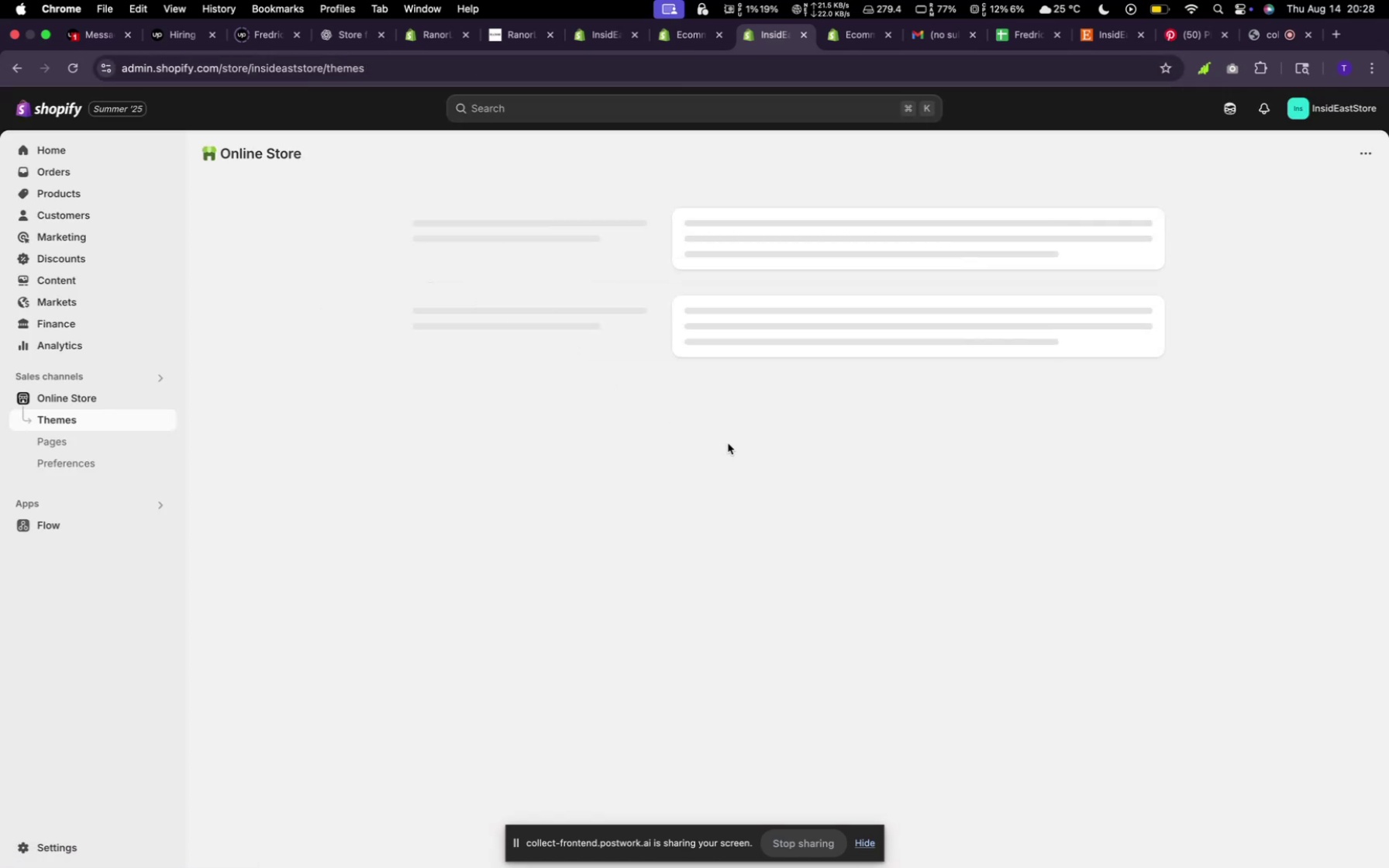 
scroll: coordinate [1007, 692], scroll_direction: down, amount: 22.0
 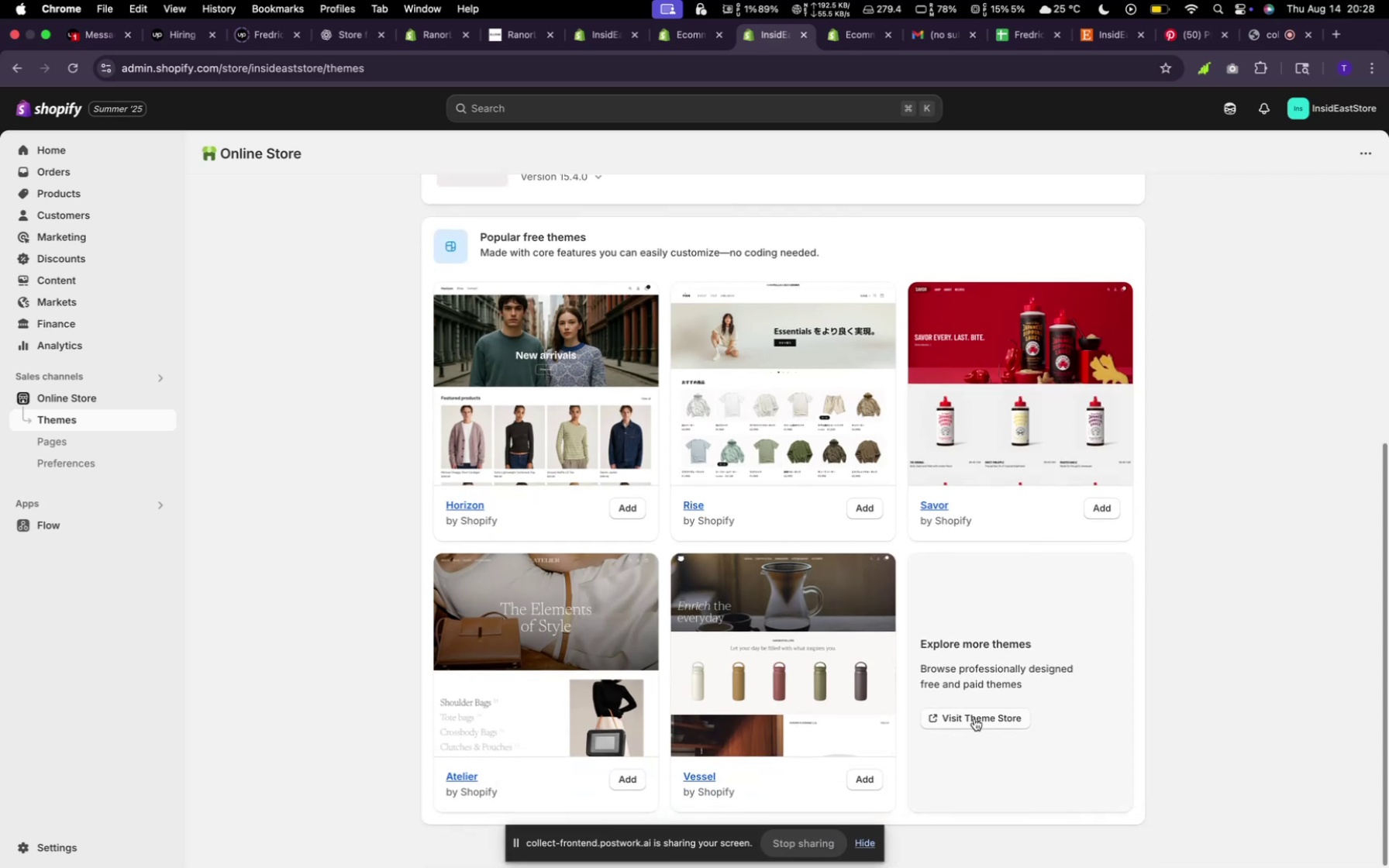 
left_click([974, 718])
 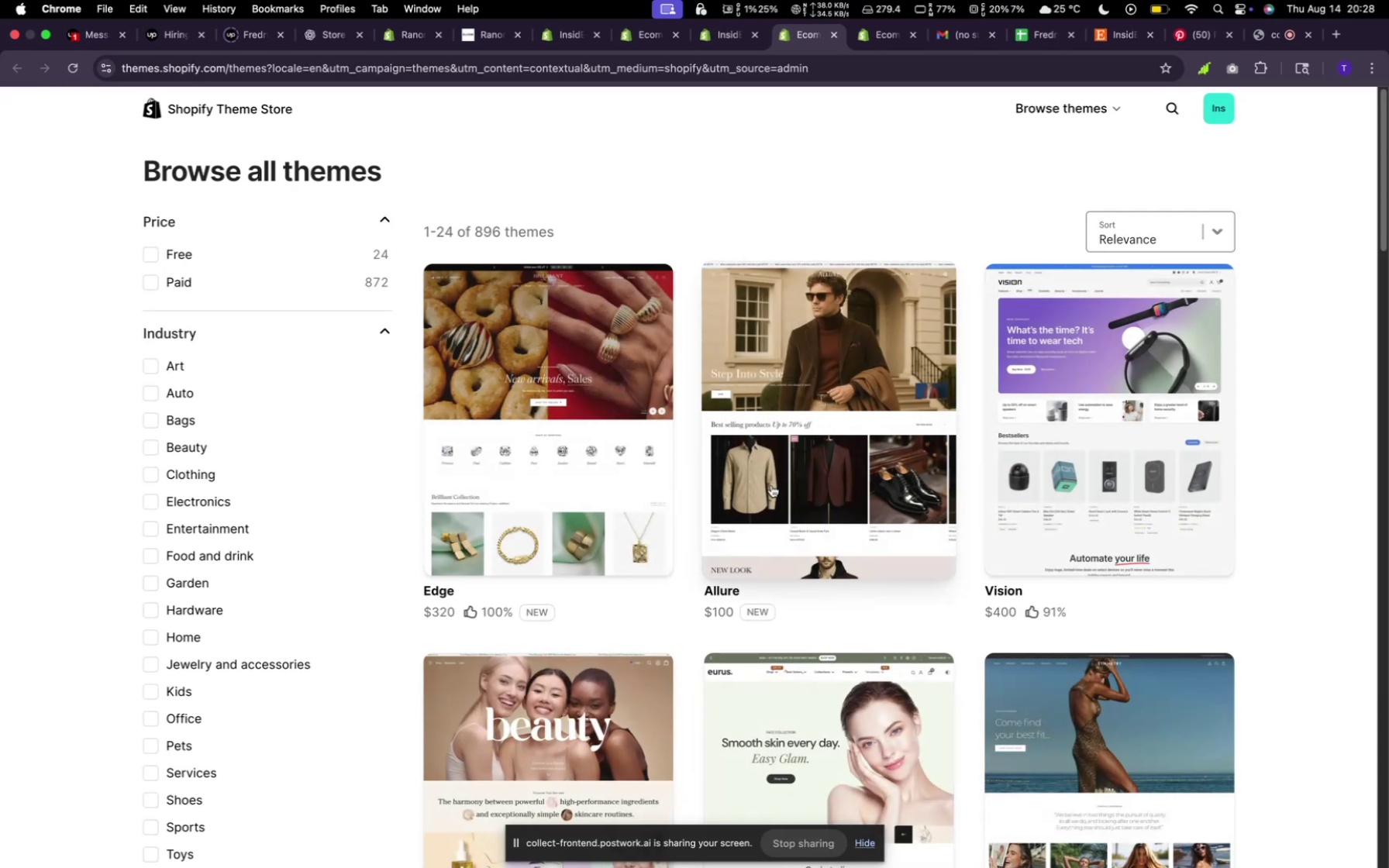 
scroll: coordinate [803, 525], scroll_direction: down, amount: 1.0
 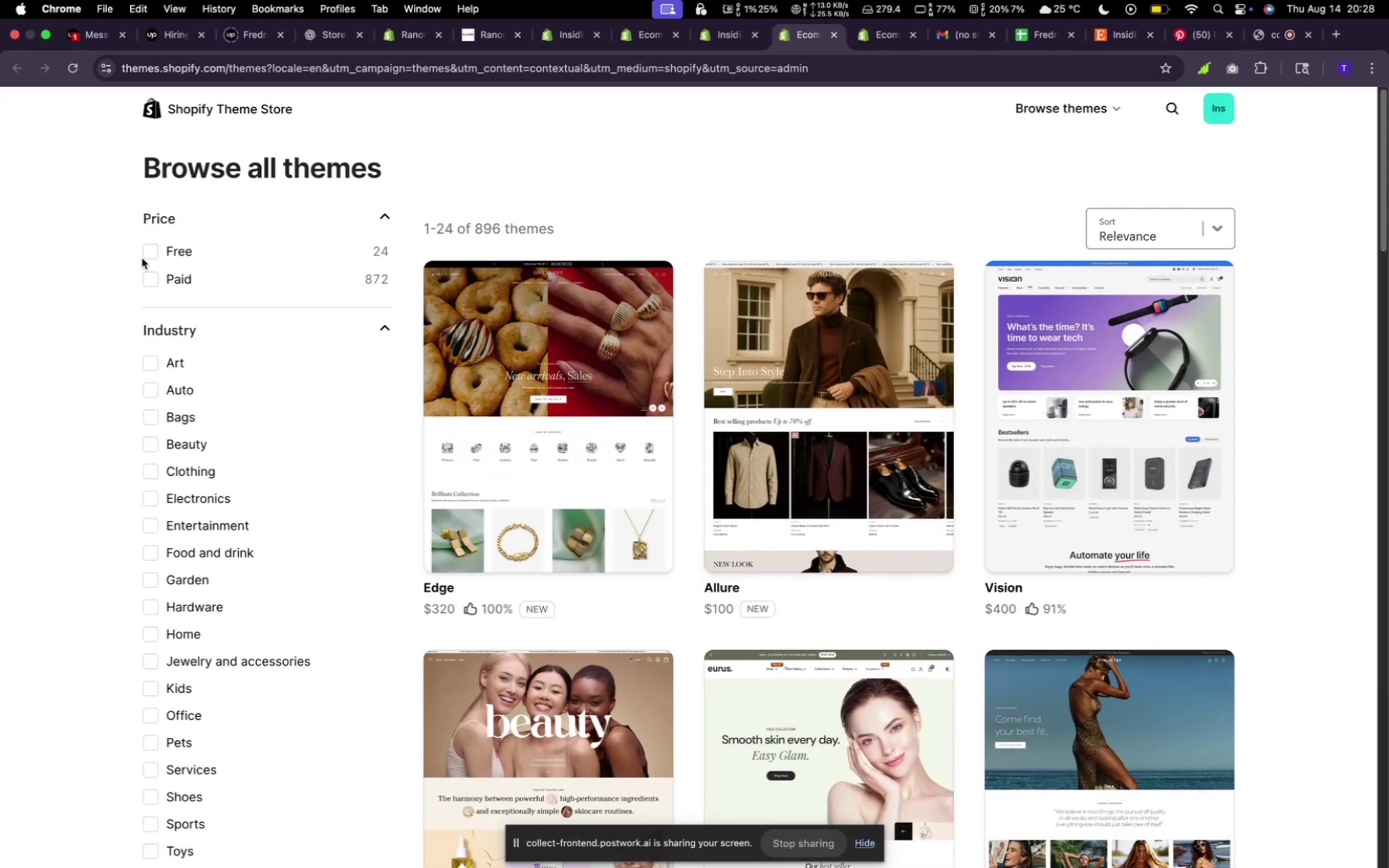 
left_click([144, 249])
 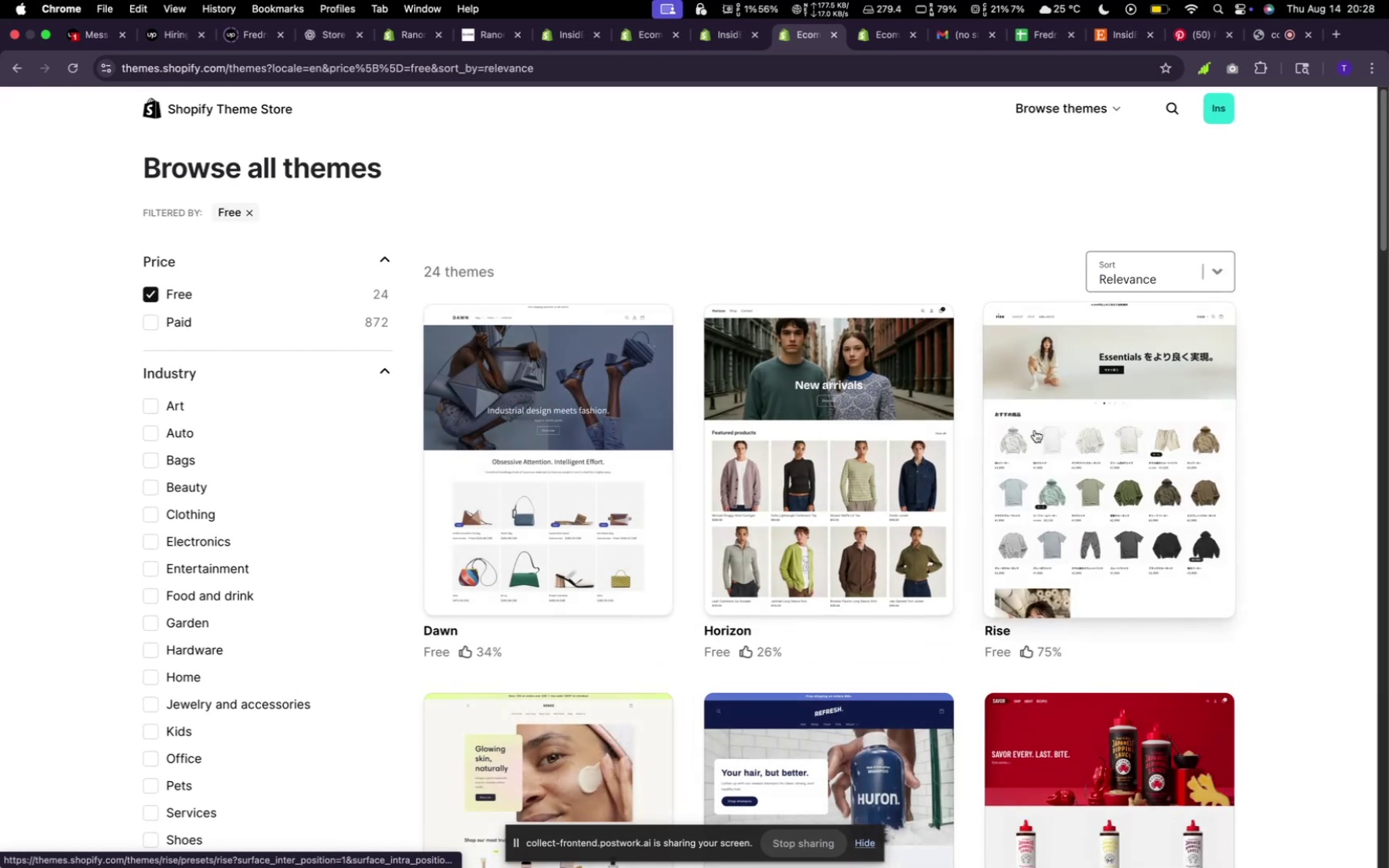 
scroll: coordinate [619, 512], scroll_direction: down, amount: 26.0
 